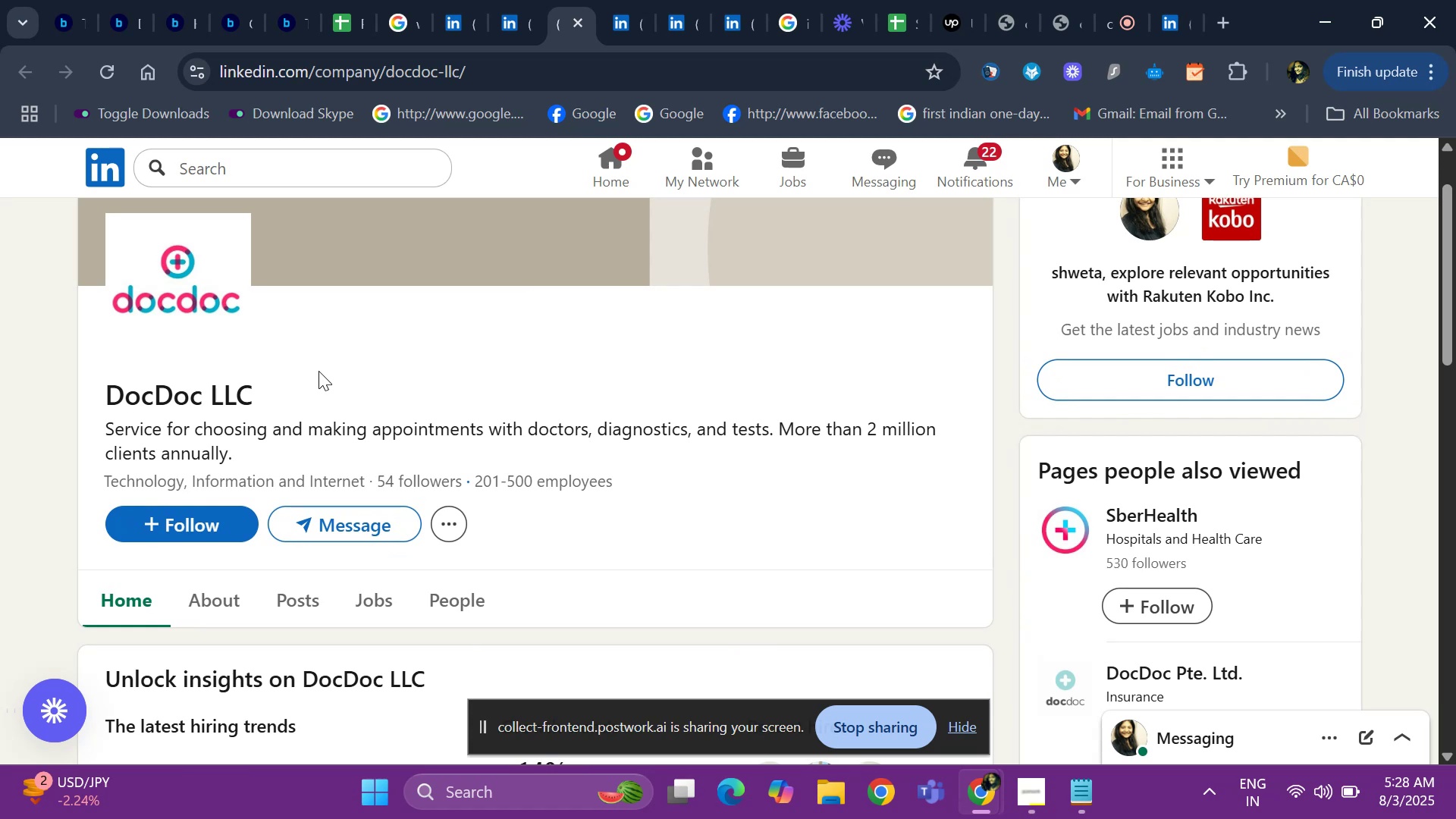 
left_click_drag(start_coordinate=[290, 381], to_coordinate=[20, 384])
 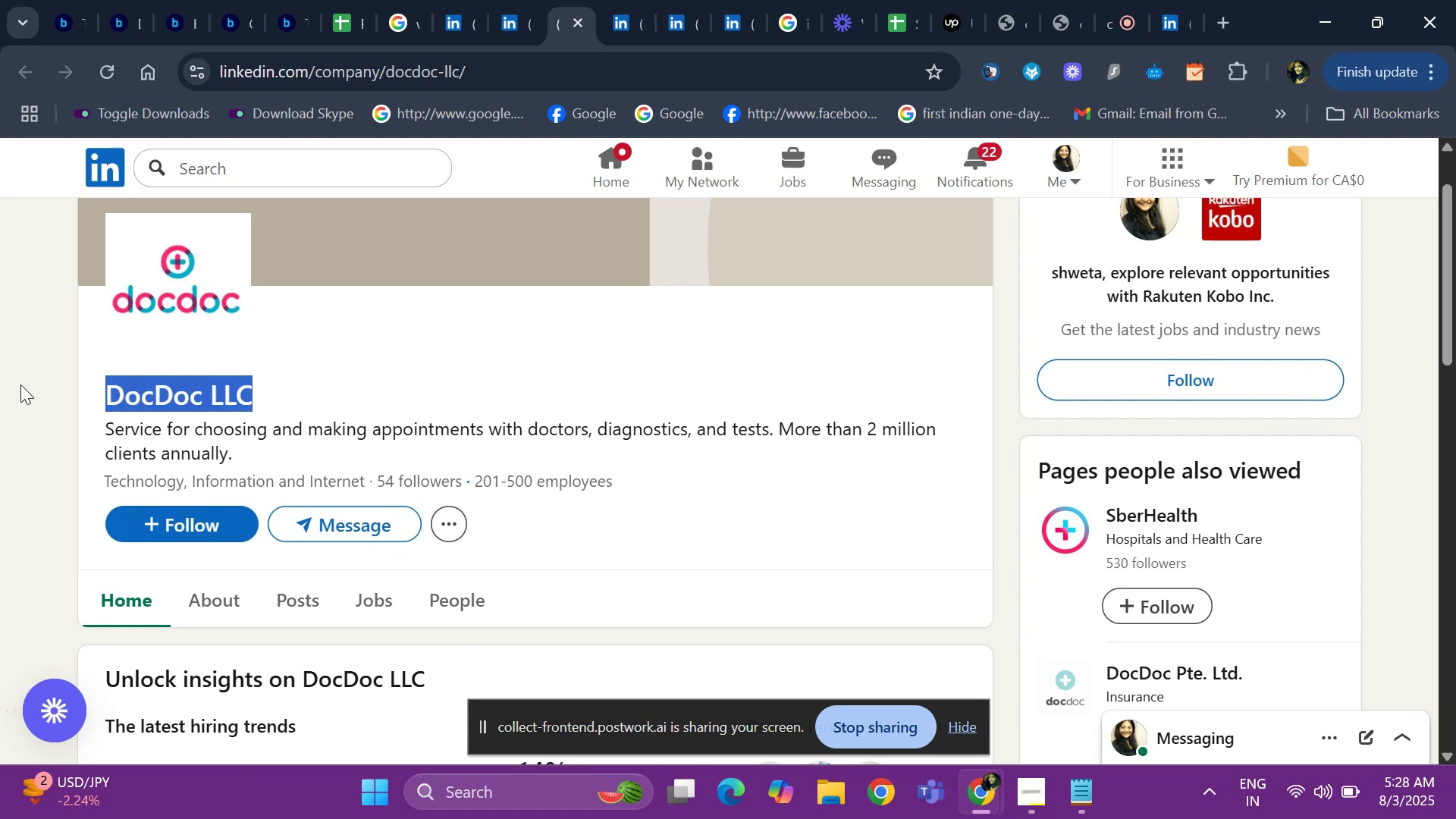 
key(Control+C)
 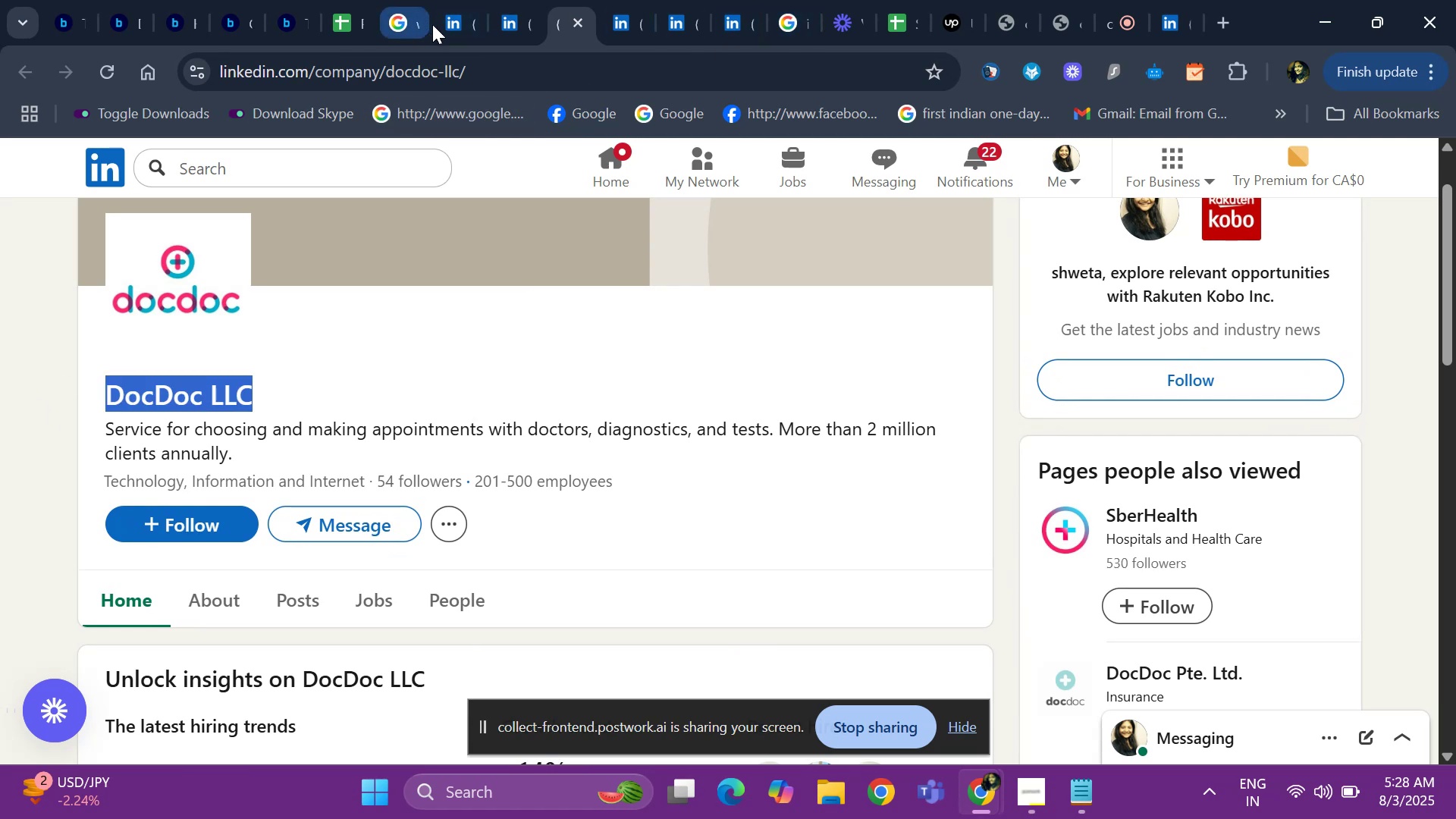 
left_click([395, 35])
 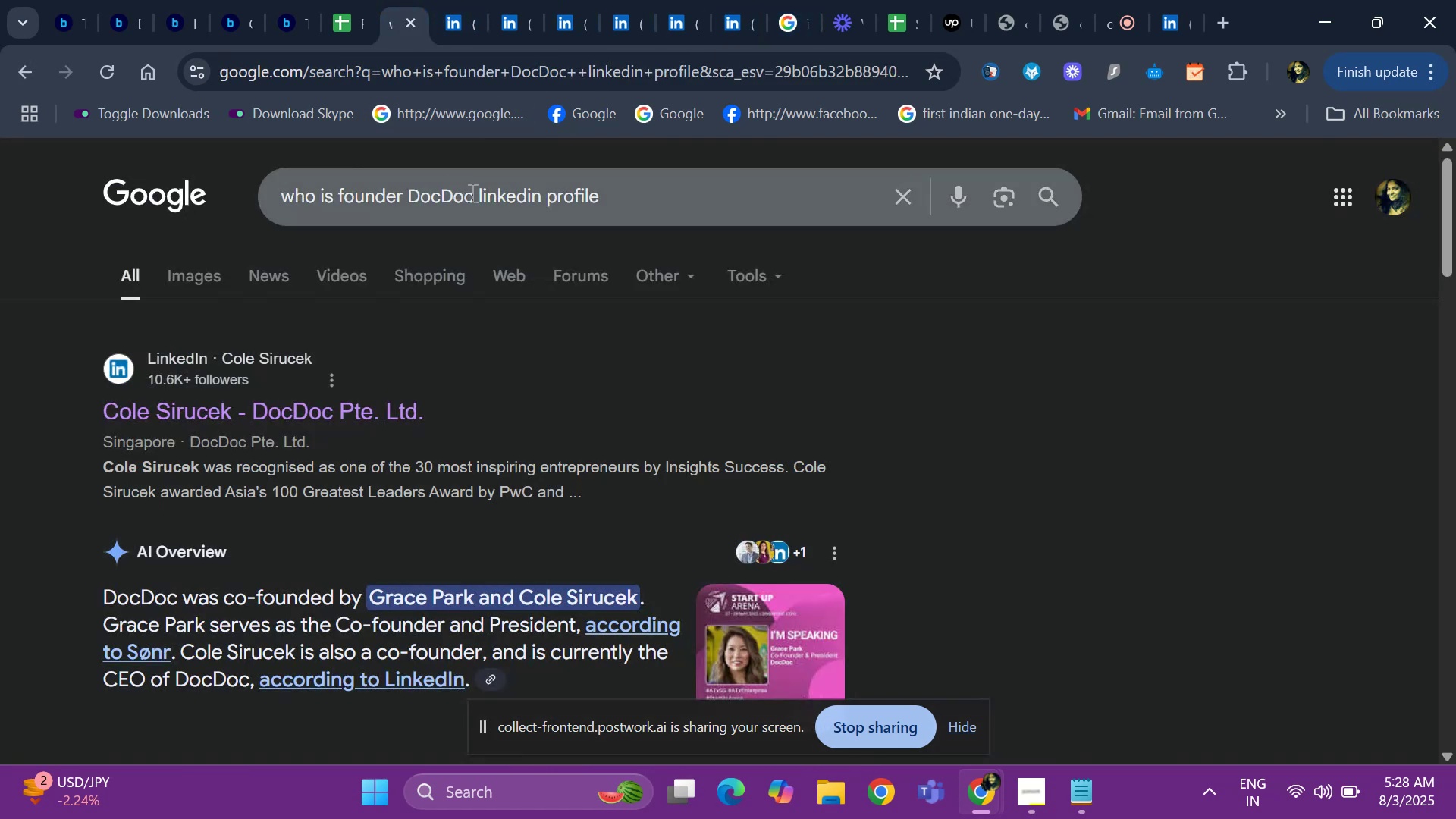 
left_click([472, 193])
 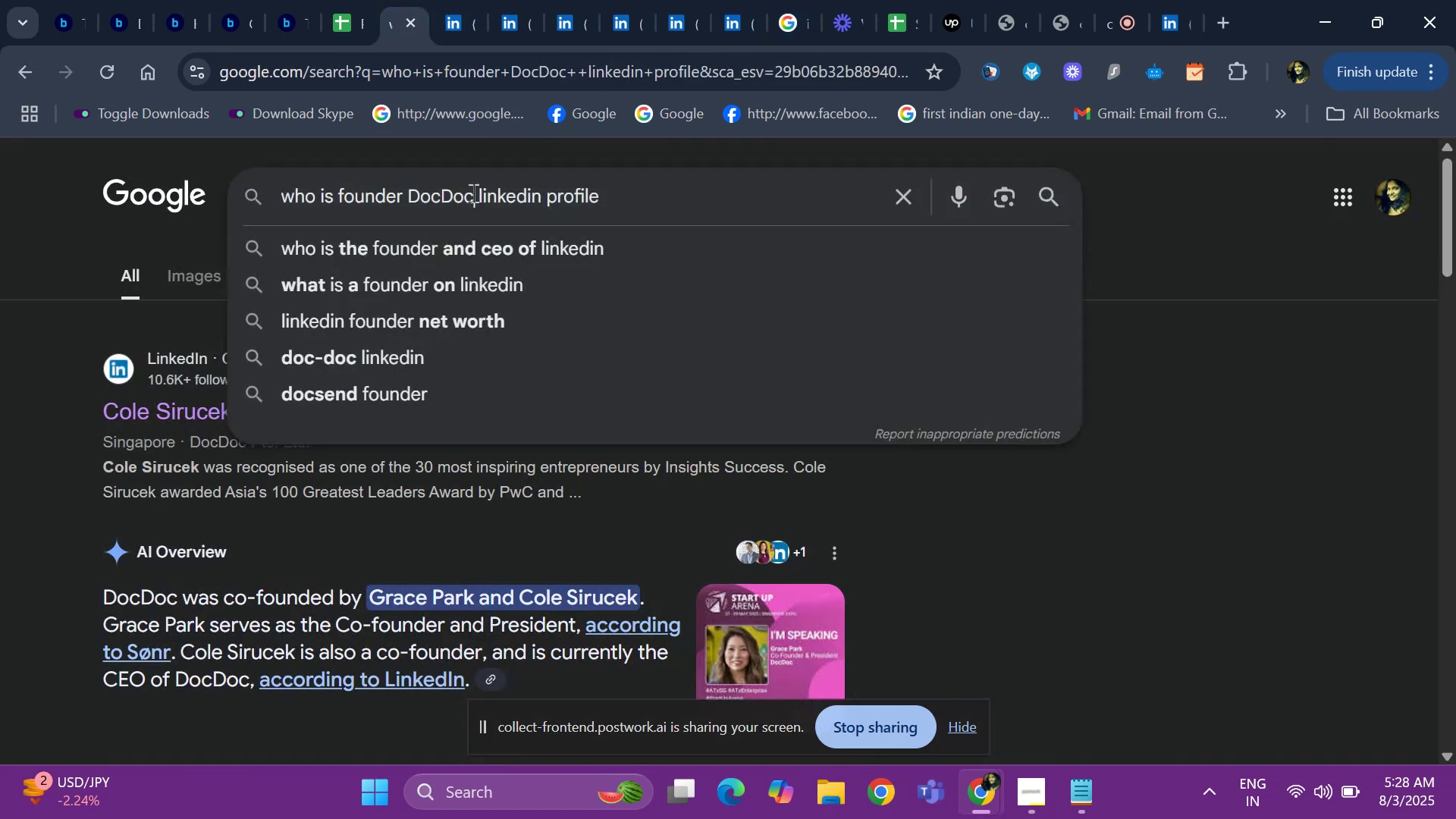 
key(Backspace)
 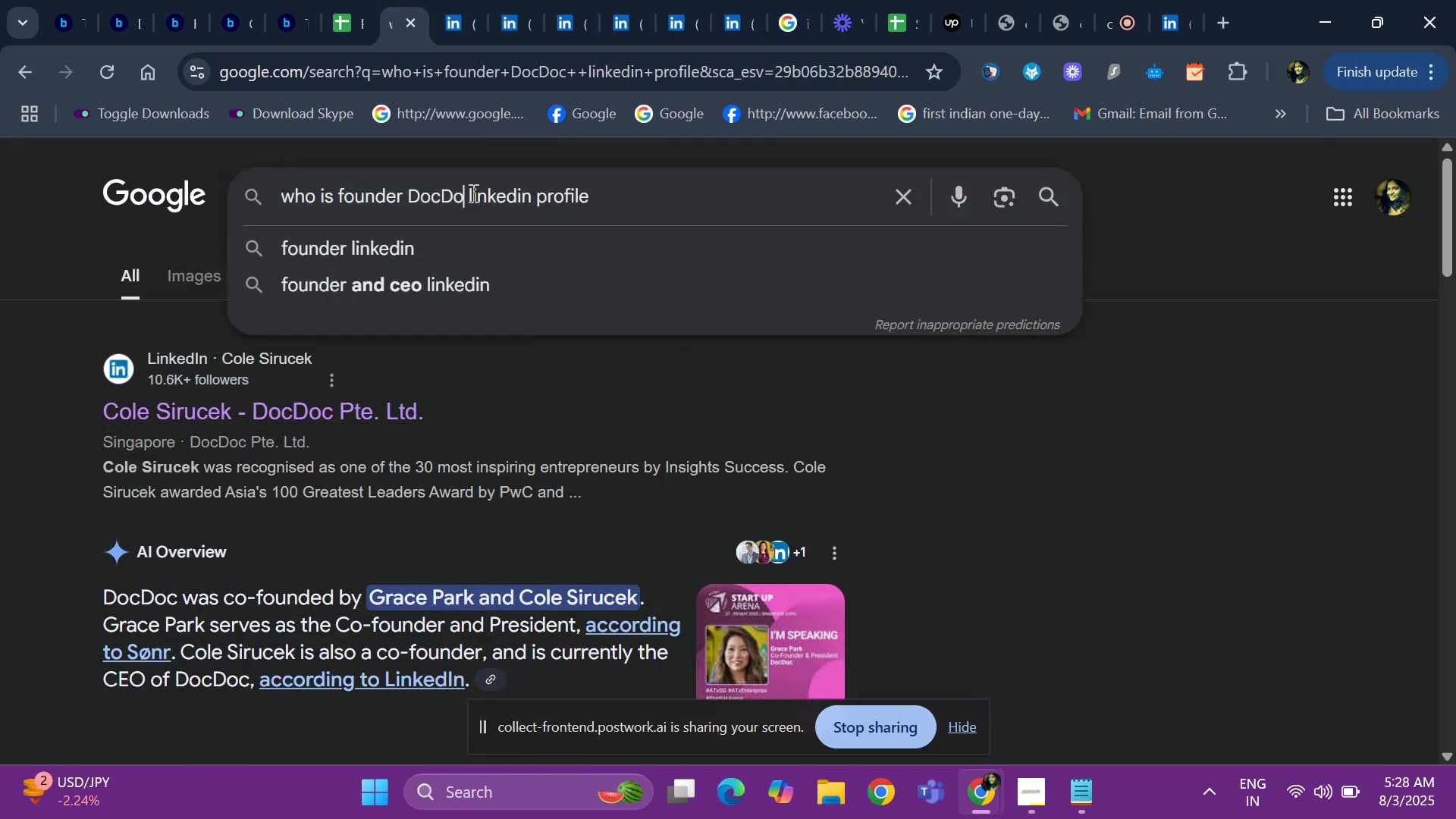 
key(Backspace)
 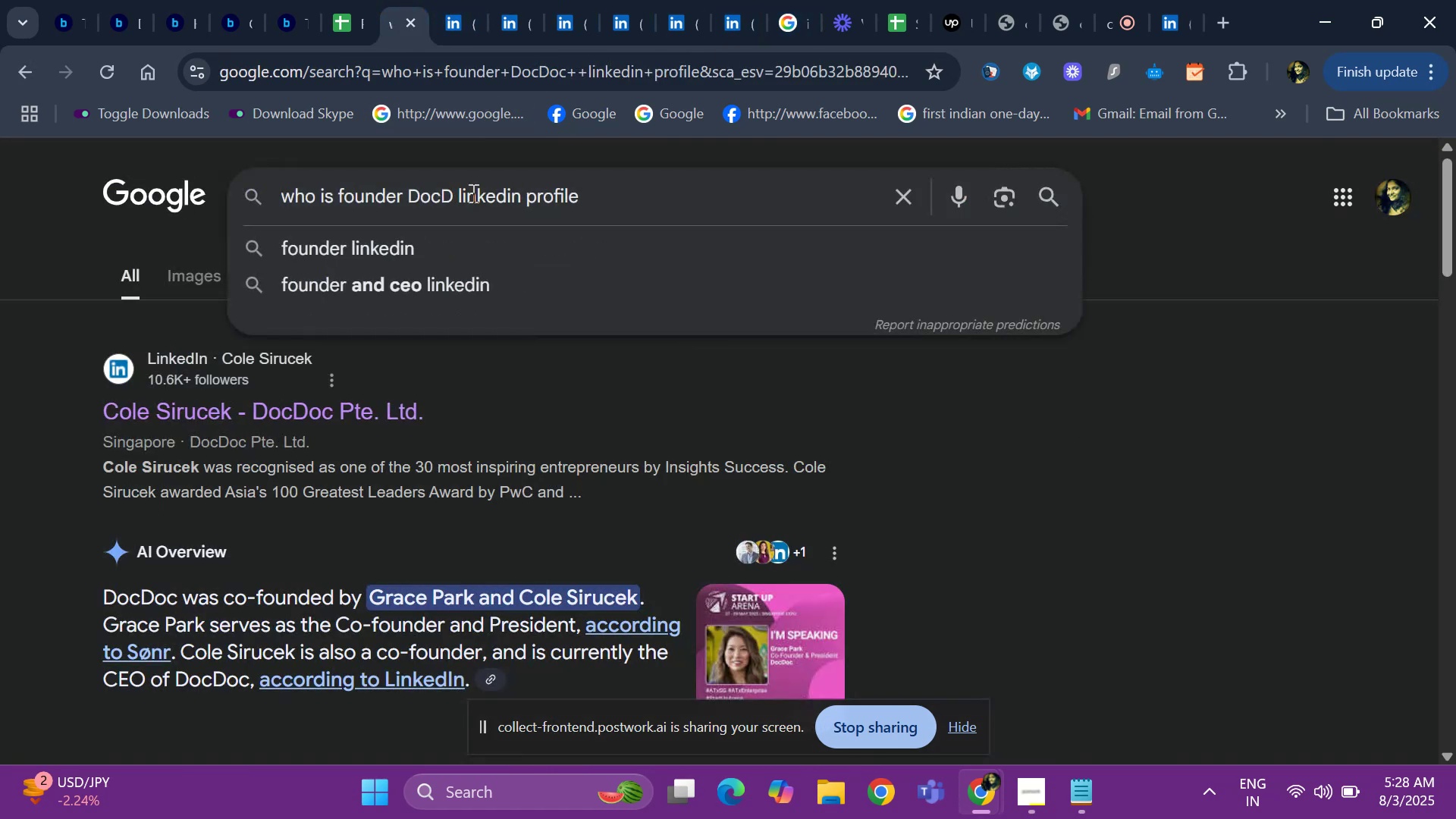 
key(Backspace)
 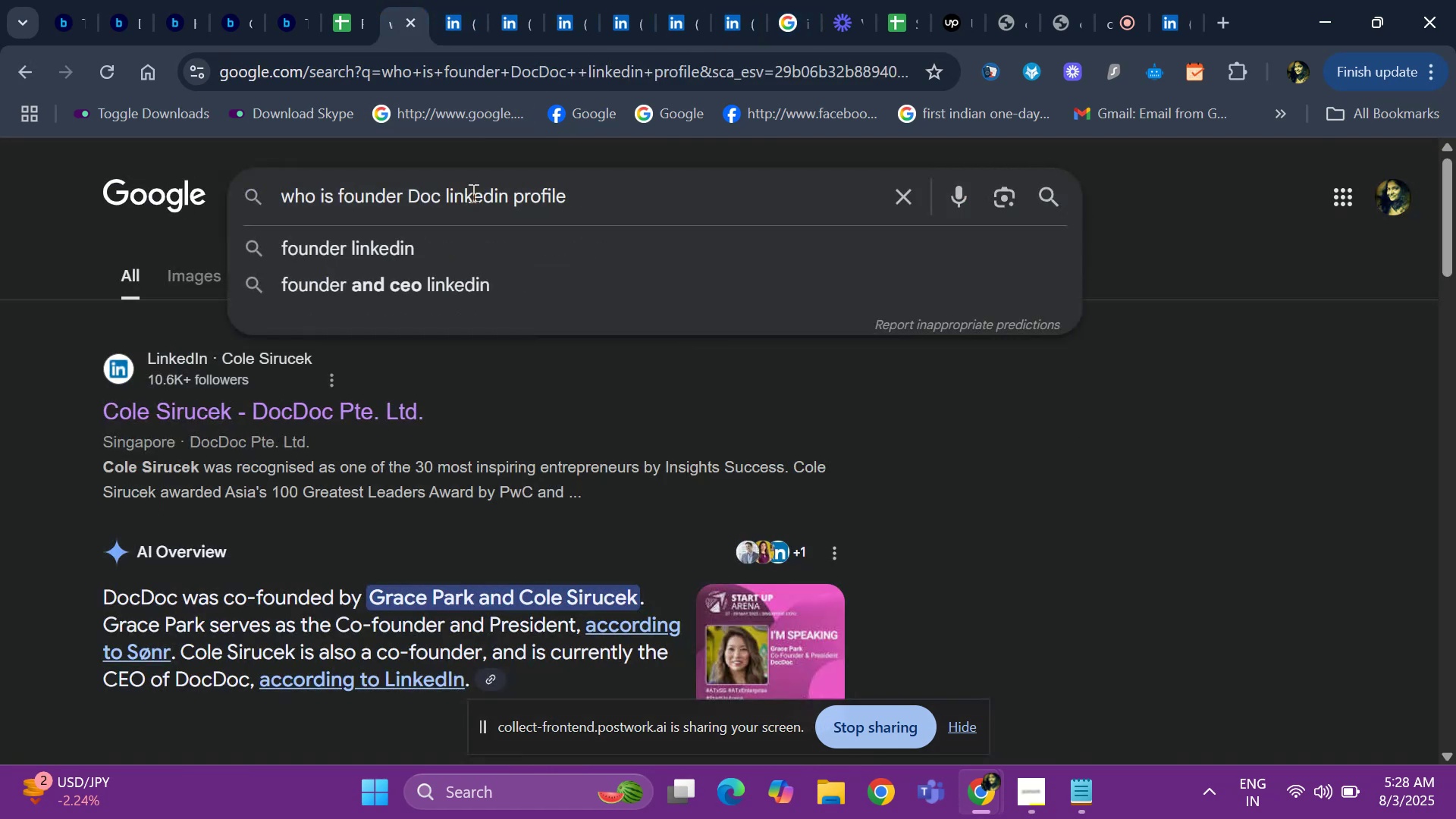 
key(Backspace)
 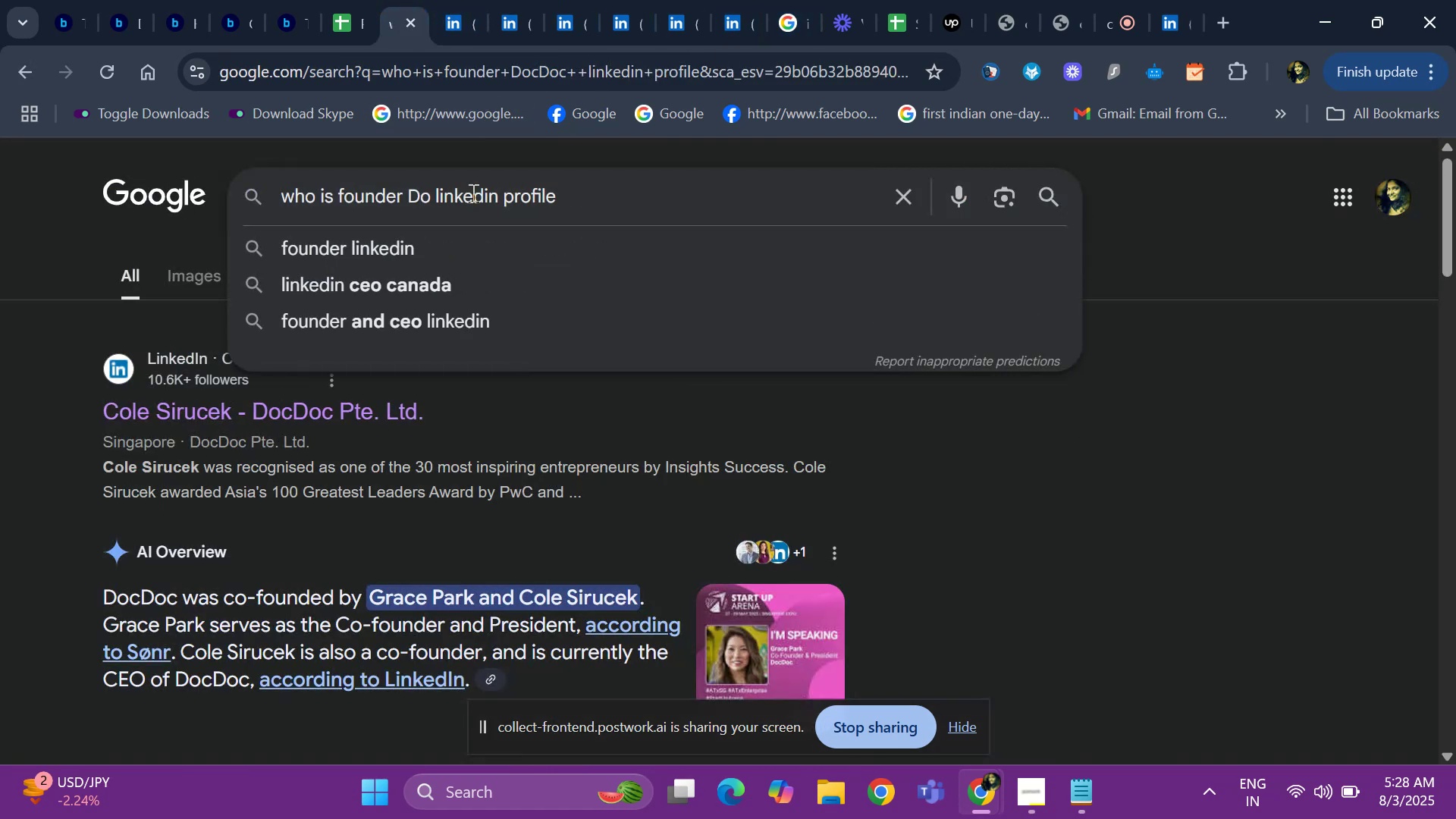 
key(Backspace)
 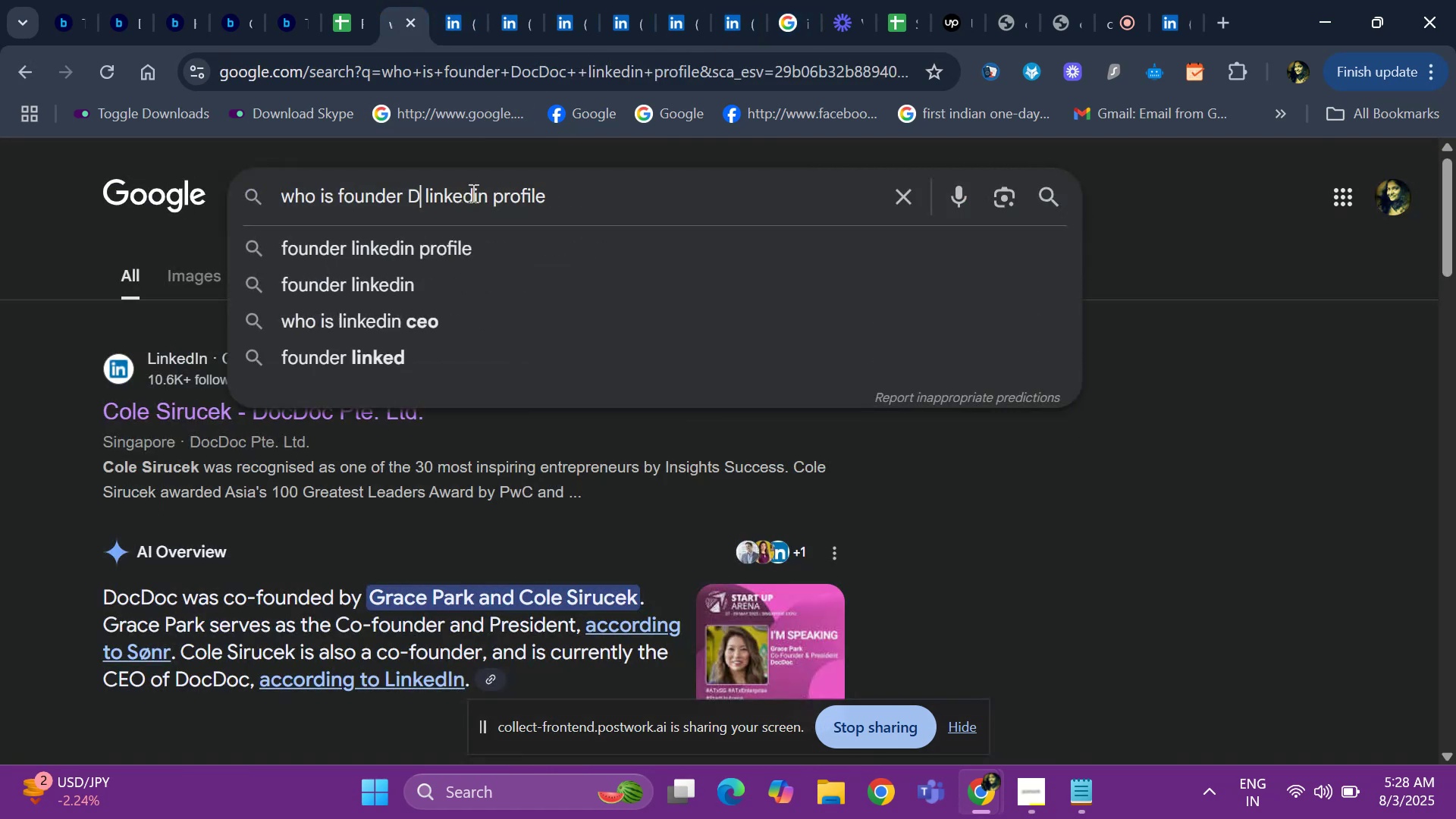 
key(Backspace)
 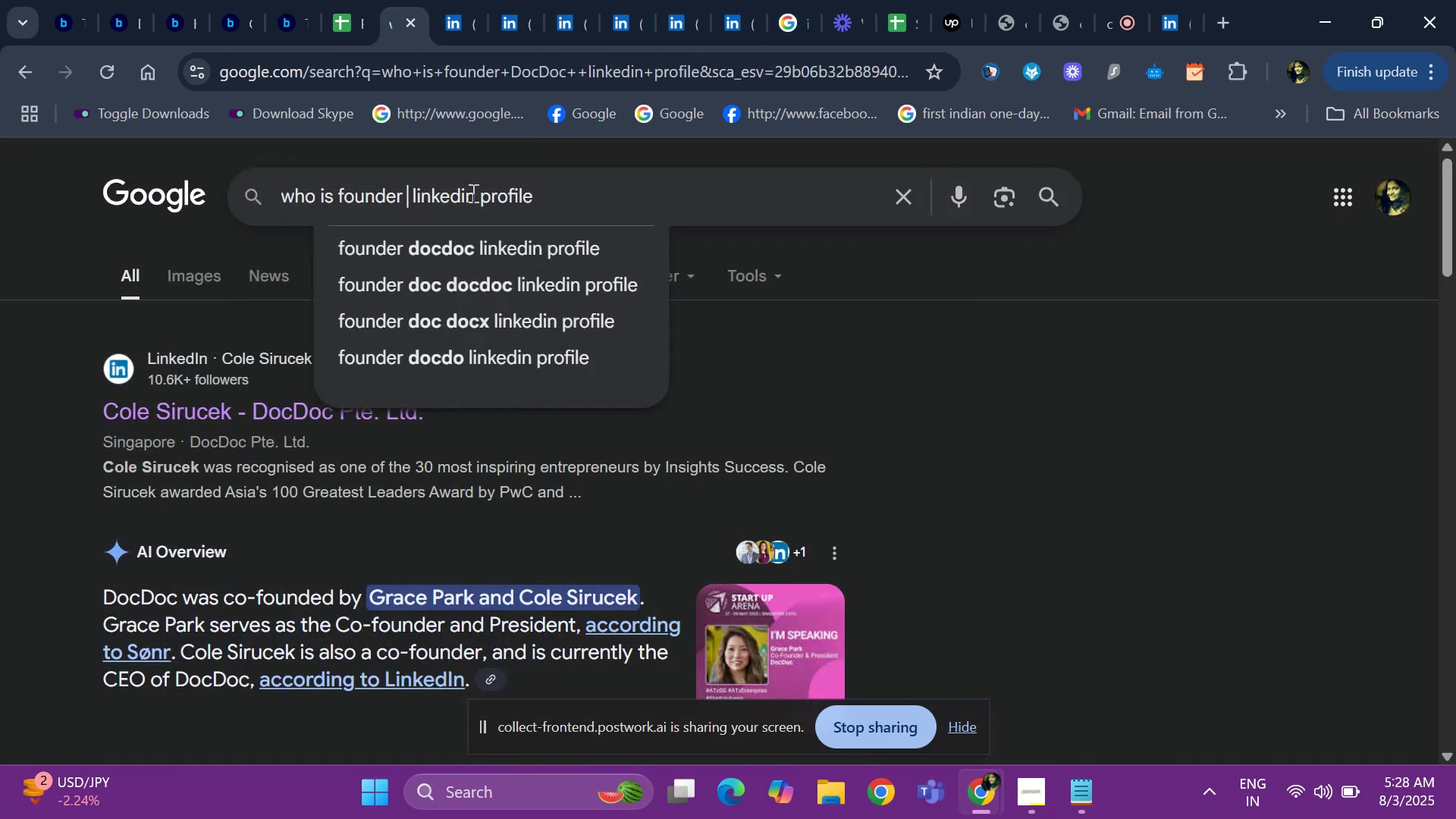 
key(Control+V)
 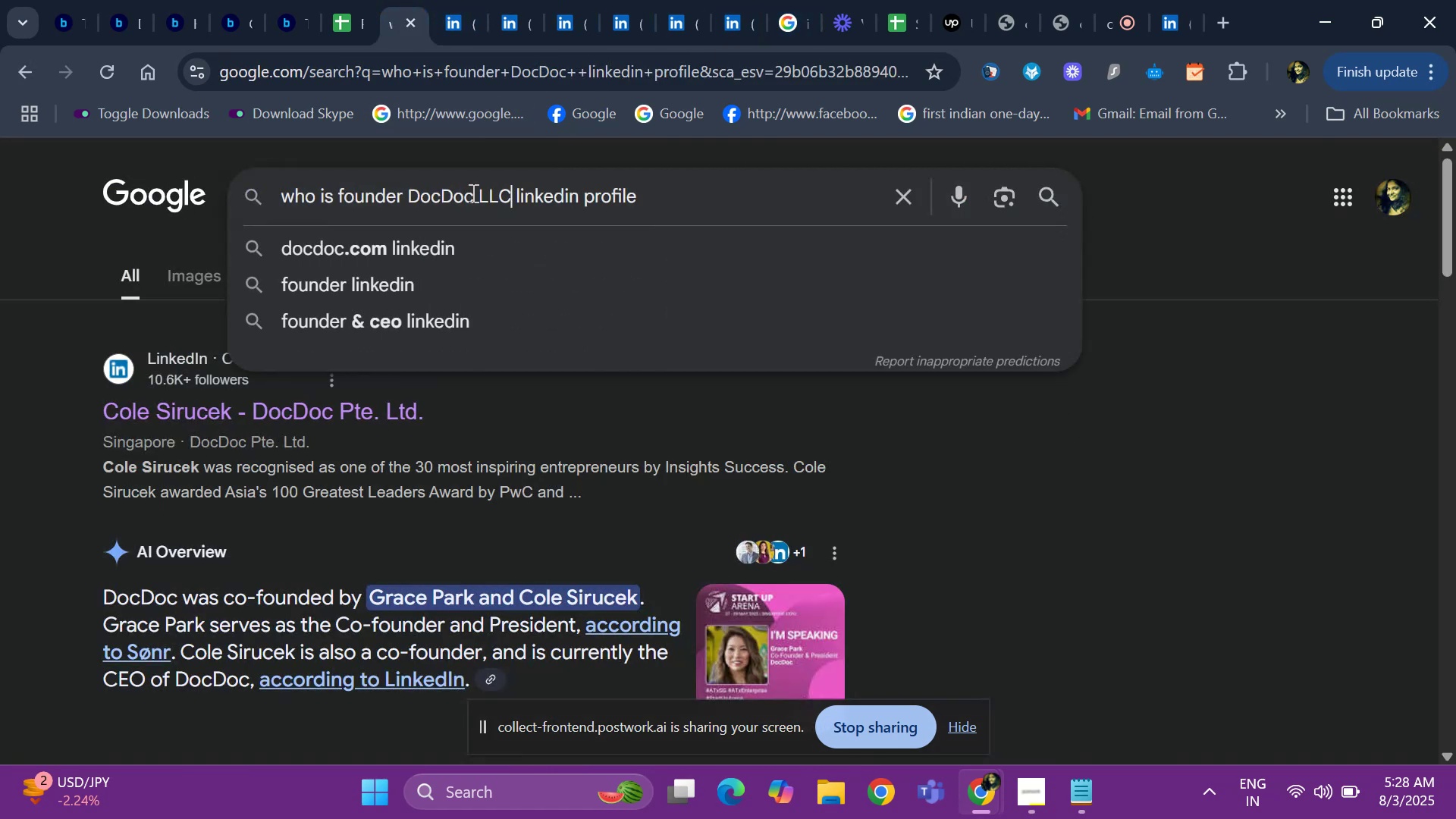 
key(Space)
 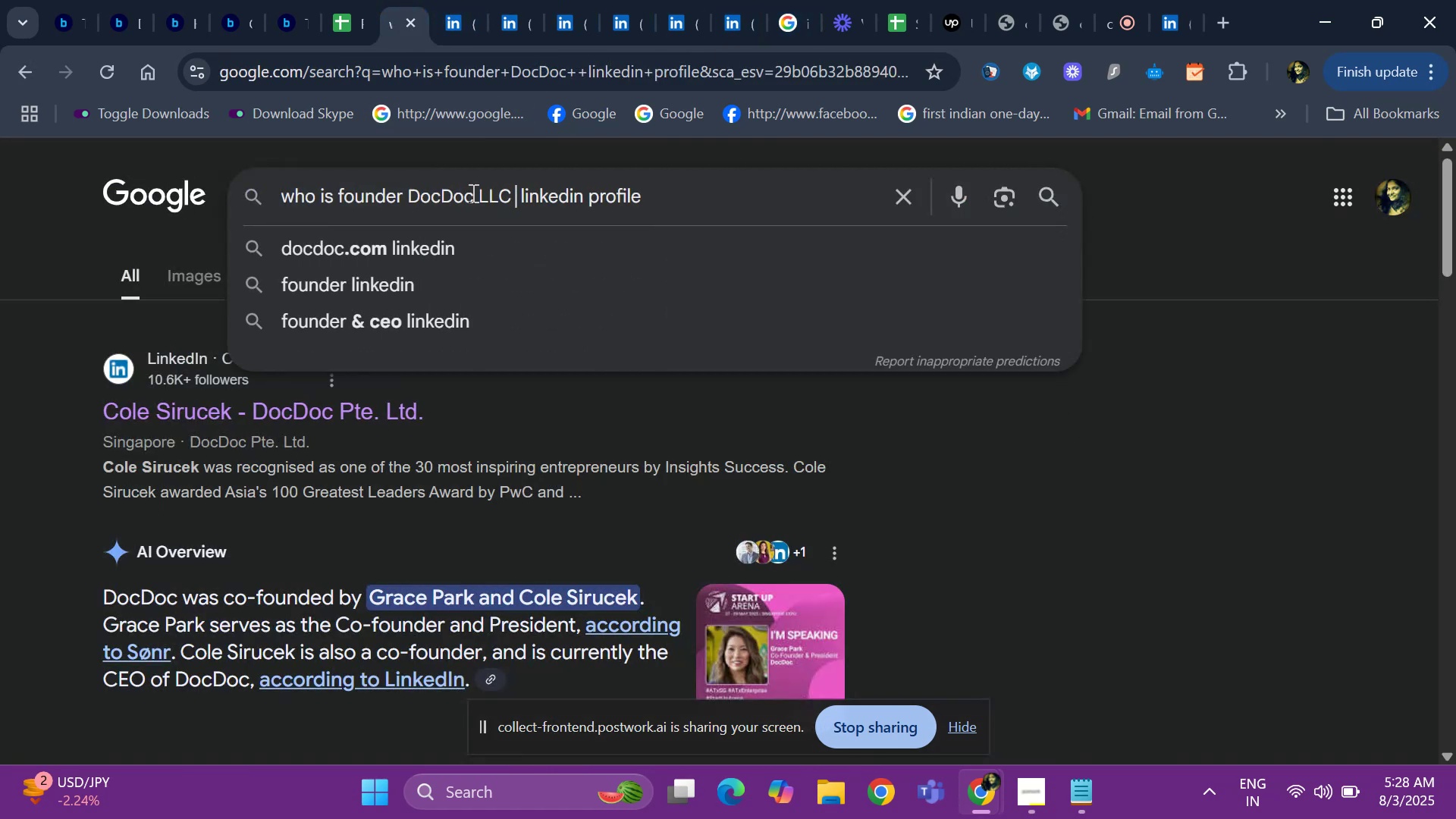 
key(Enter)
 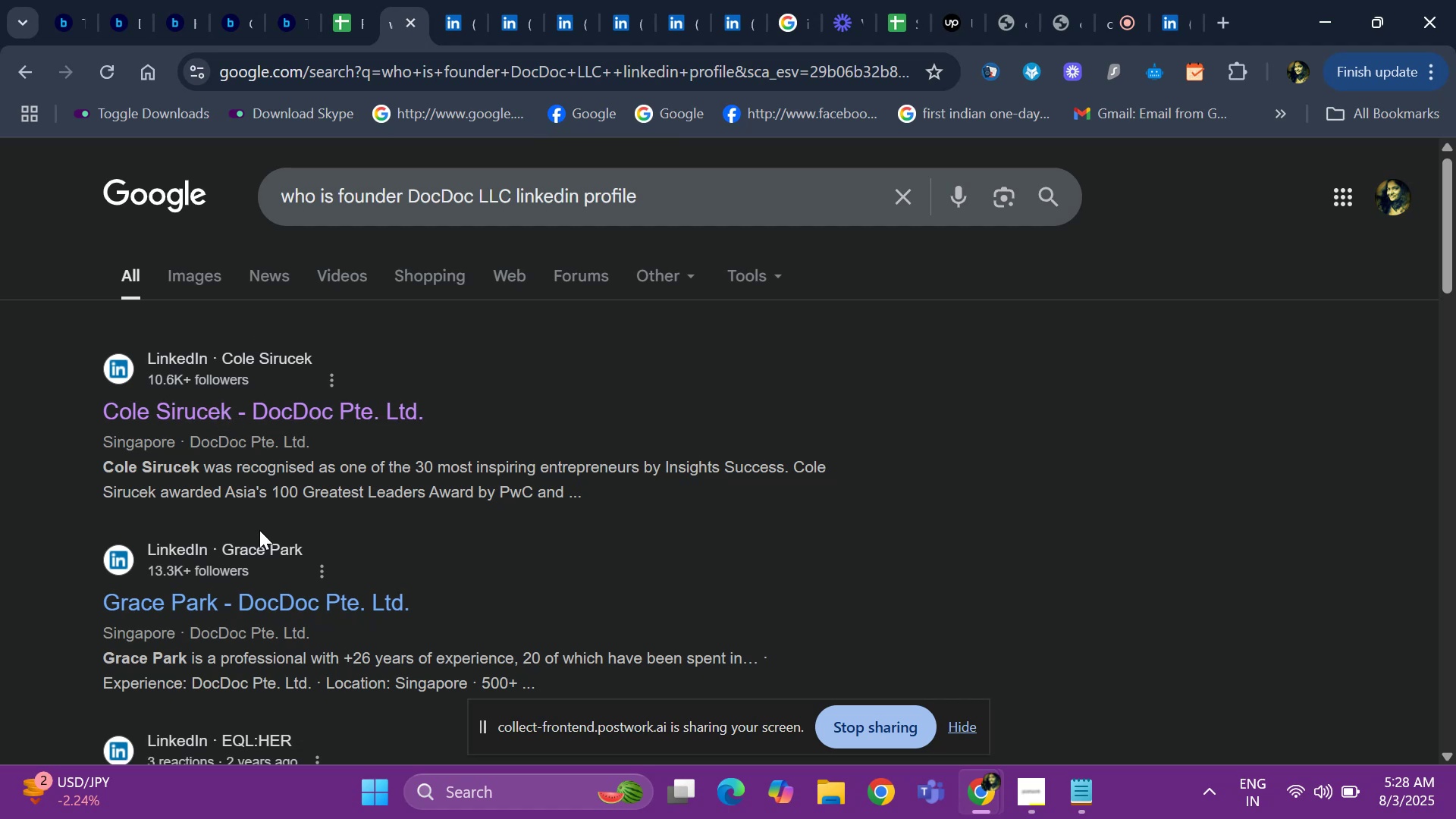 
right_click([261, 580])
 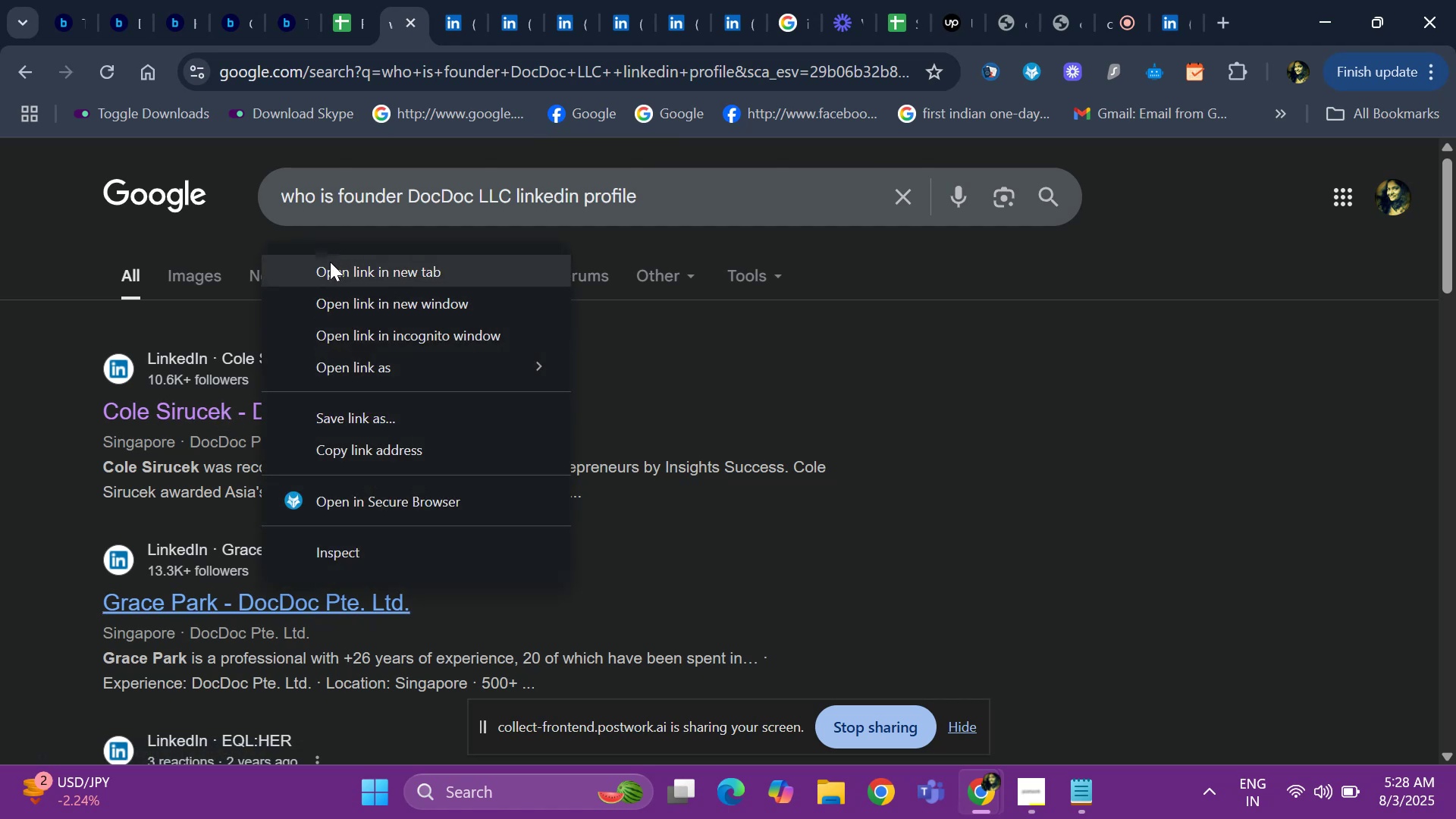 
left_click([331, 270])
 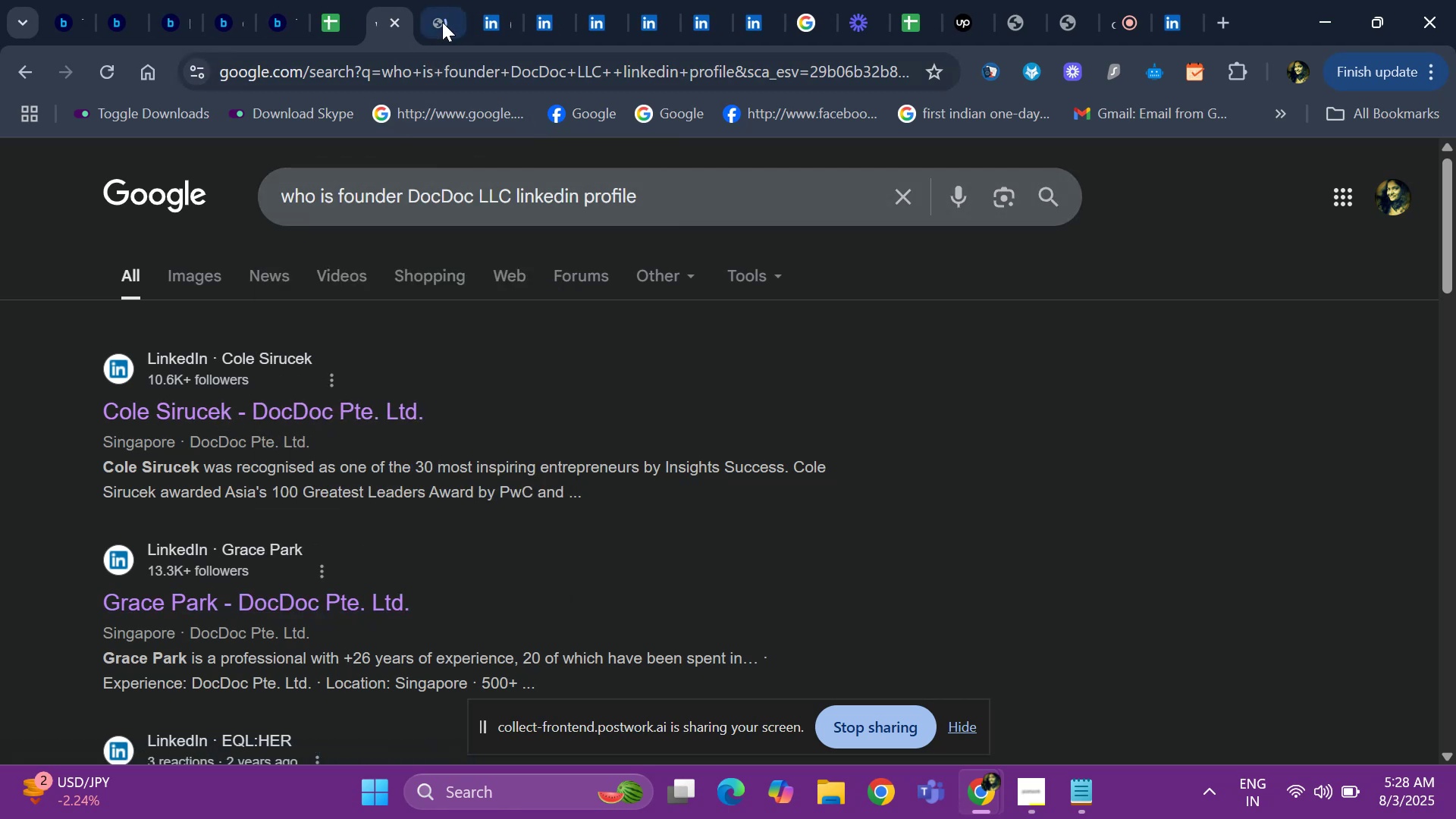 
left_click([444, 17])
 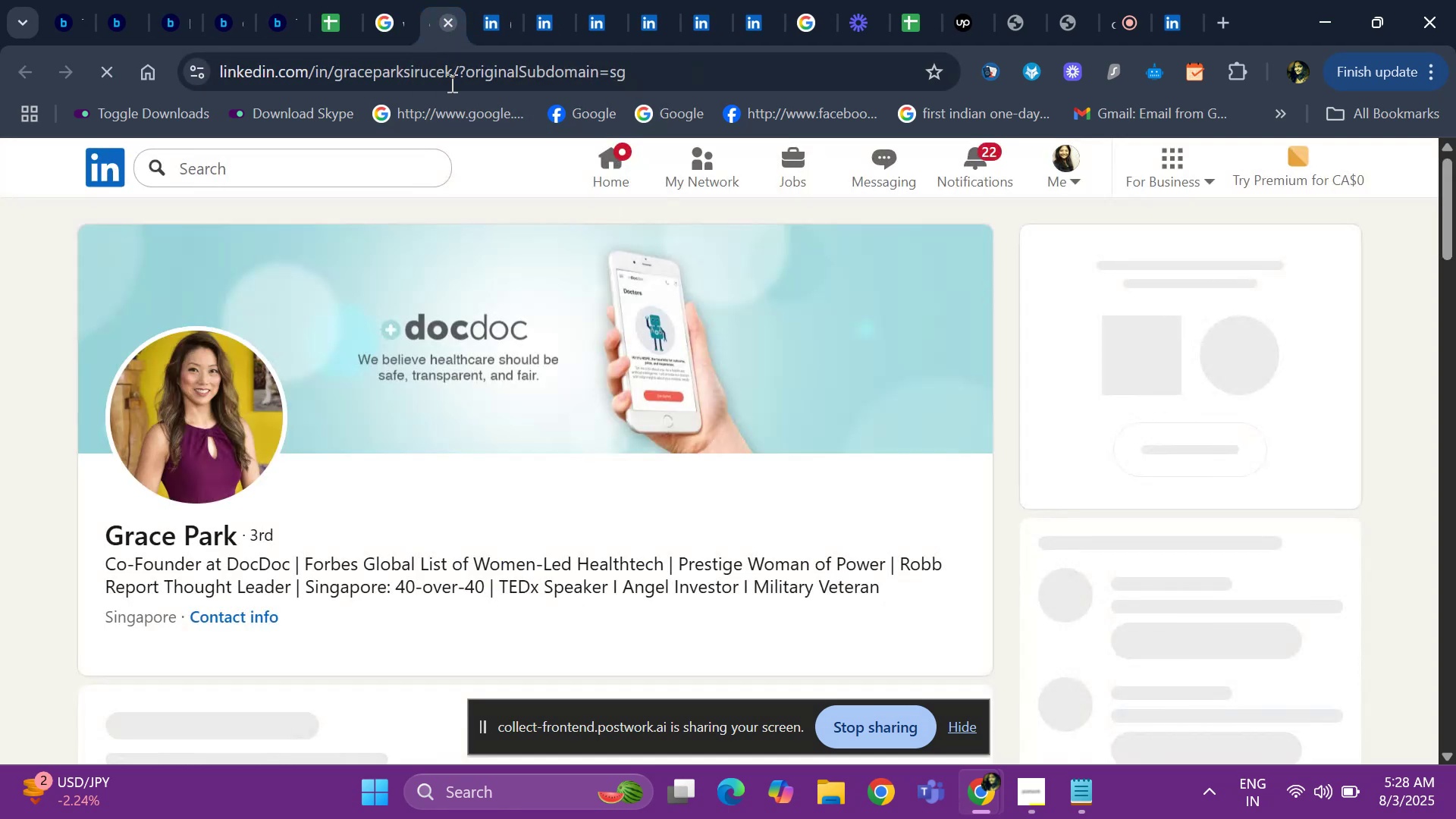 
key(ArrowDown)
 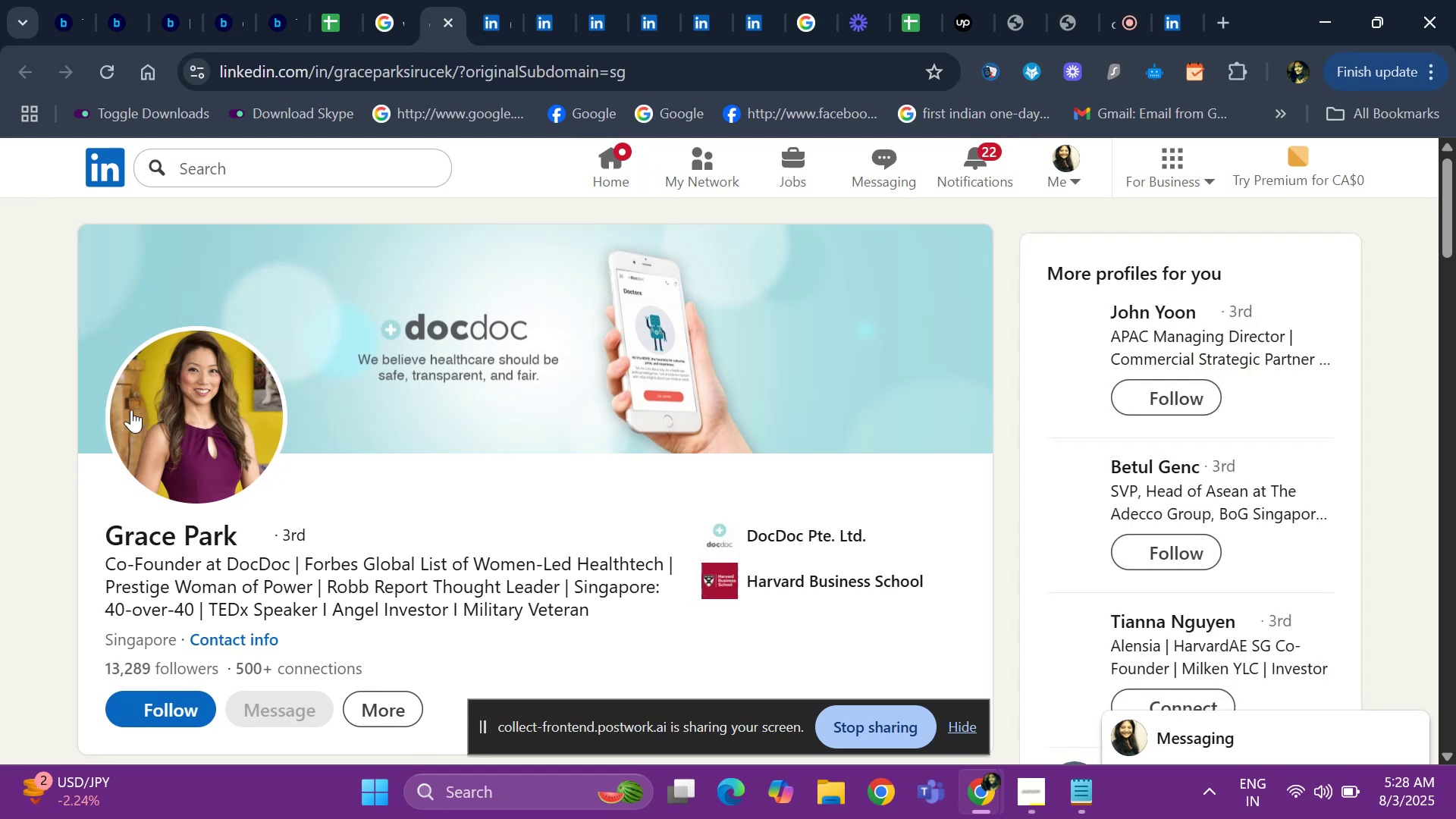 
key(ArrowDown)
 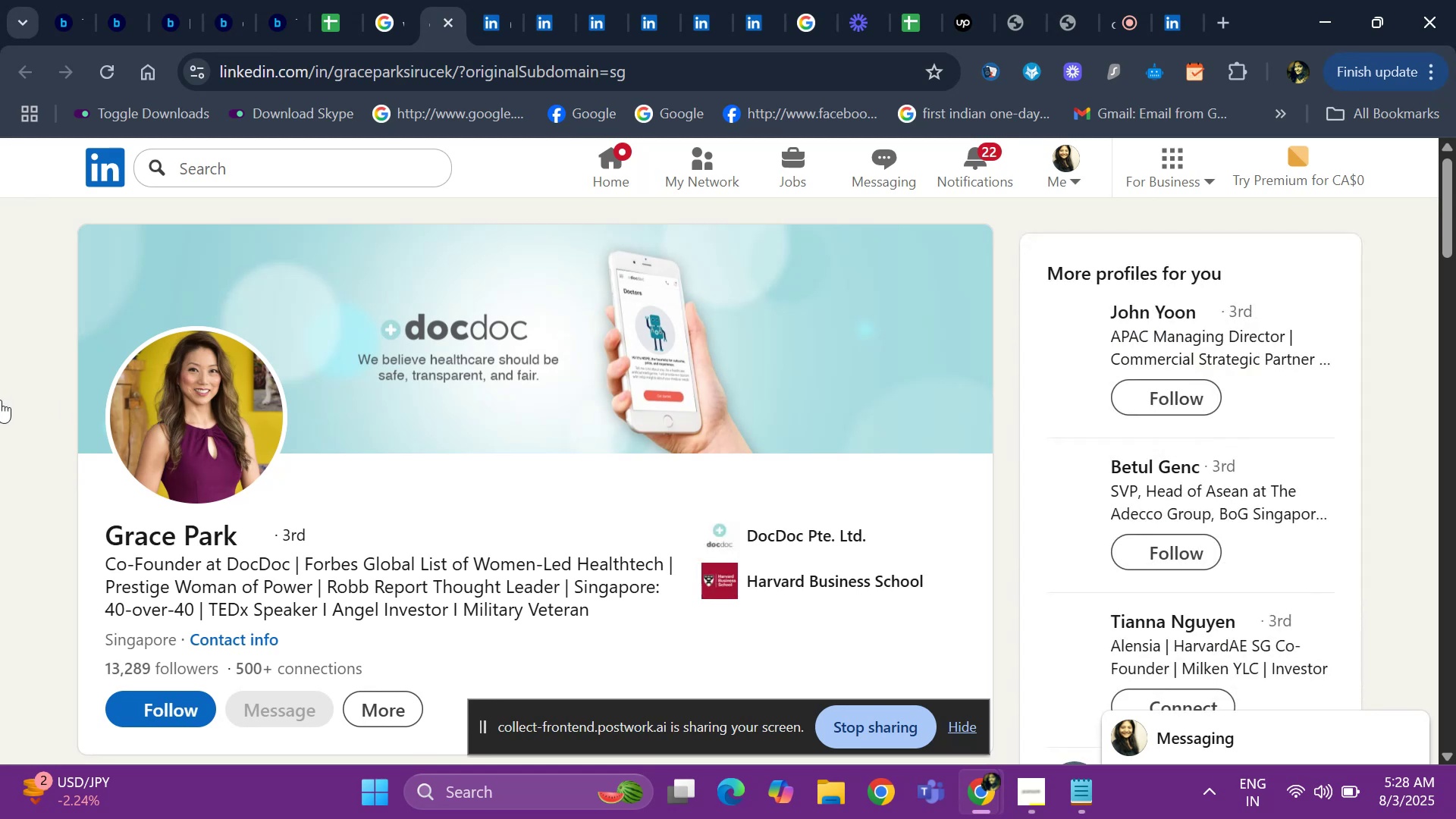 
key(ArrowDown)
 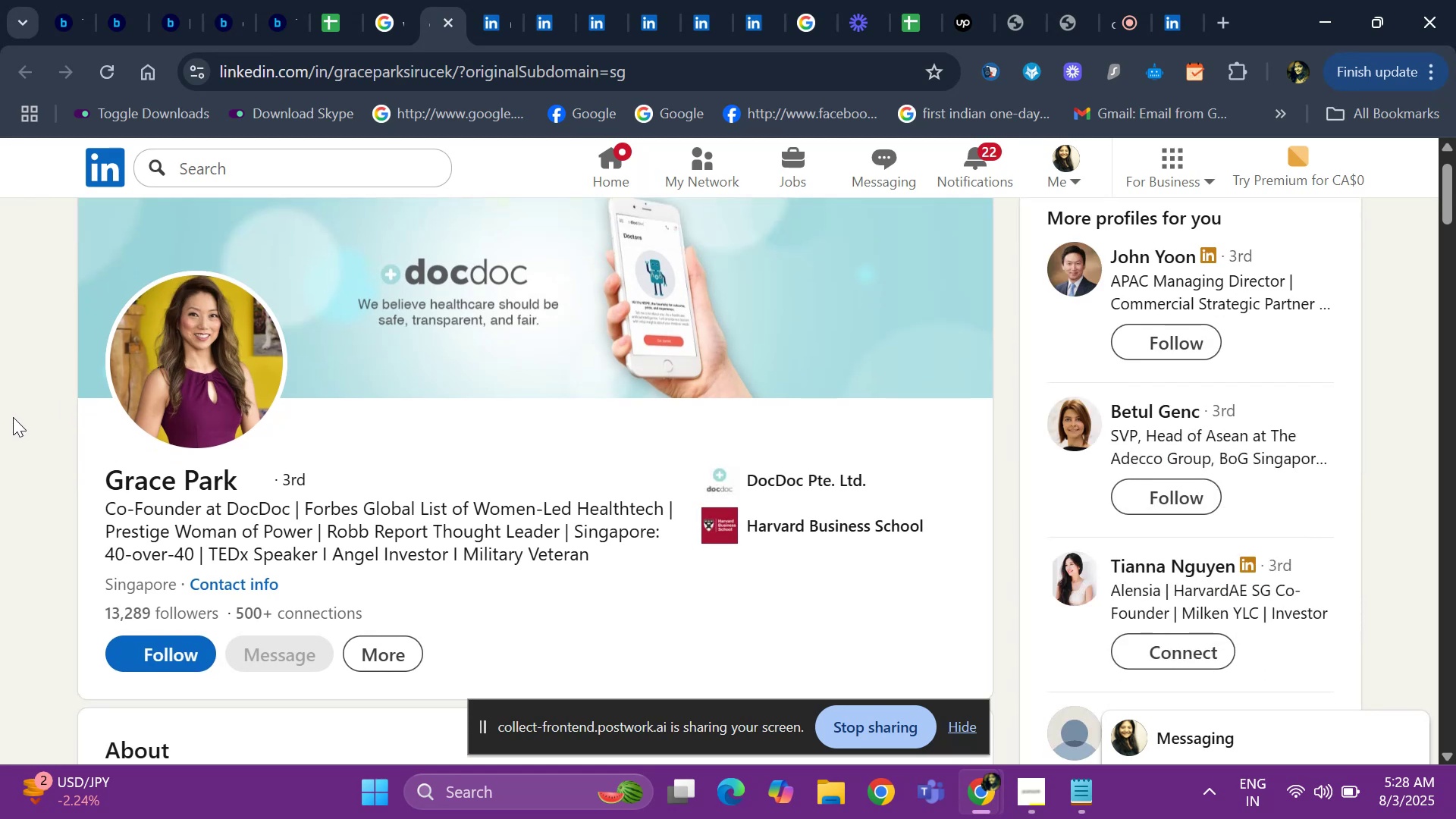 
key(ArrowDown)
 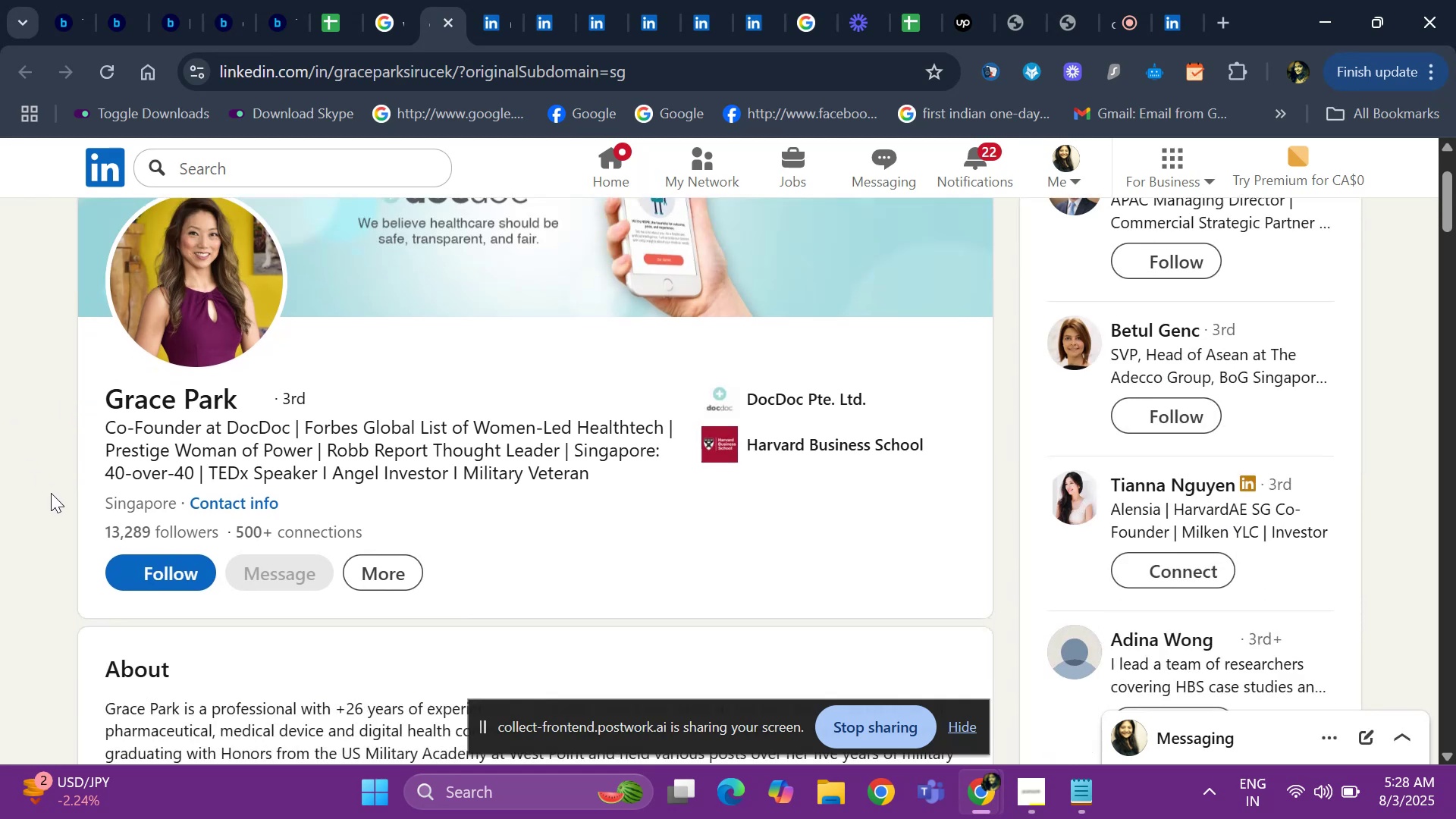 
key(ArrowDown)
 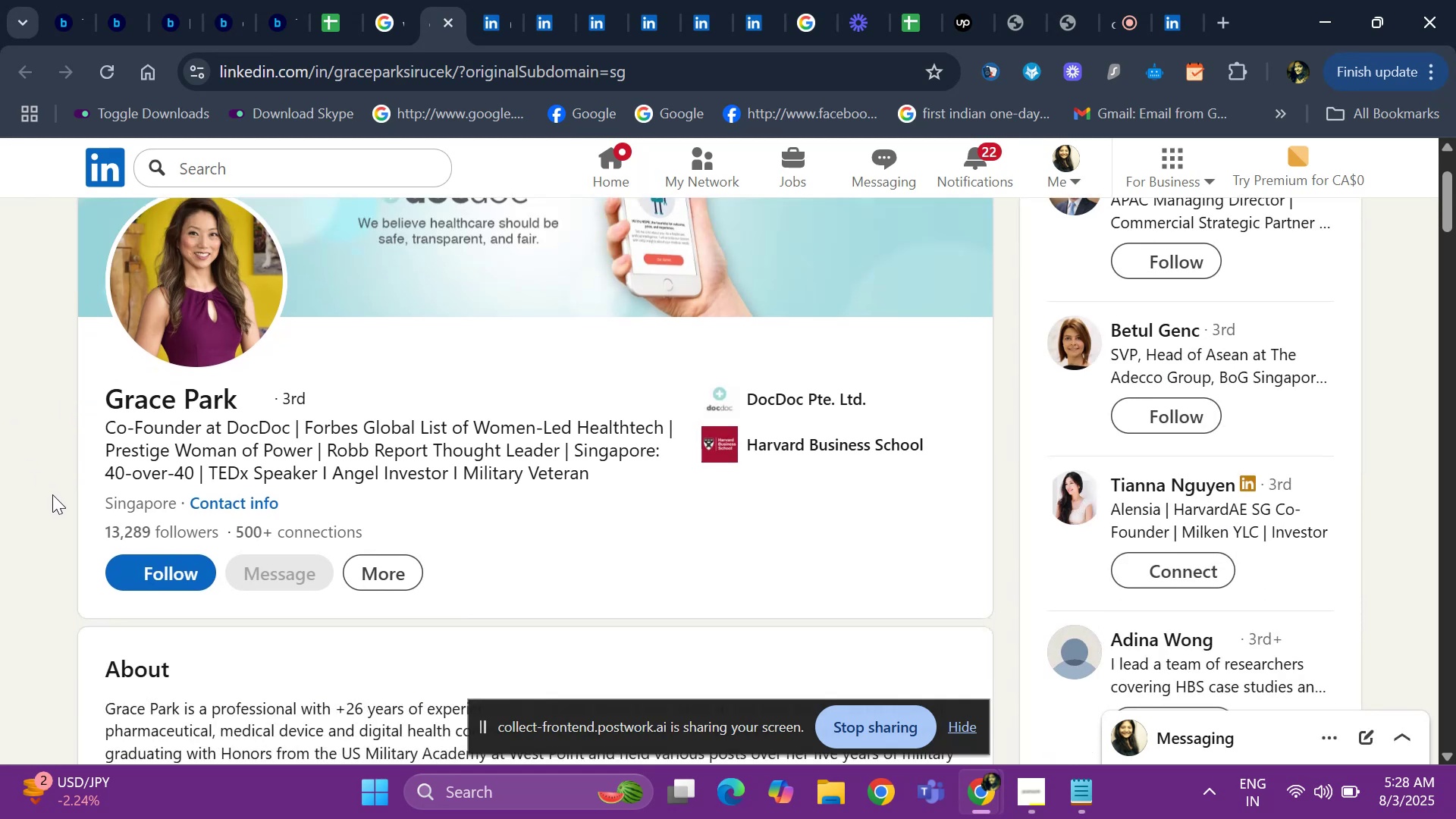 
key(ArrowDown)
 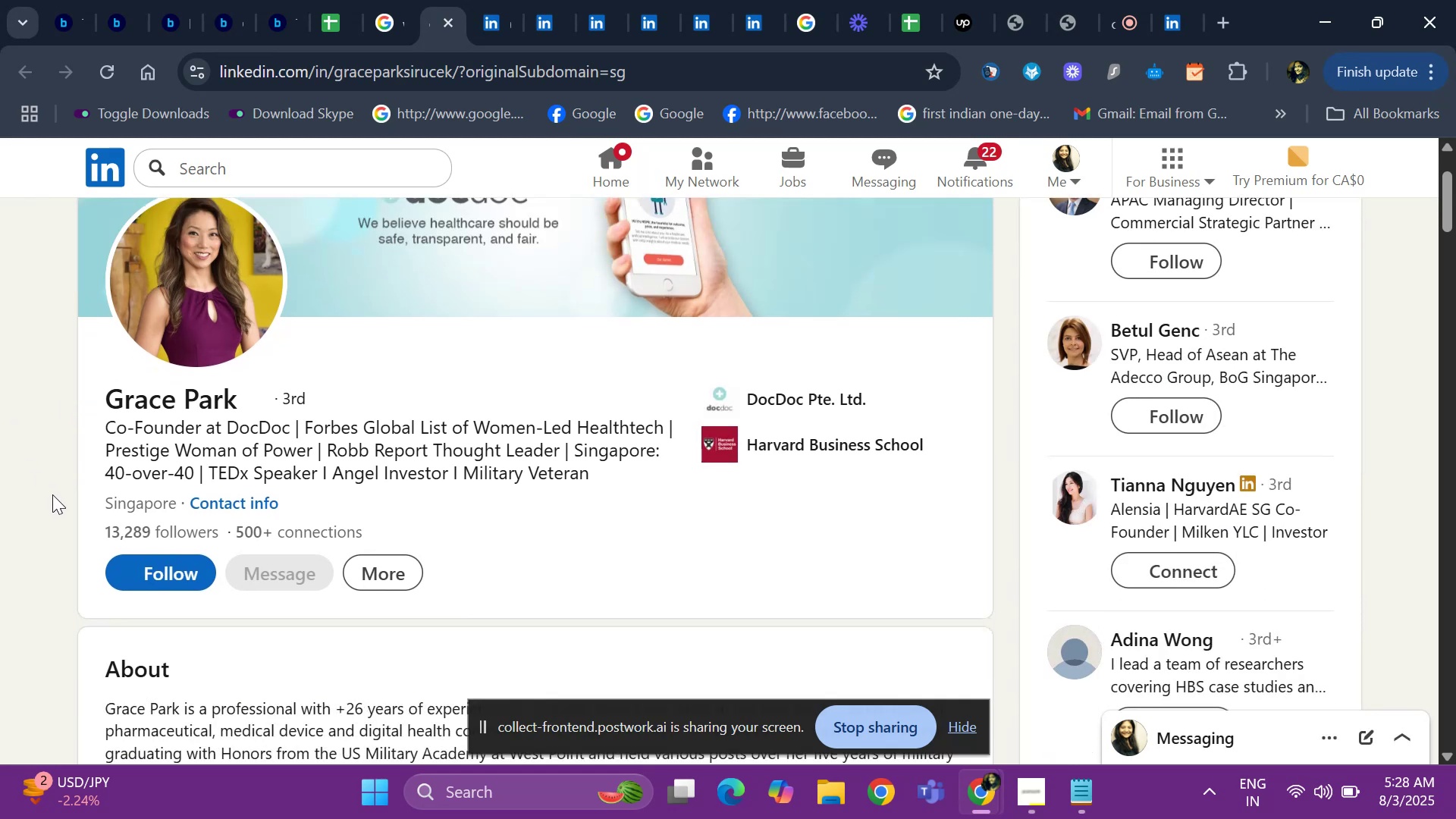 
key(ArrowDown)
 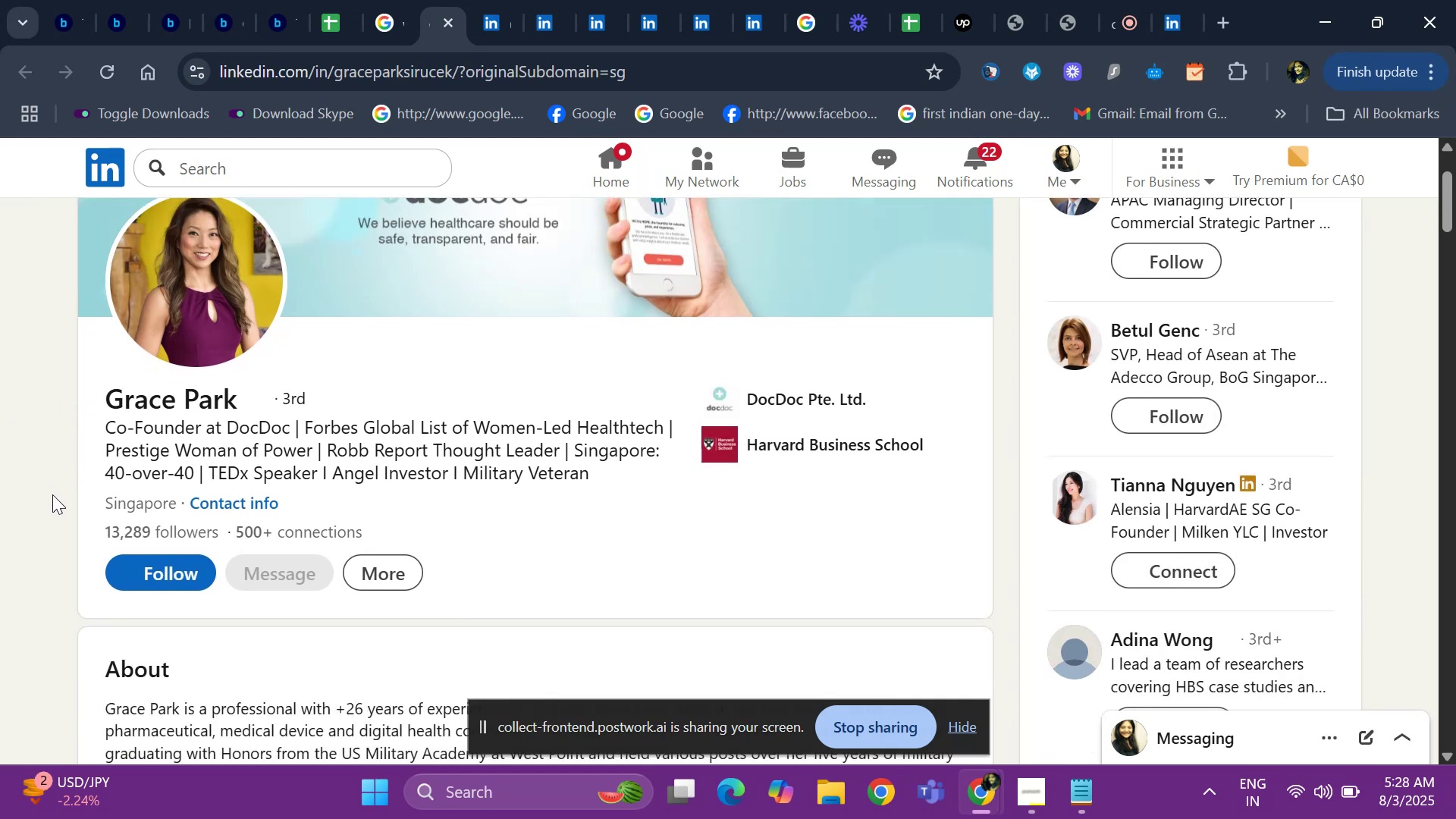 
hold_key(key=ArrowDown, duration=0.62)
 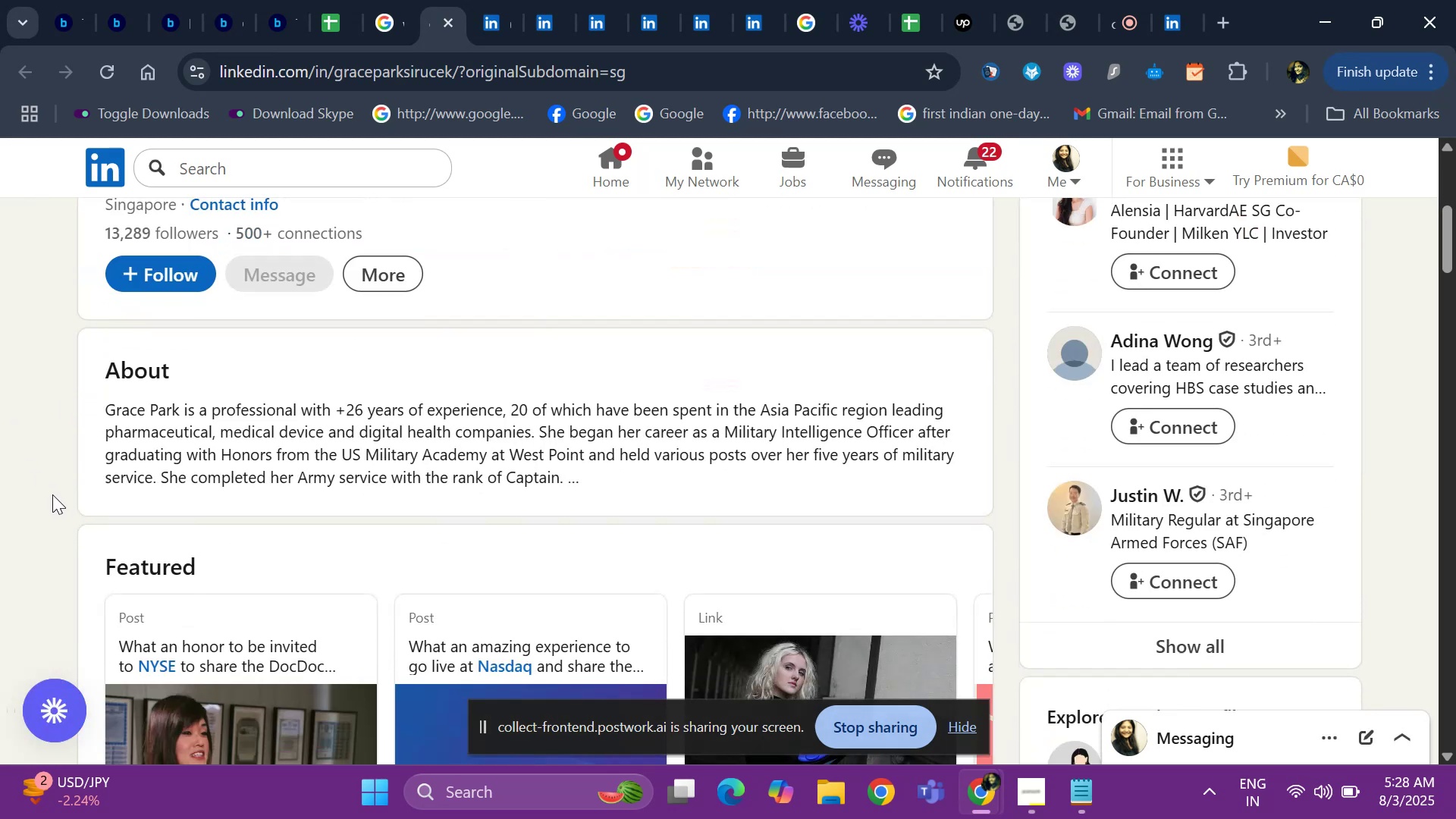 
hold_key(key=ArrowDown, duration=1.09)
 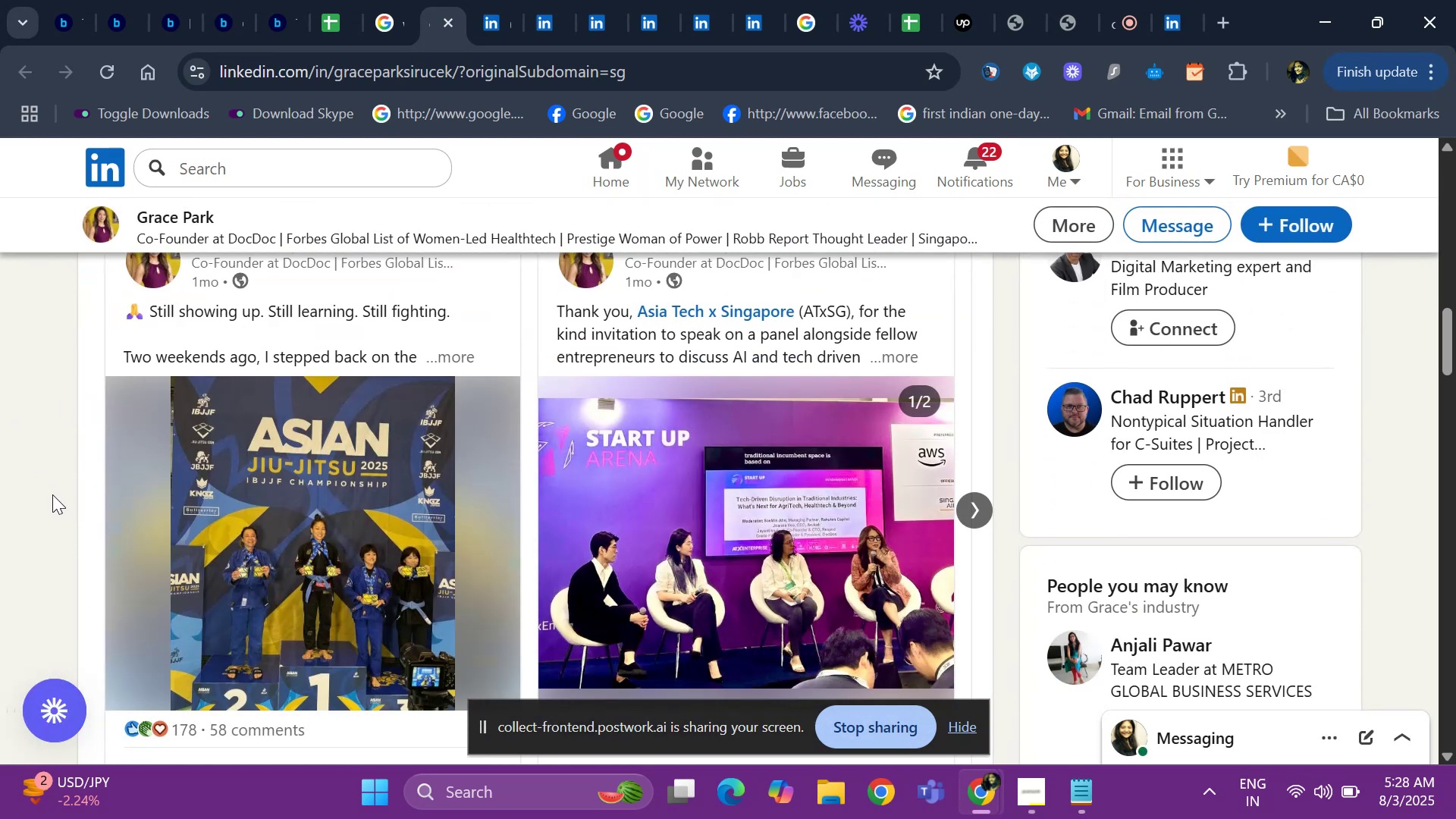 
left_click([52, 494])
 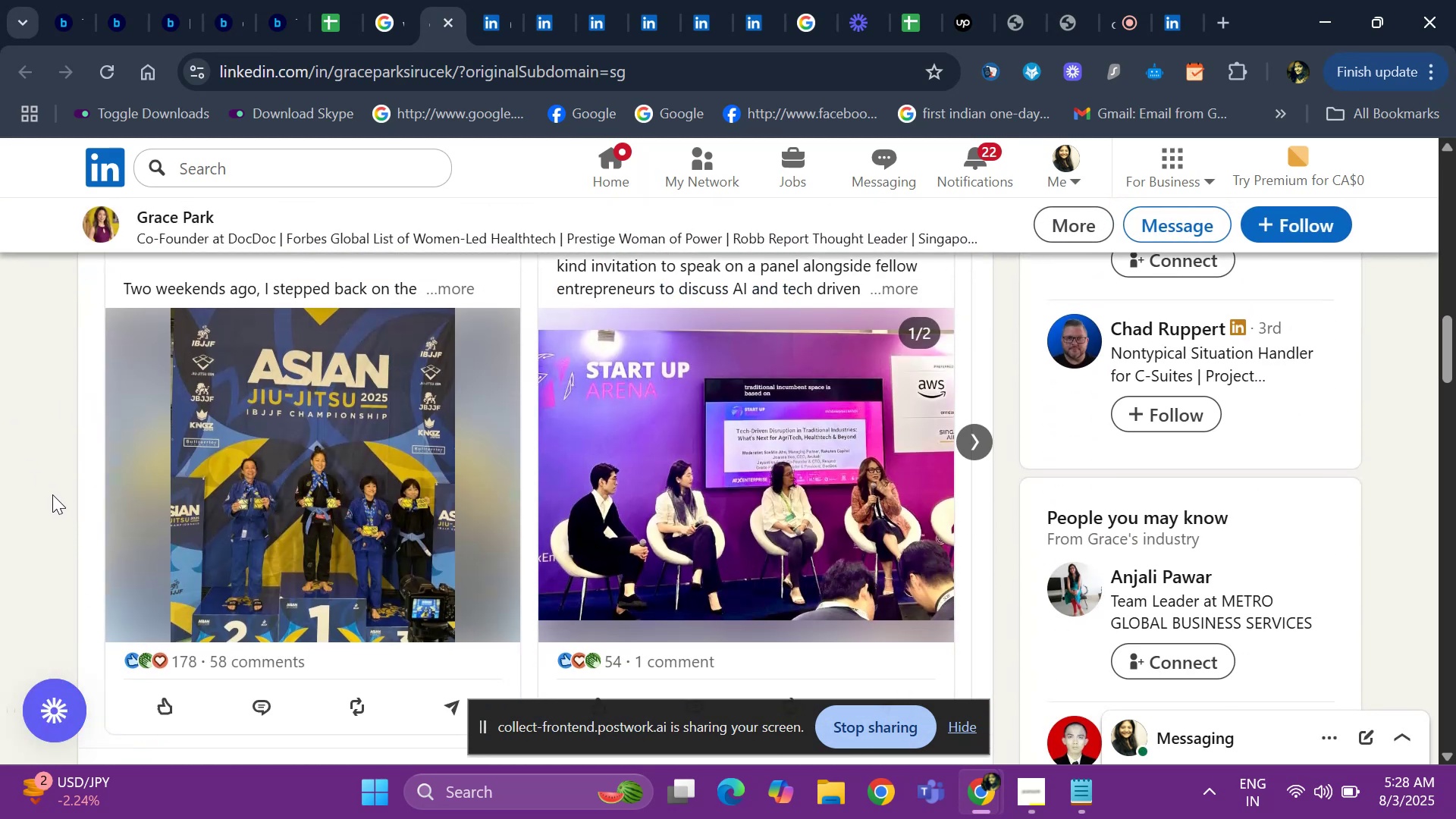 
hold_key(key=ArrowDown, duration=0.74)
 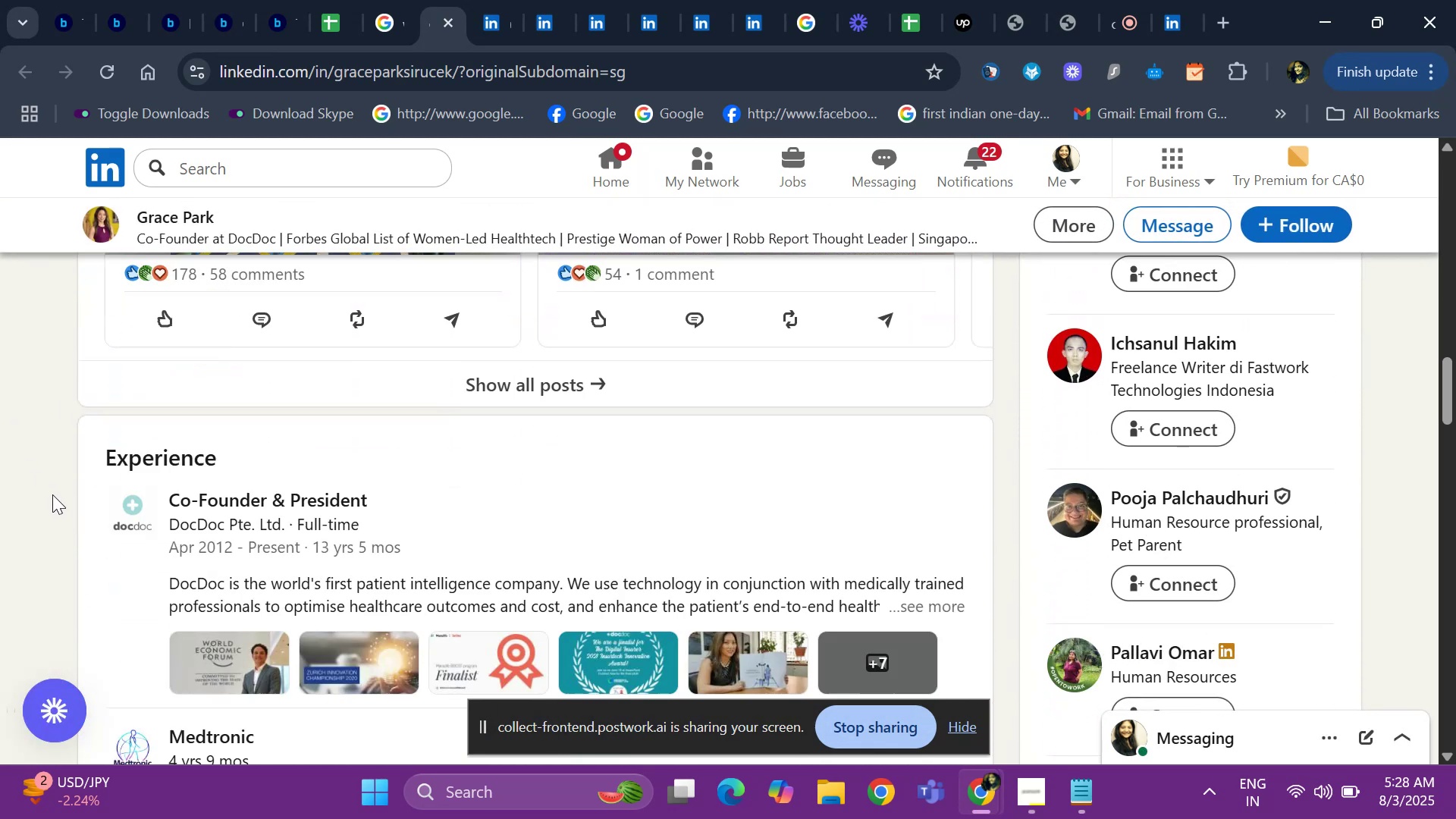 
hold_key(key=ArrowDown, duration=0.71)
 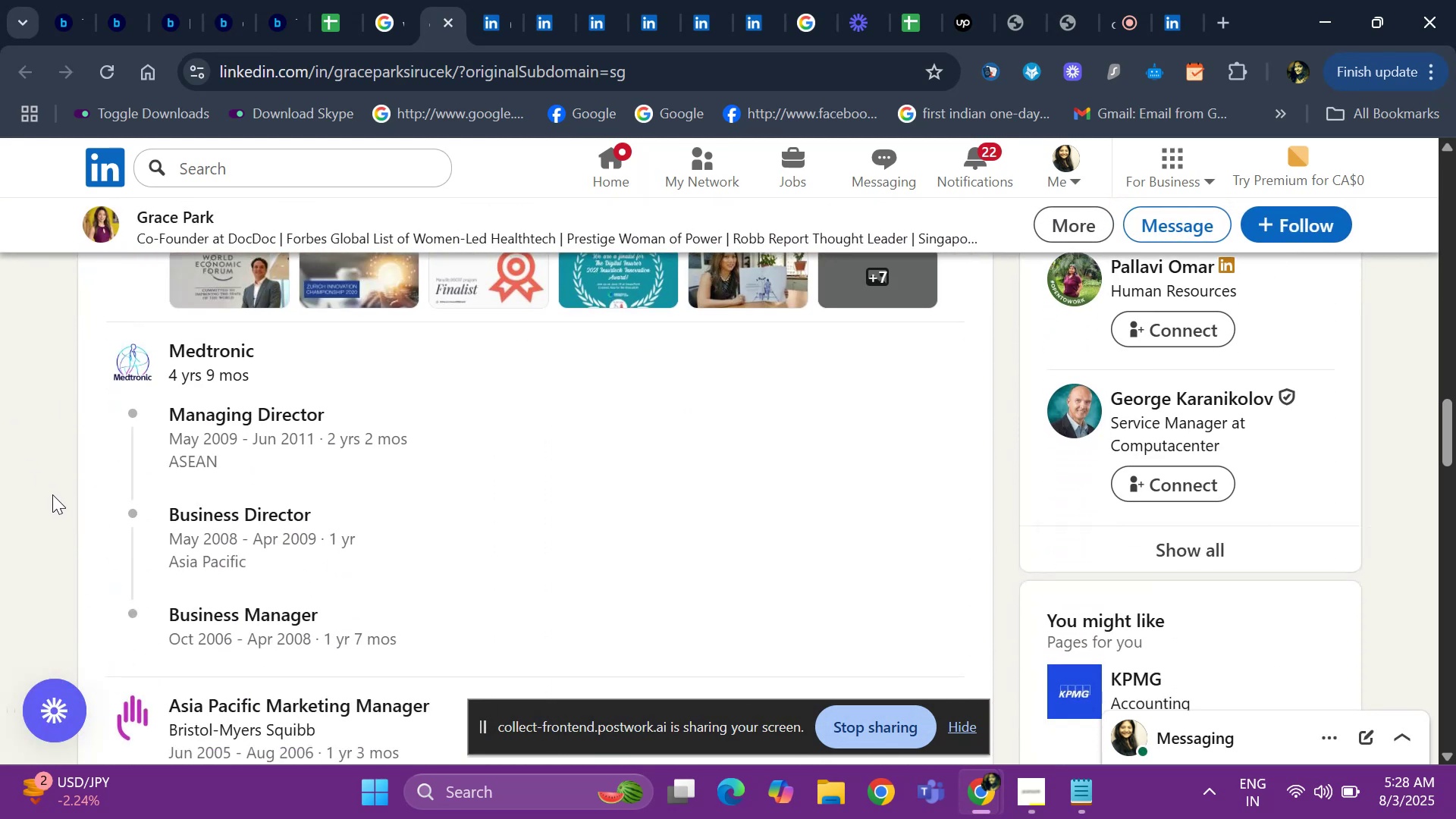 
key(ArrowUp)
 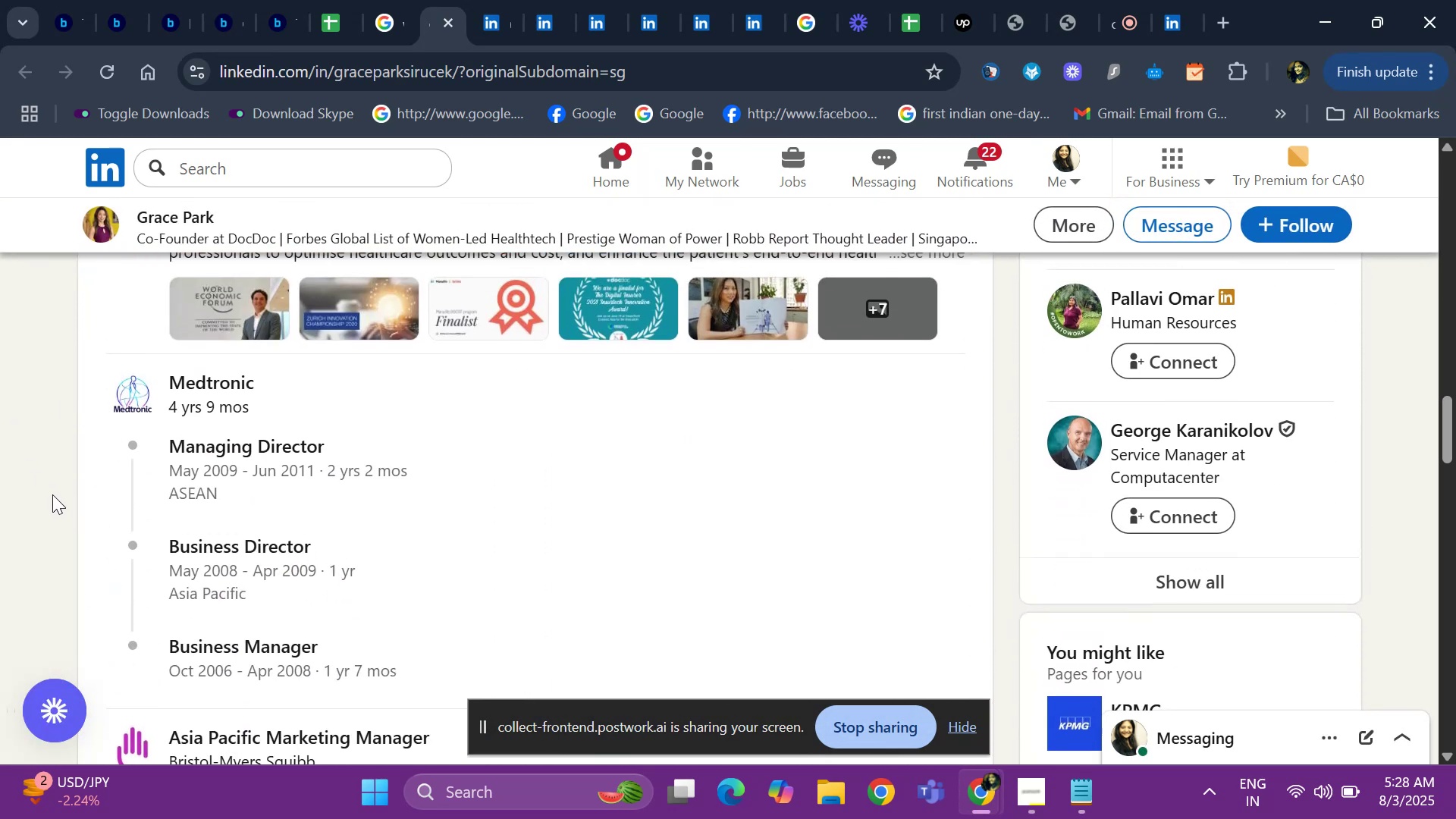 
key(ArrowUp)
 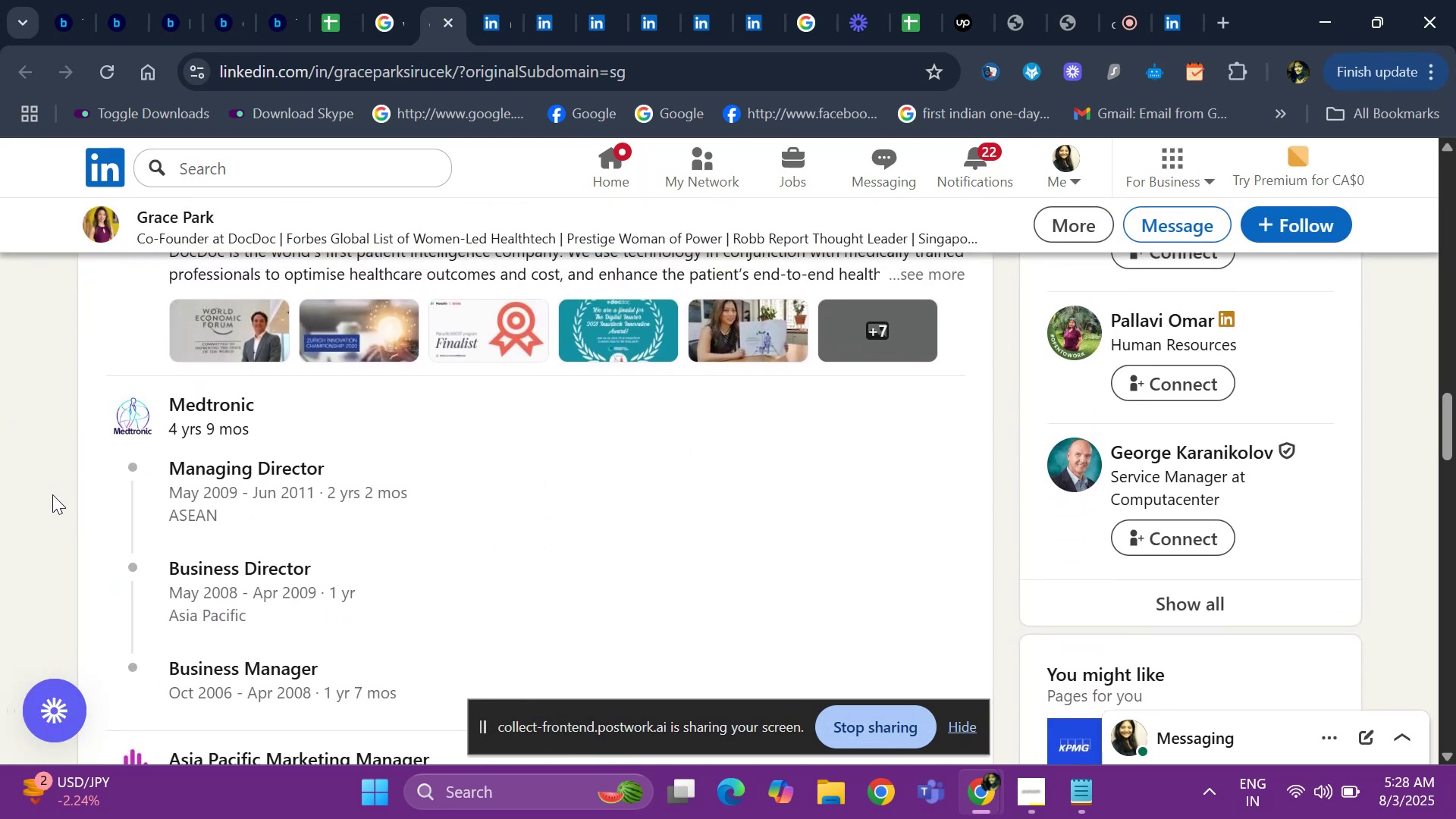 
key(ArrowUp)
 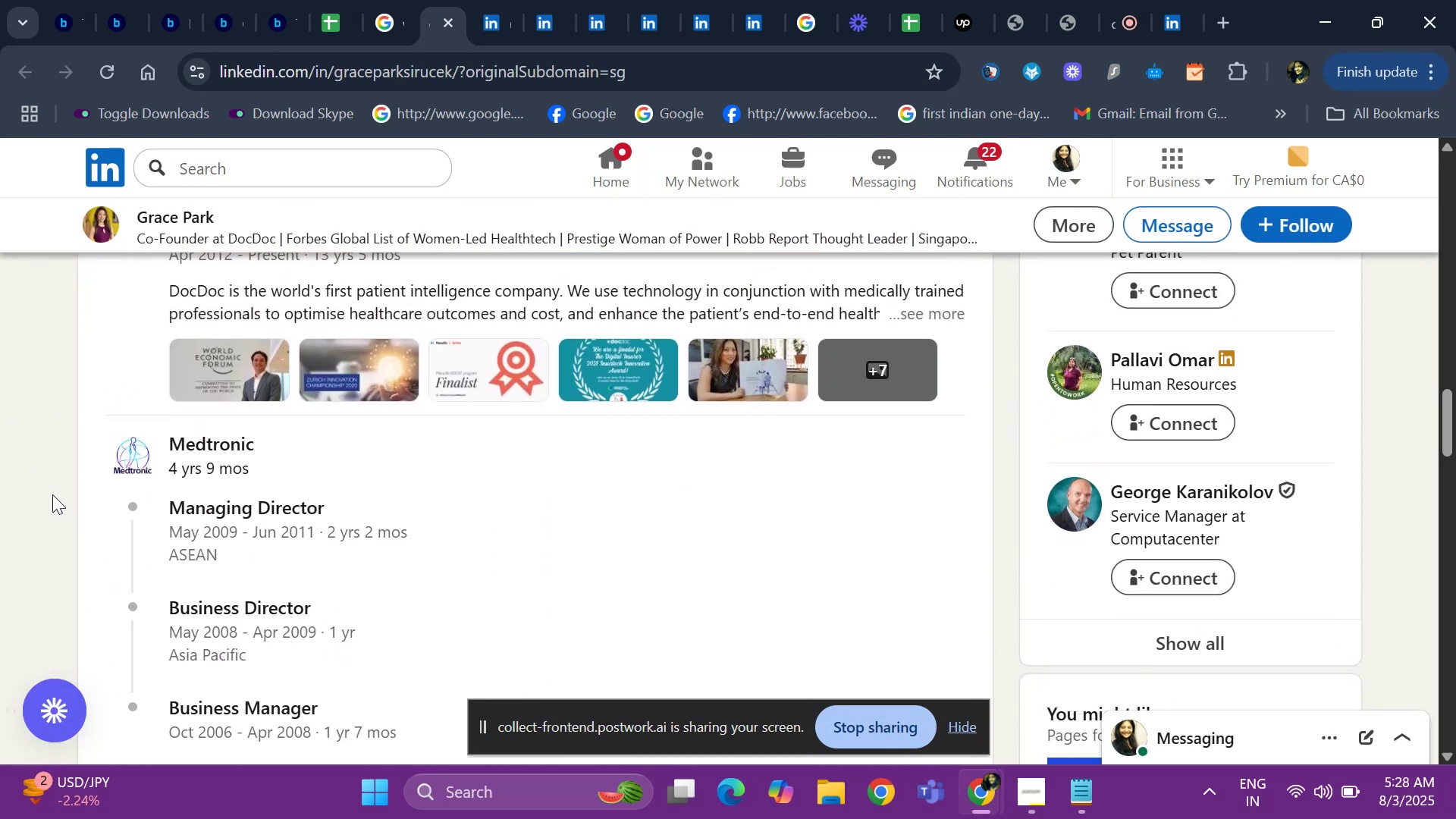 
key(ArrowUp)
 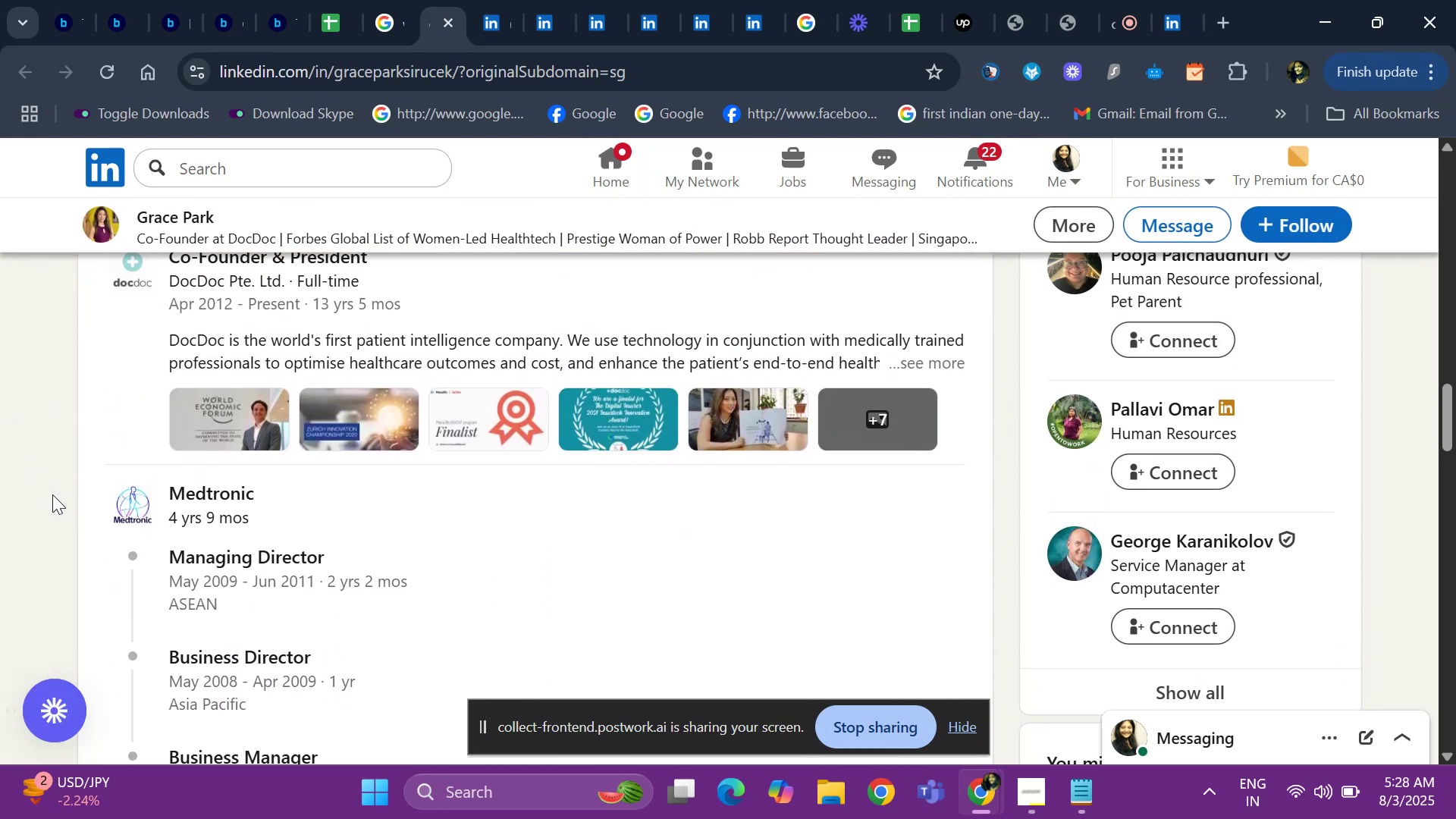 
key(ArrowUp)
 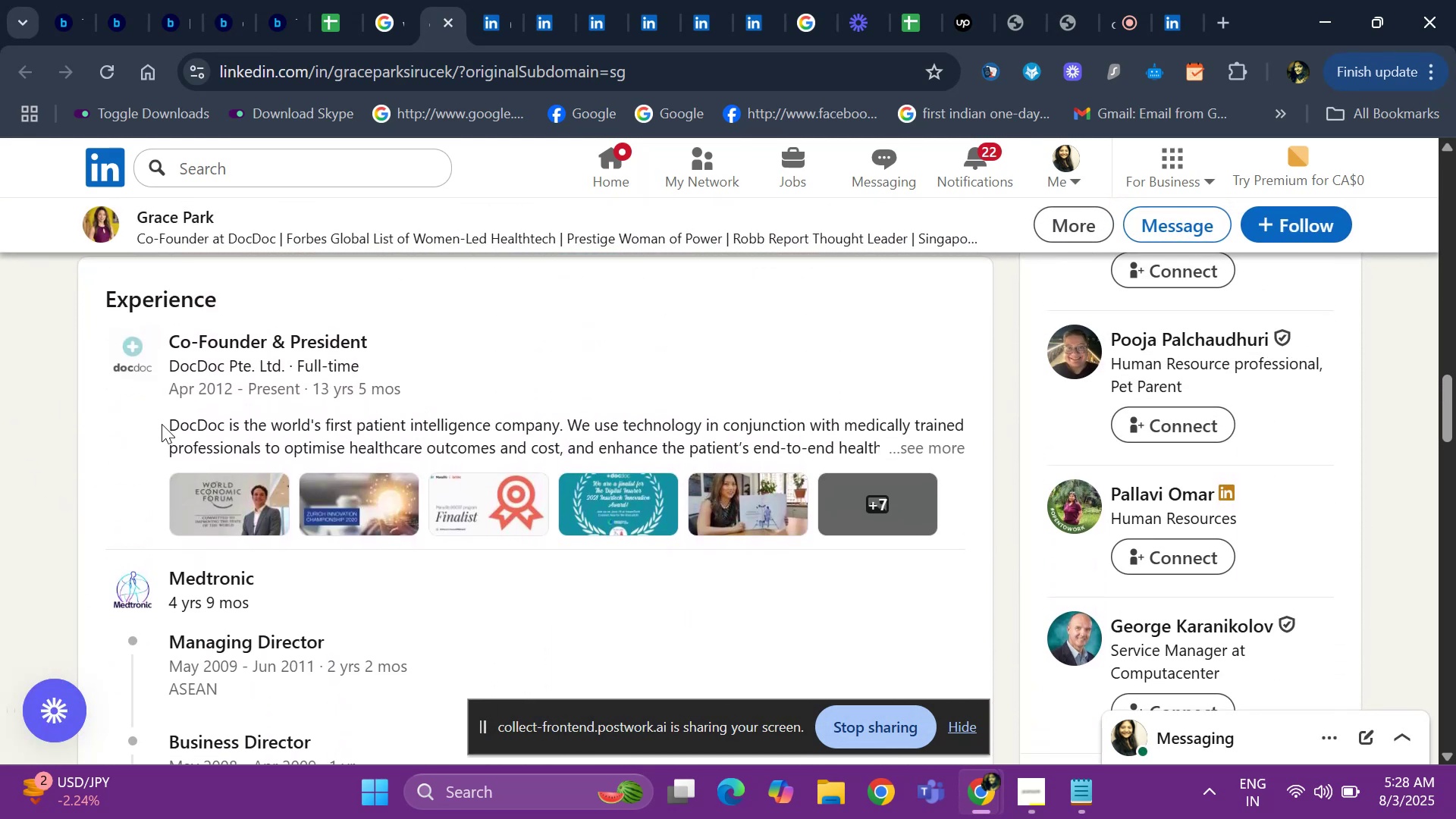 
key(ArrowUp)
 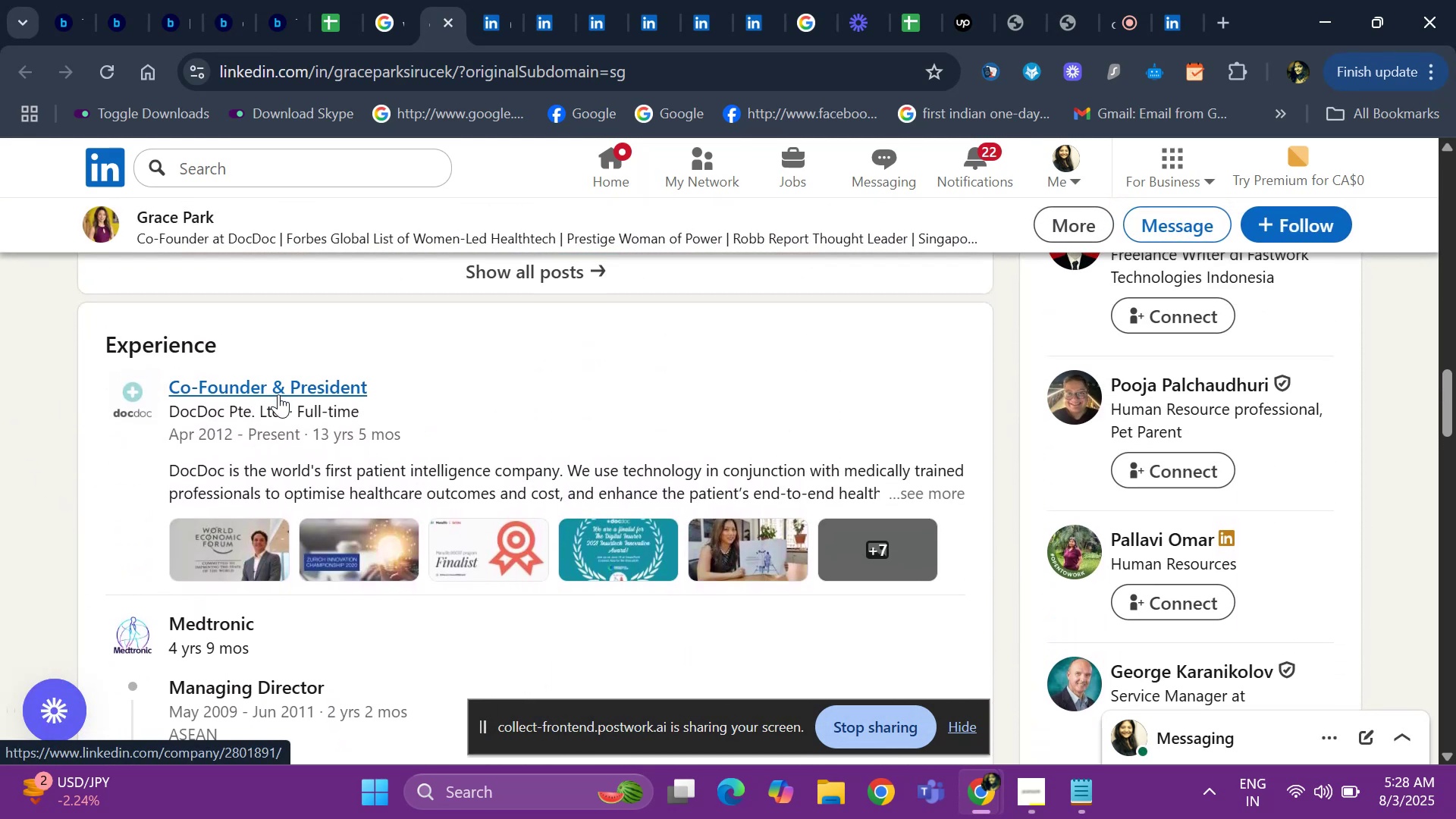 
left_click([295, 385])
 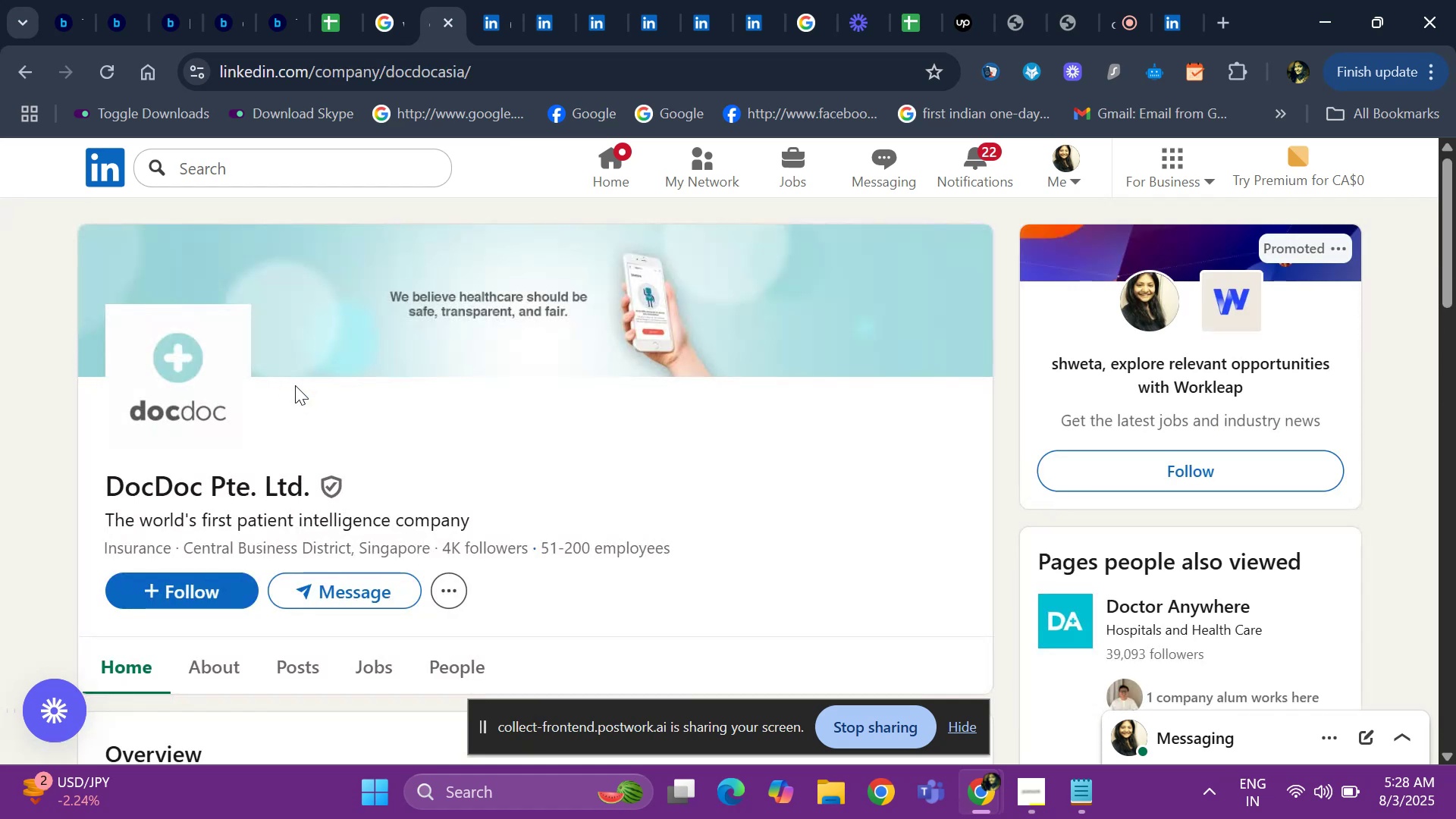 
left_click([12, 71])
 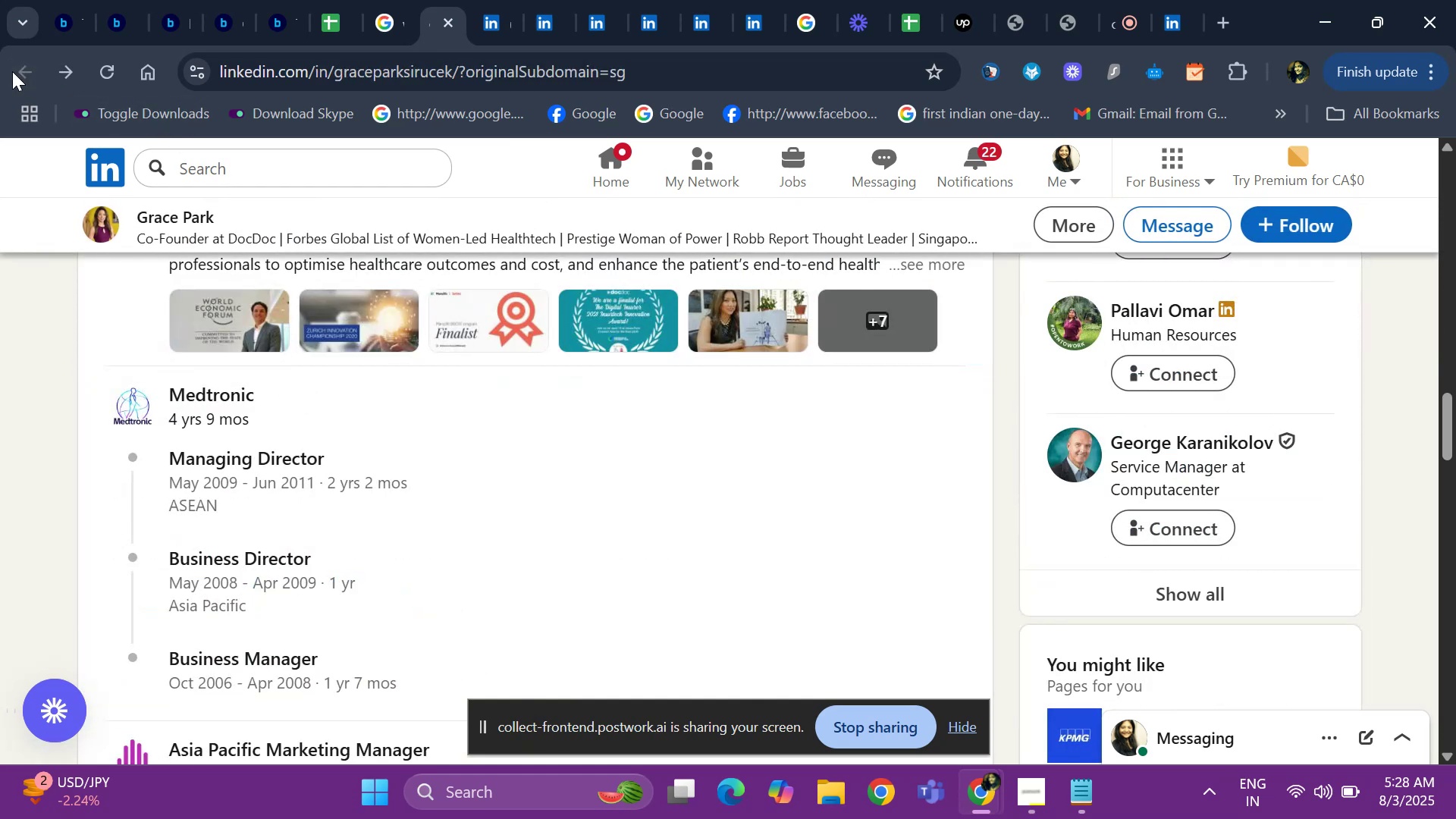 
left_click([387, 23])
 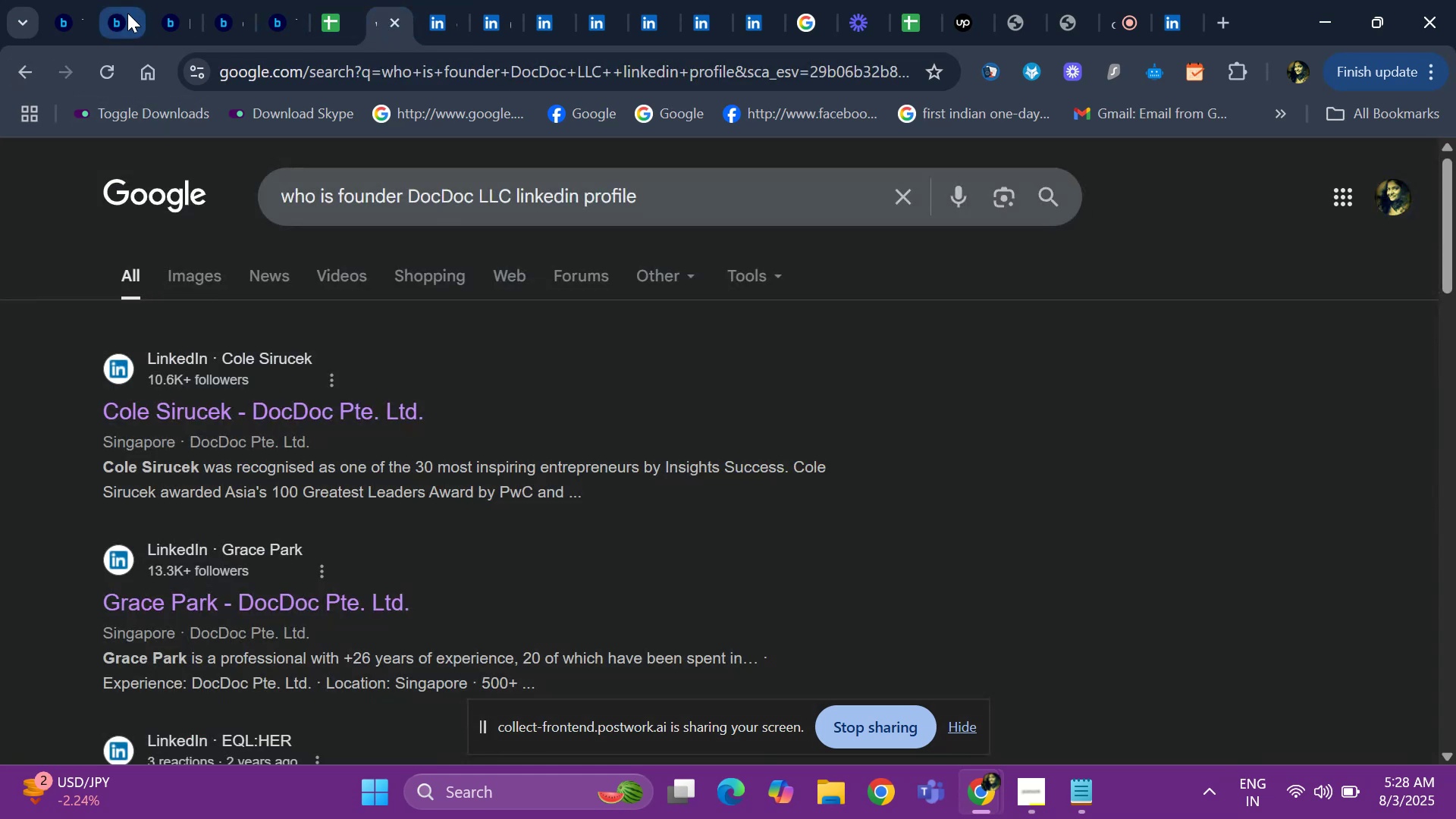 
left_click([124, 14])
 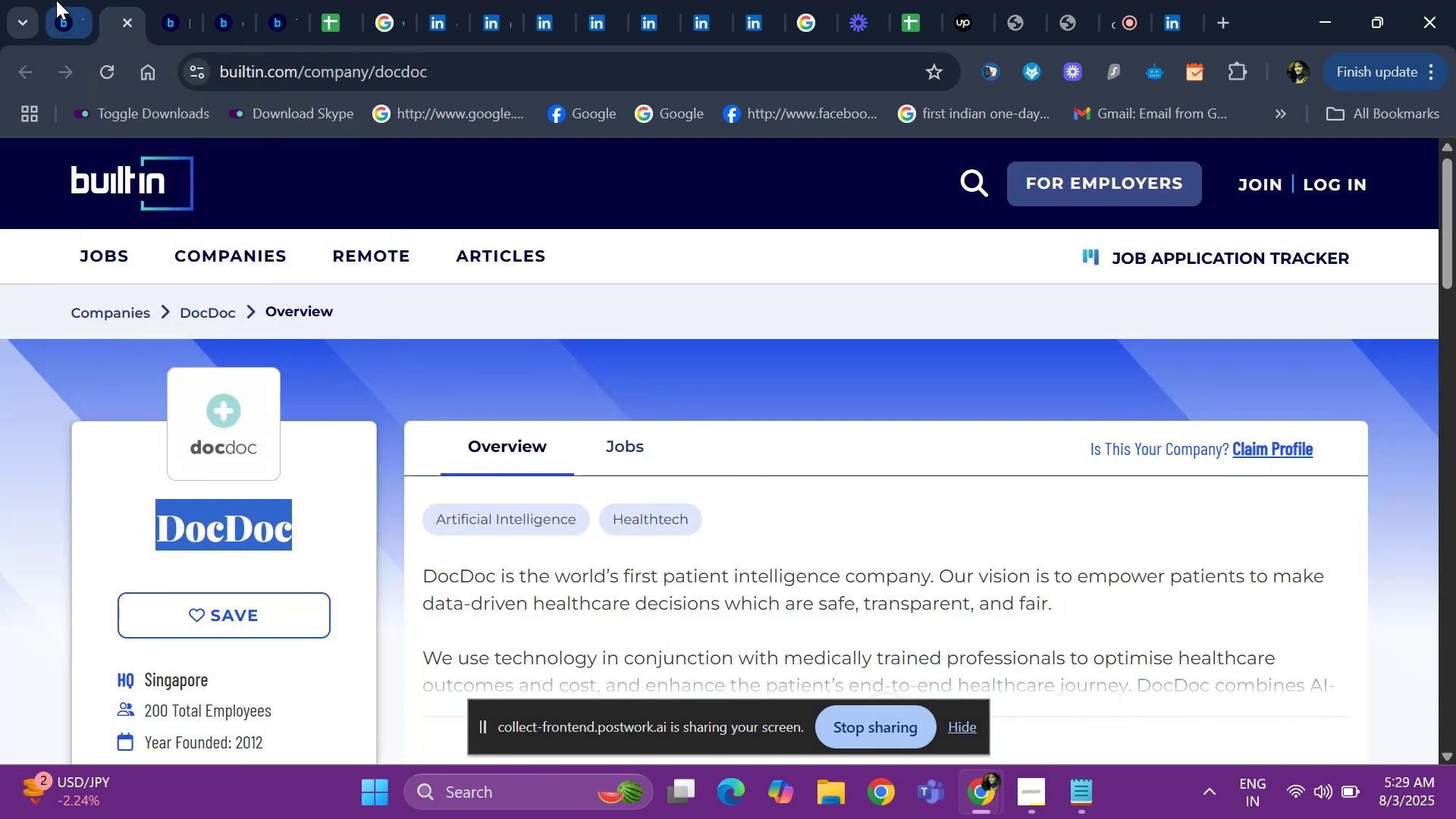 
left_click([54, 0])
 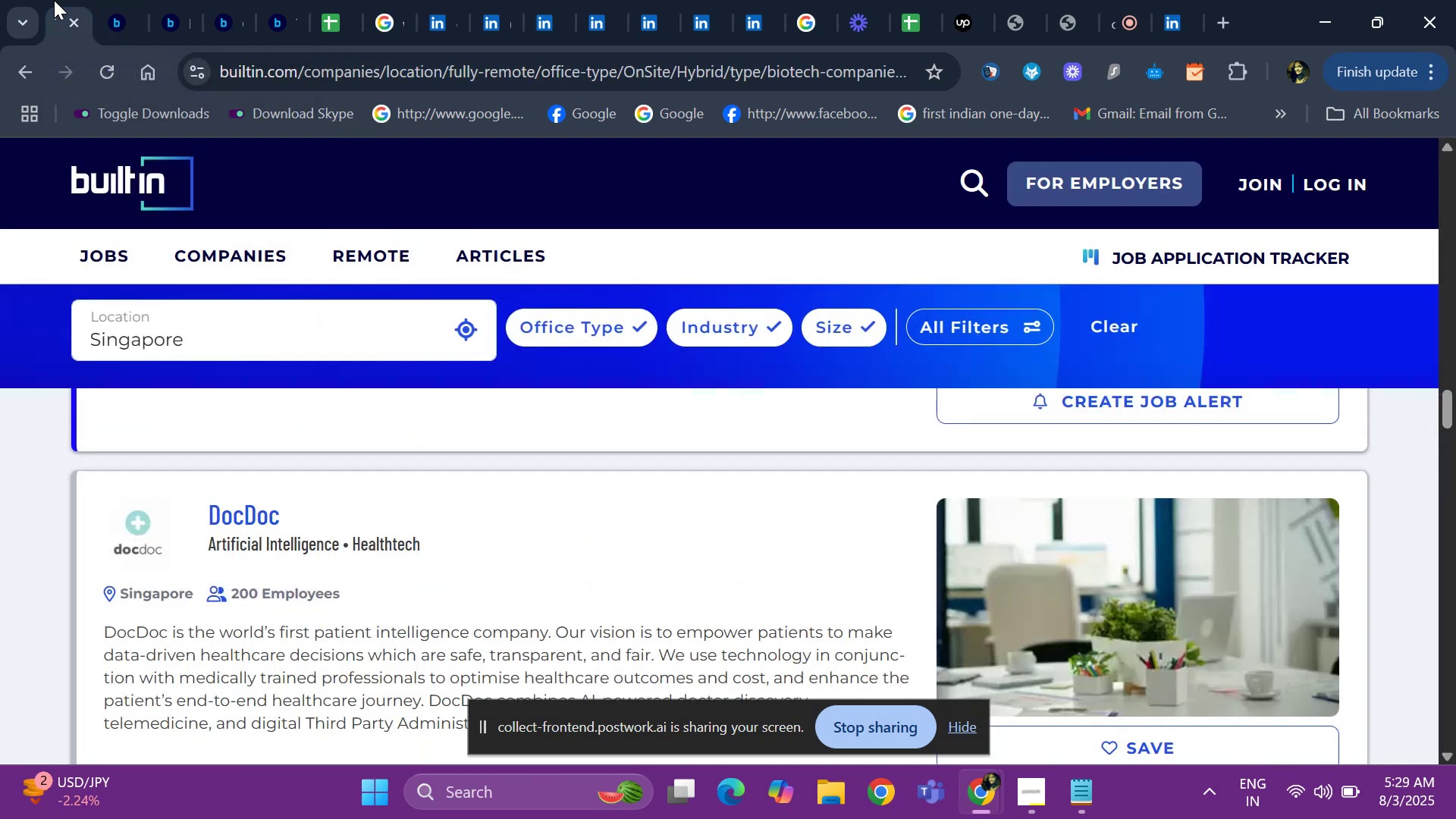 
key(ArrowDown)
 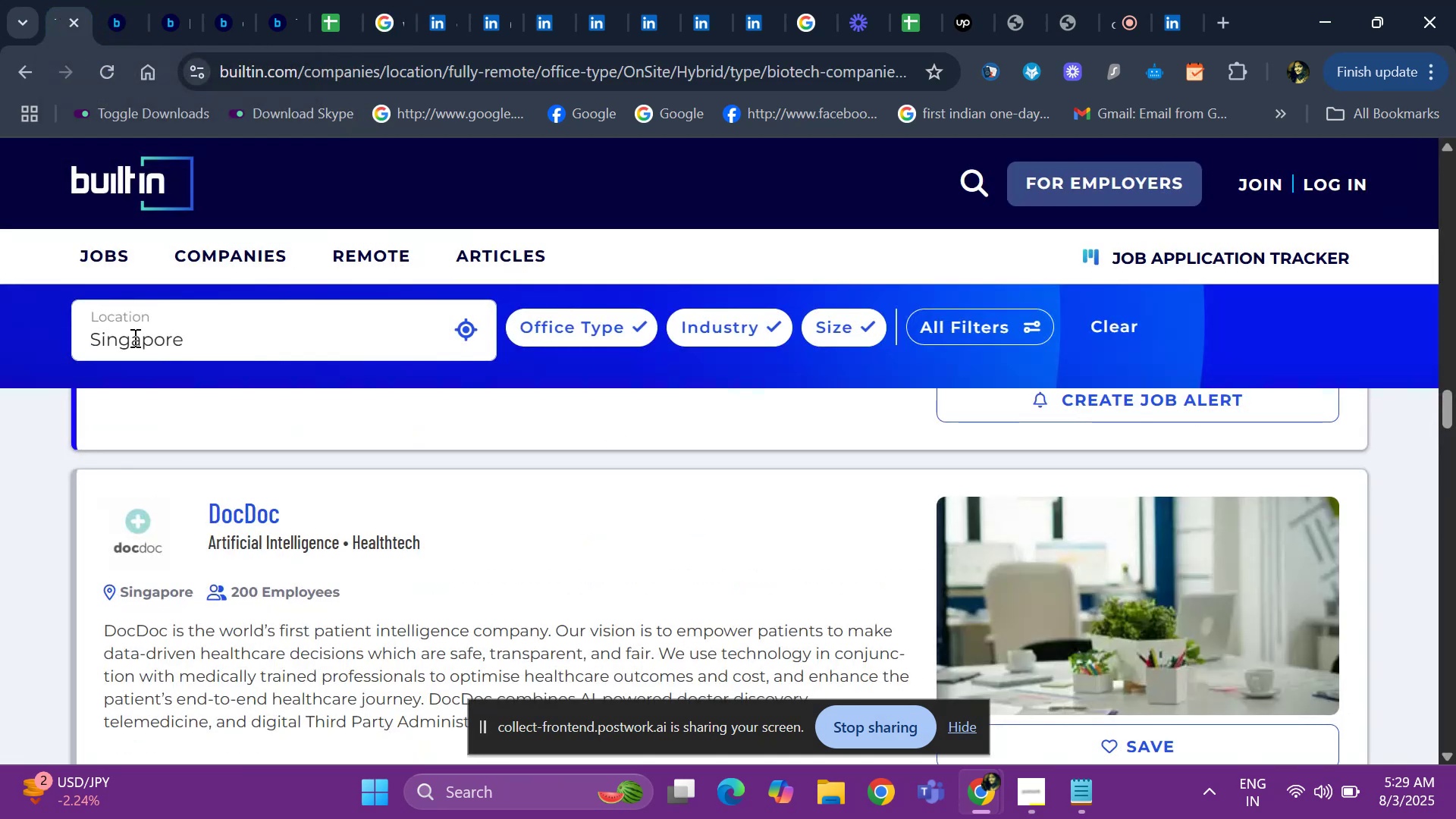 
key(ArrowDown)
 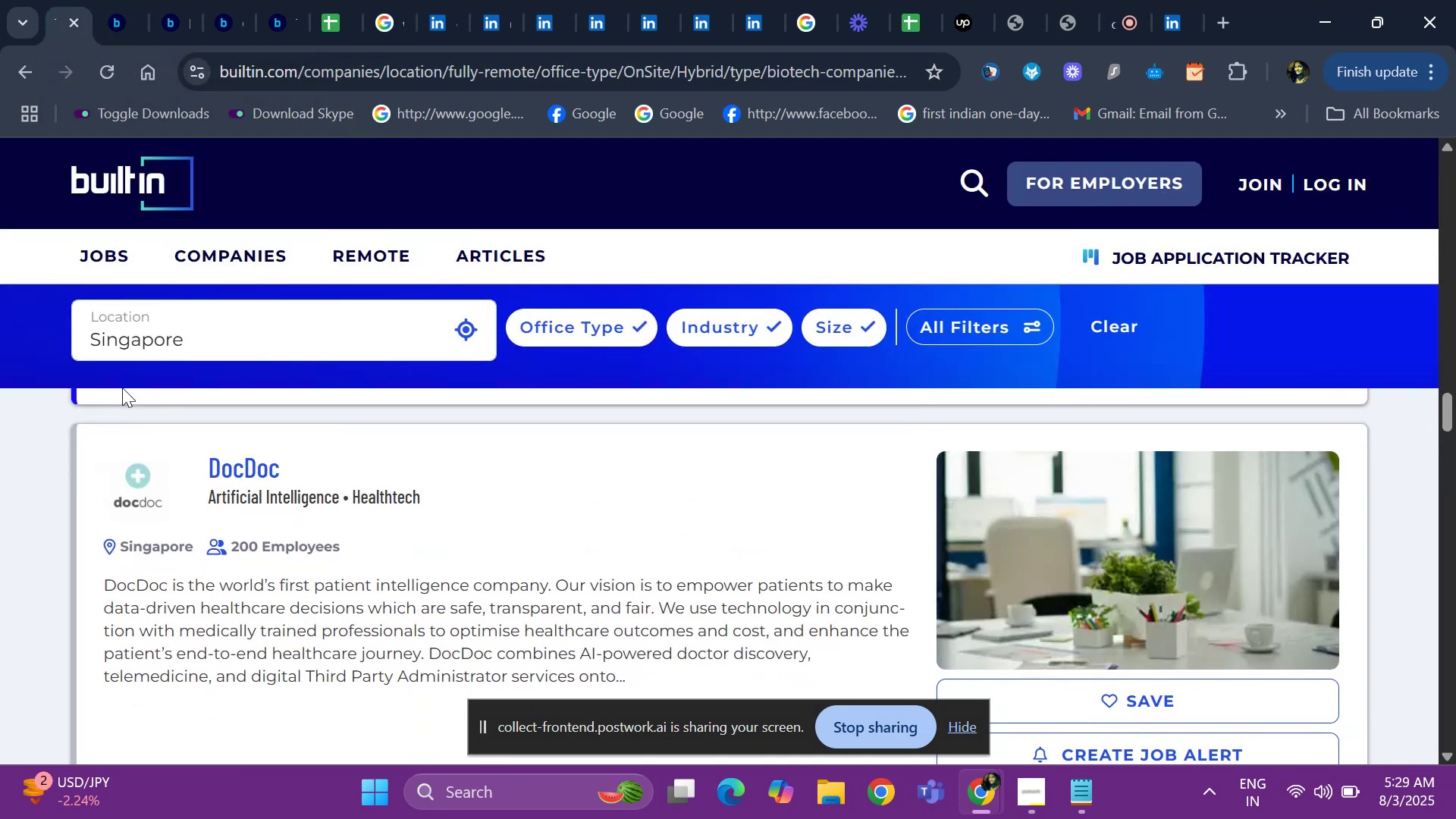 
key(ArrowDown)
 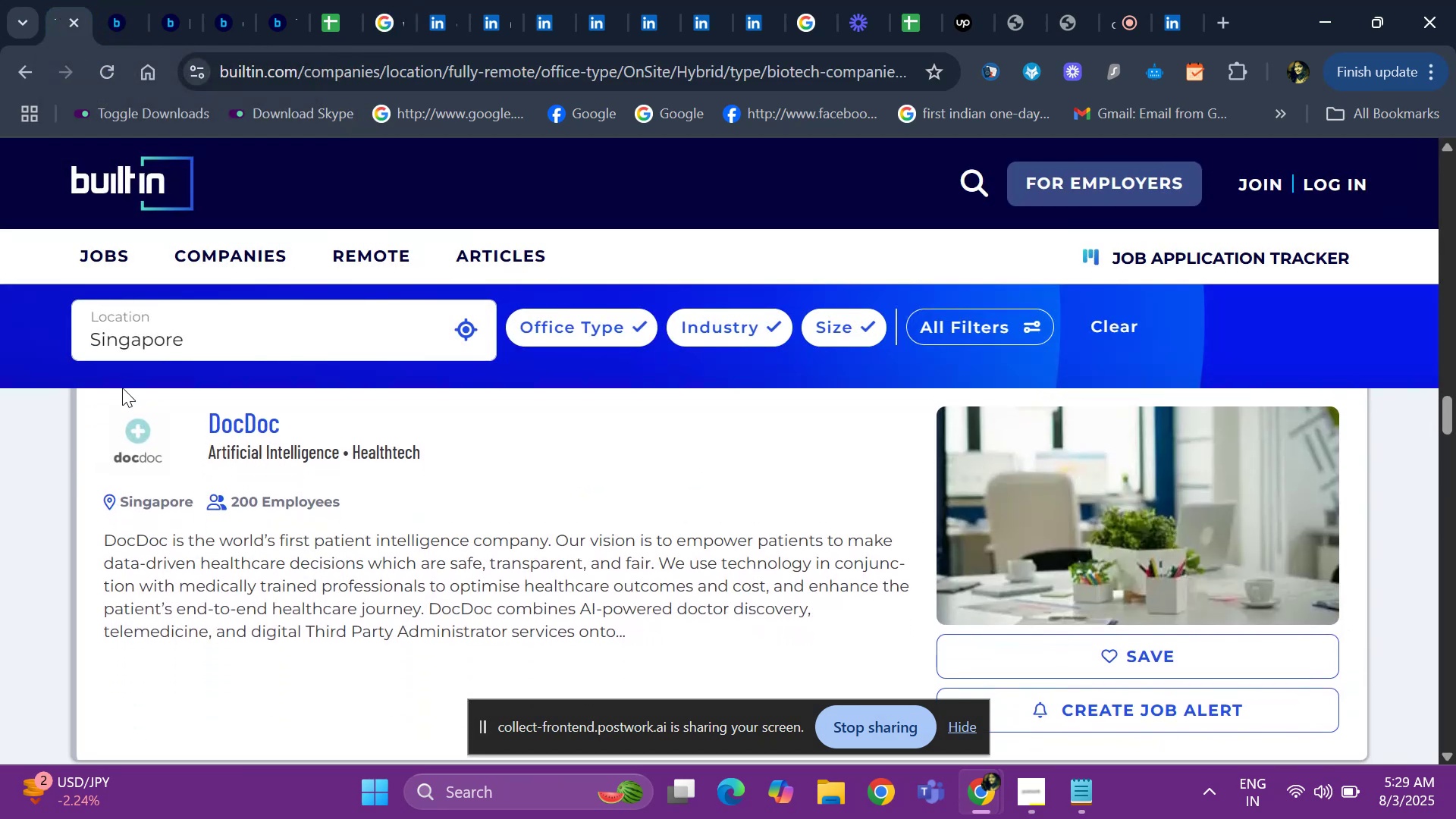 
key(ArrowDown)
 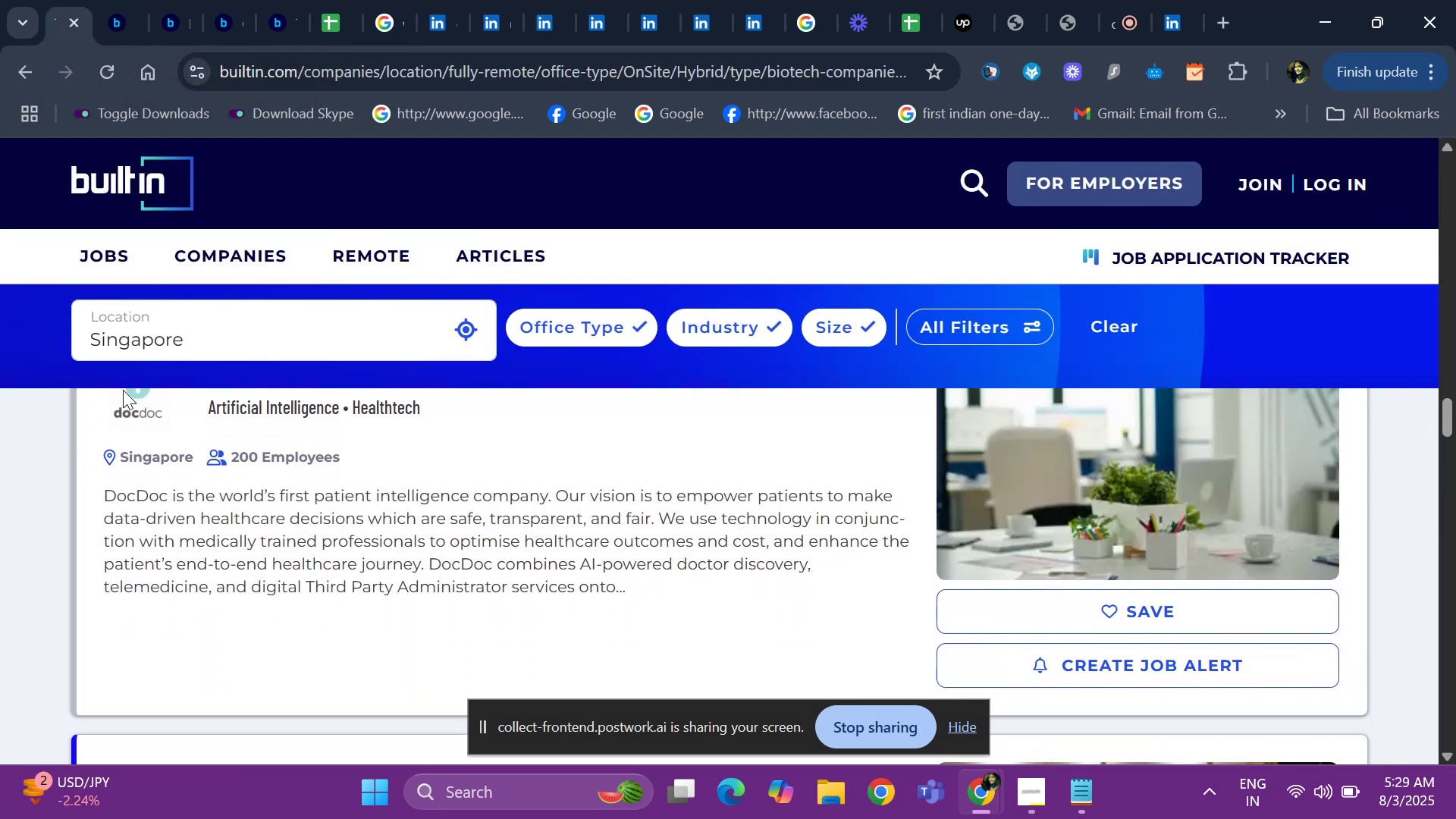 
key(ArrowDown)
 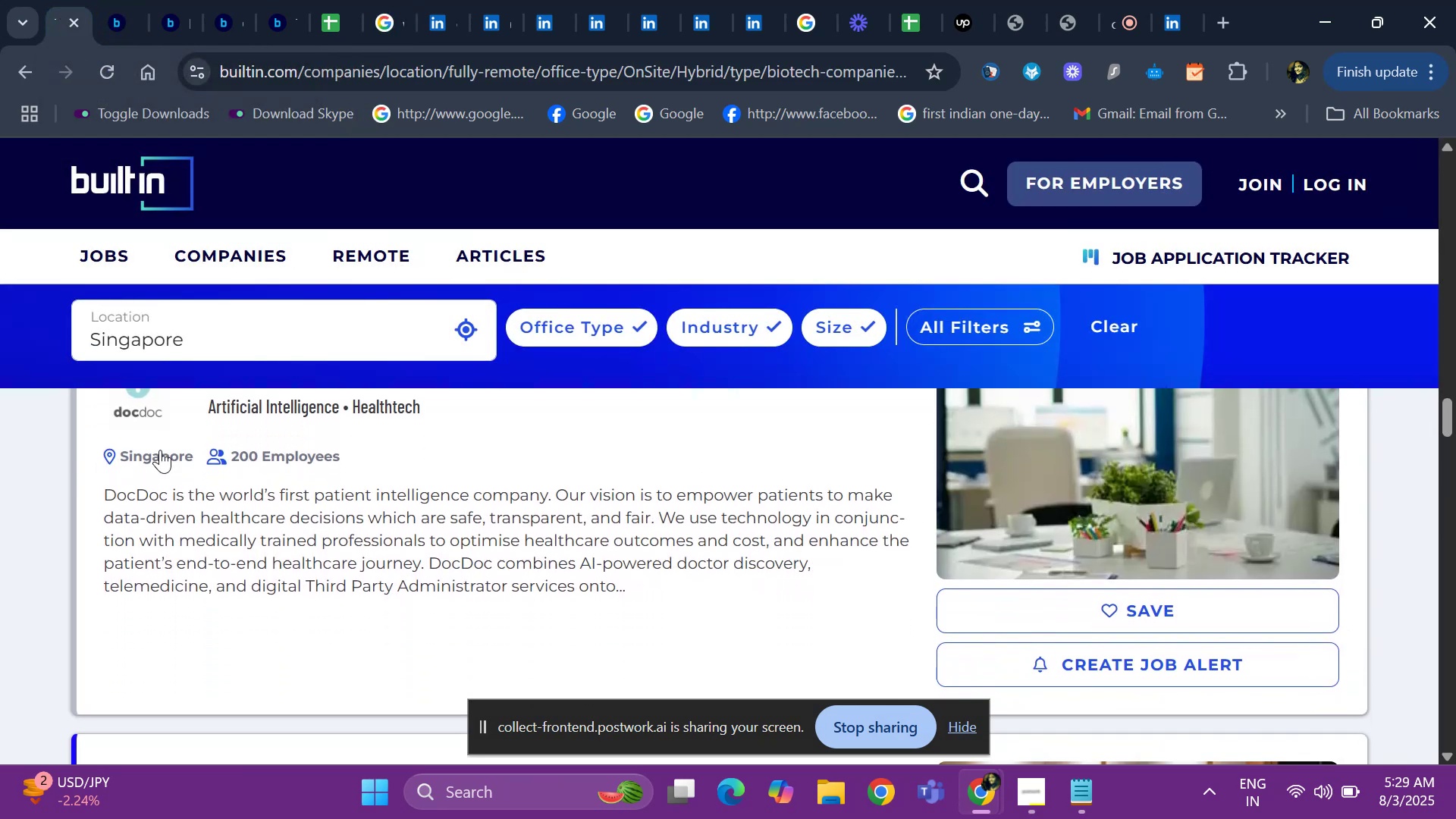 
key(ArrowDown)
 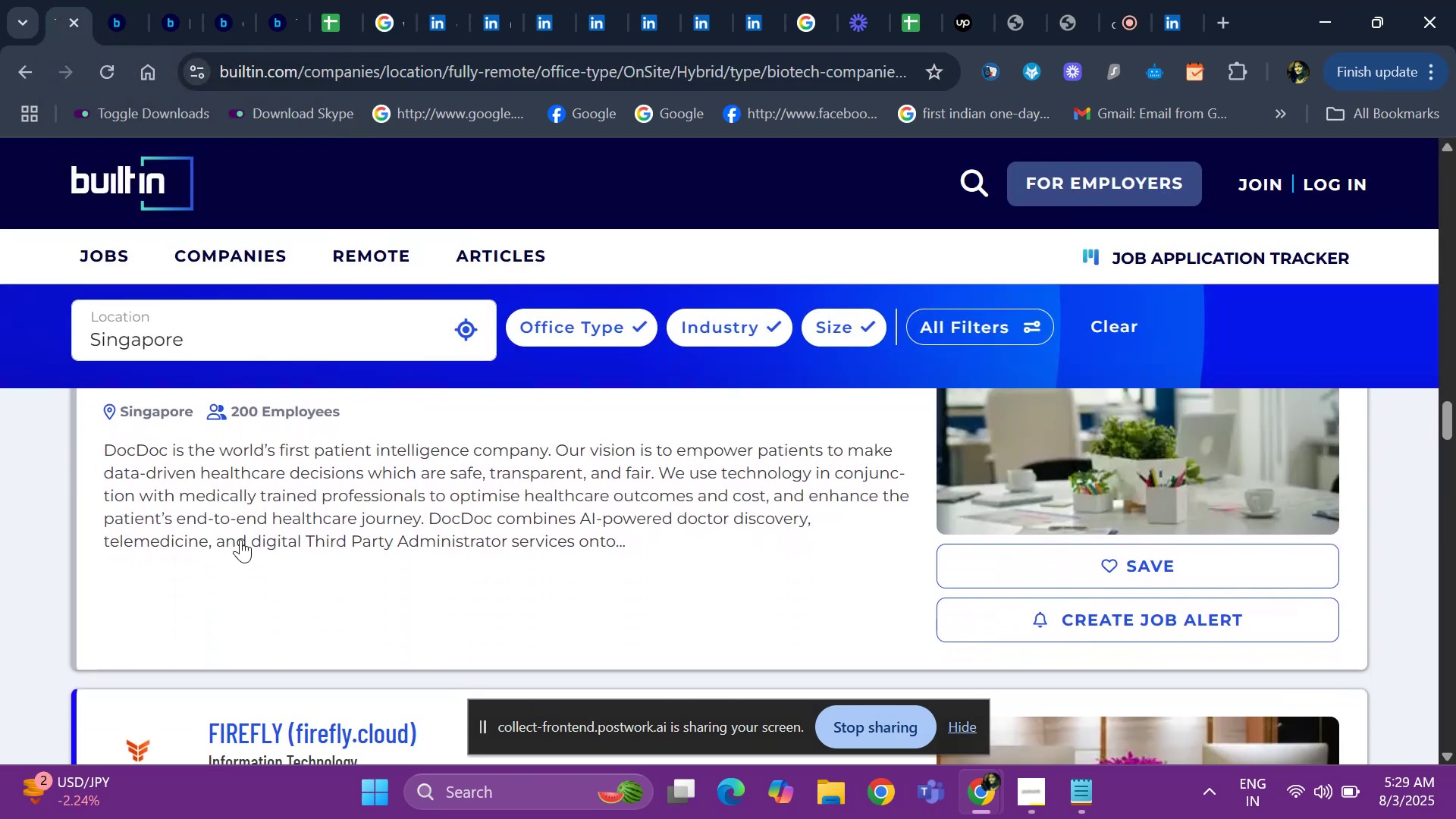 
key(ArrowDown)
 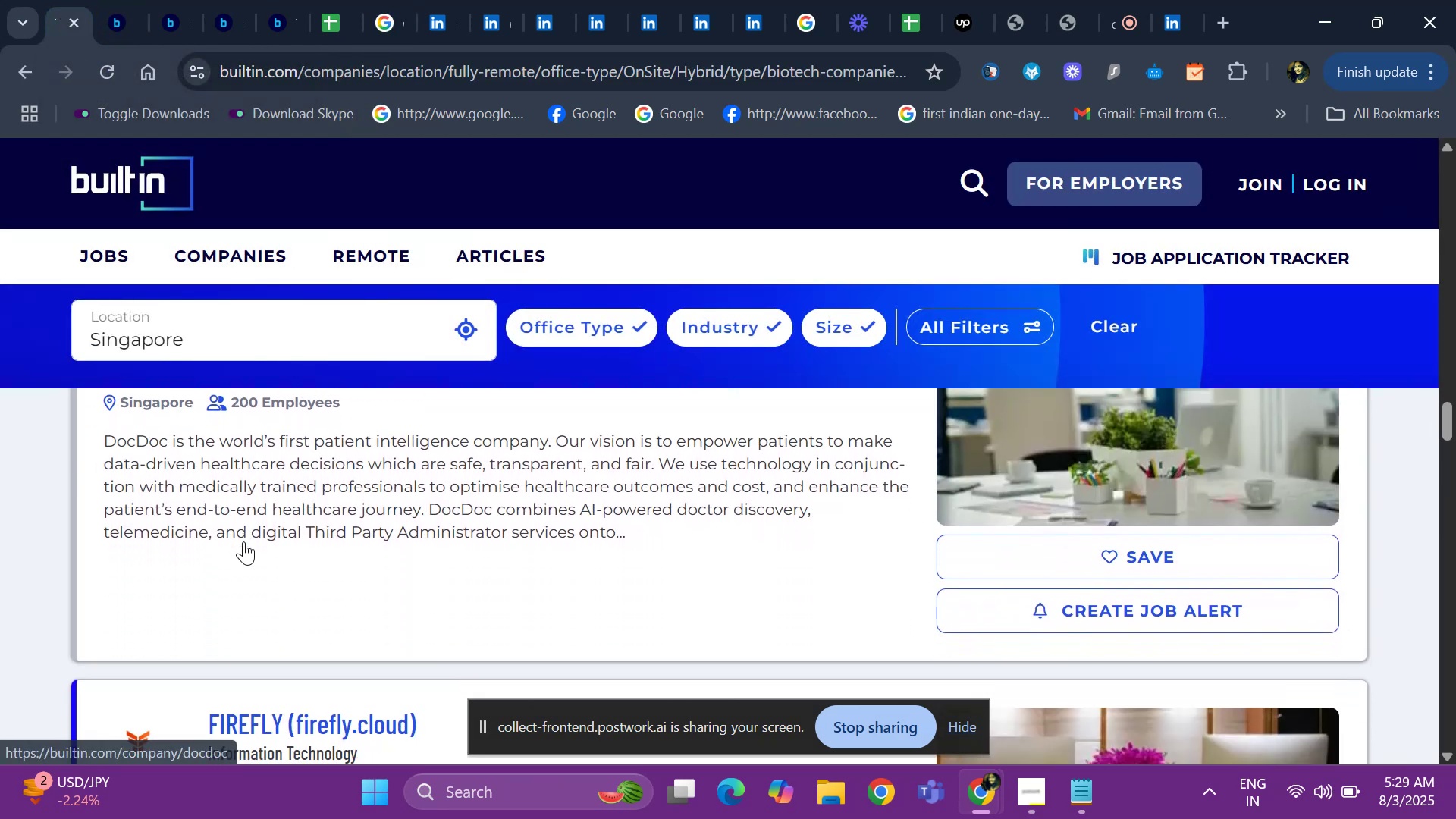 
key(ArrowDown)
 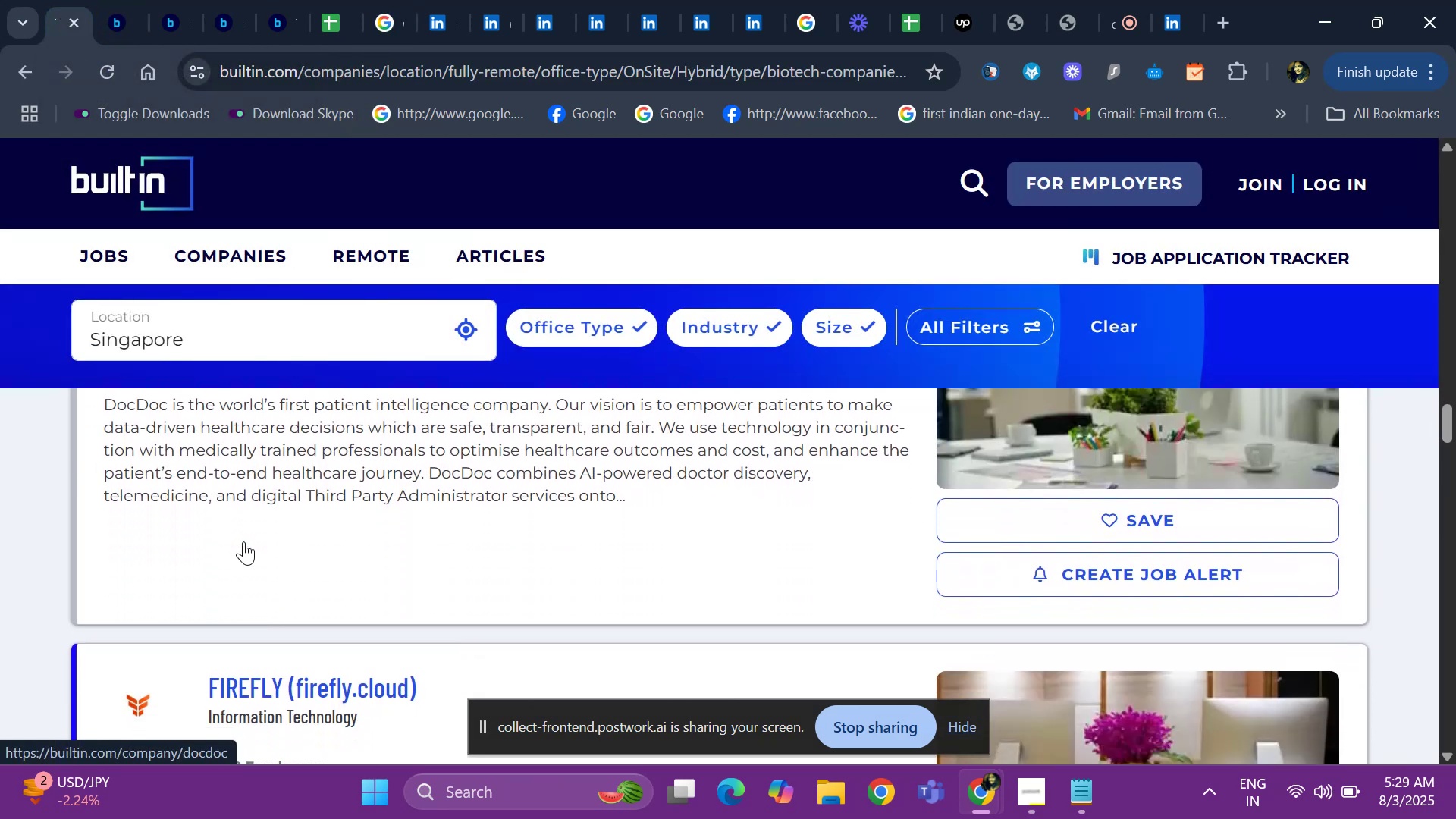 
key(ArrowDown)
 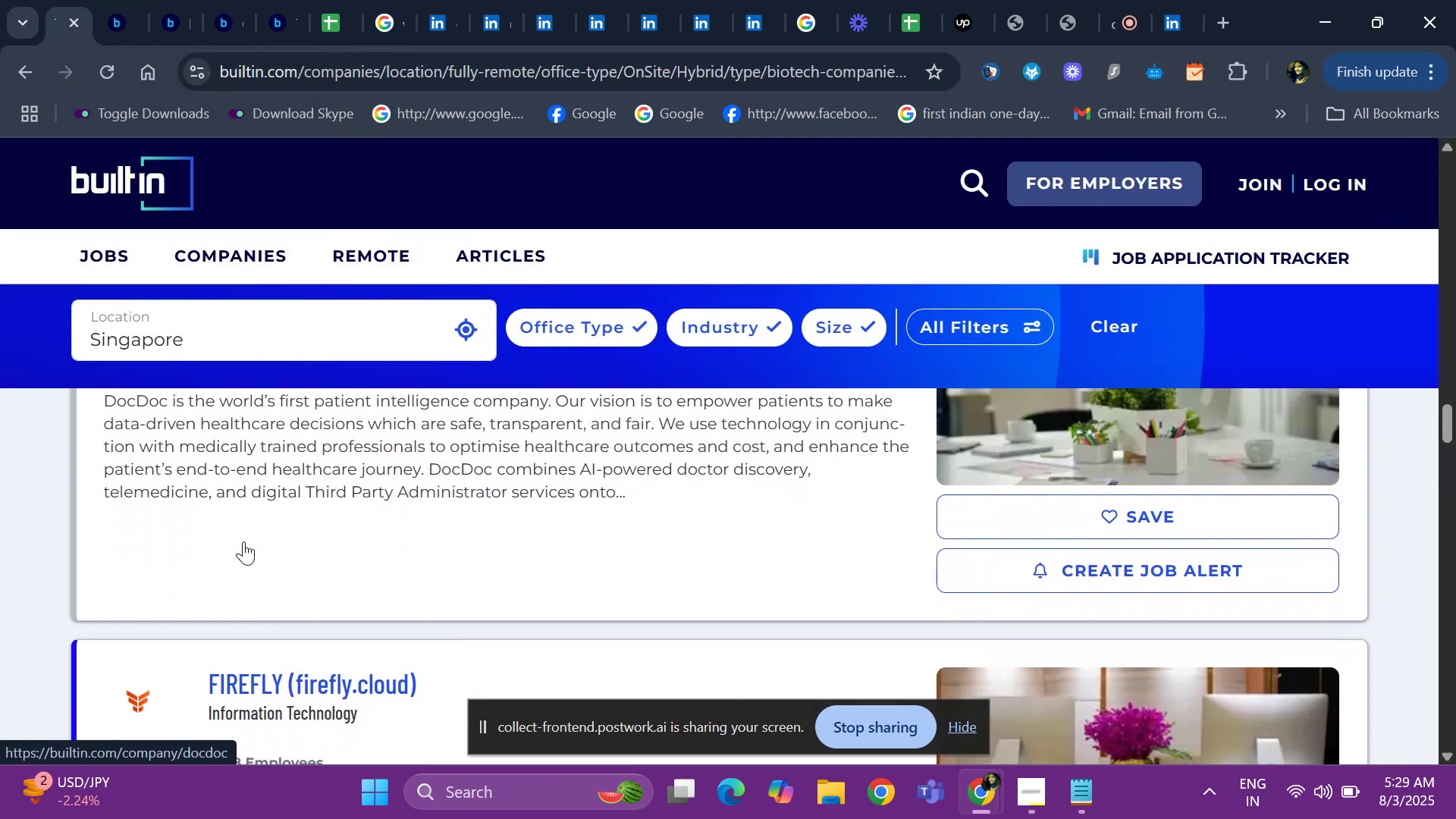 
key(ArrowDown)
 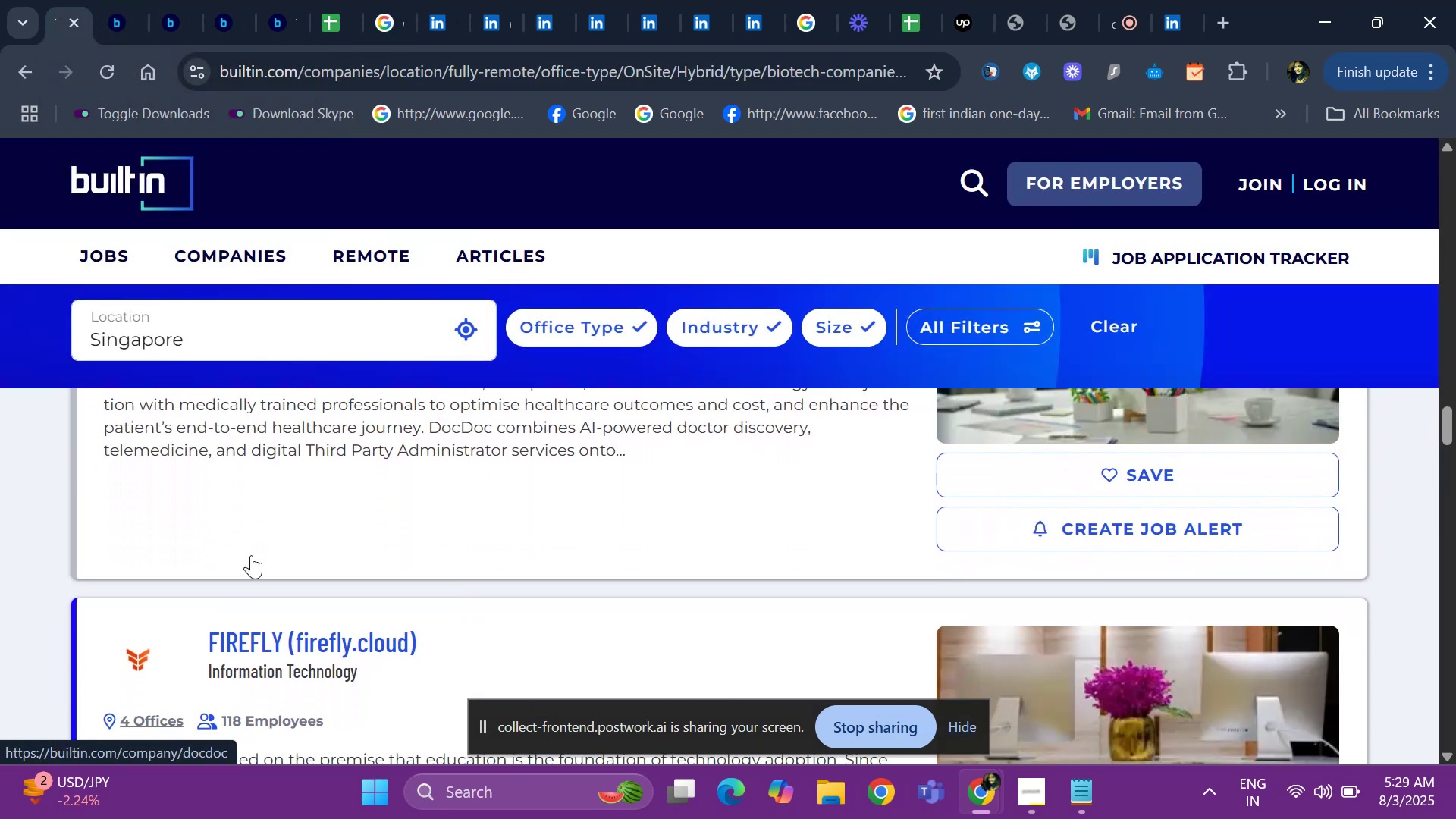 
key(ArrowDown)
 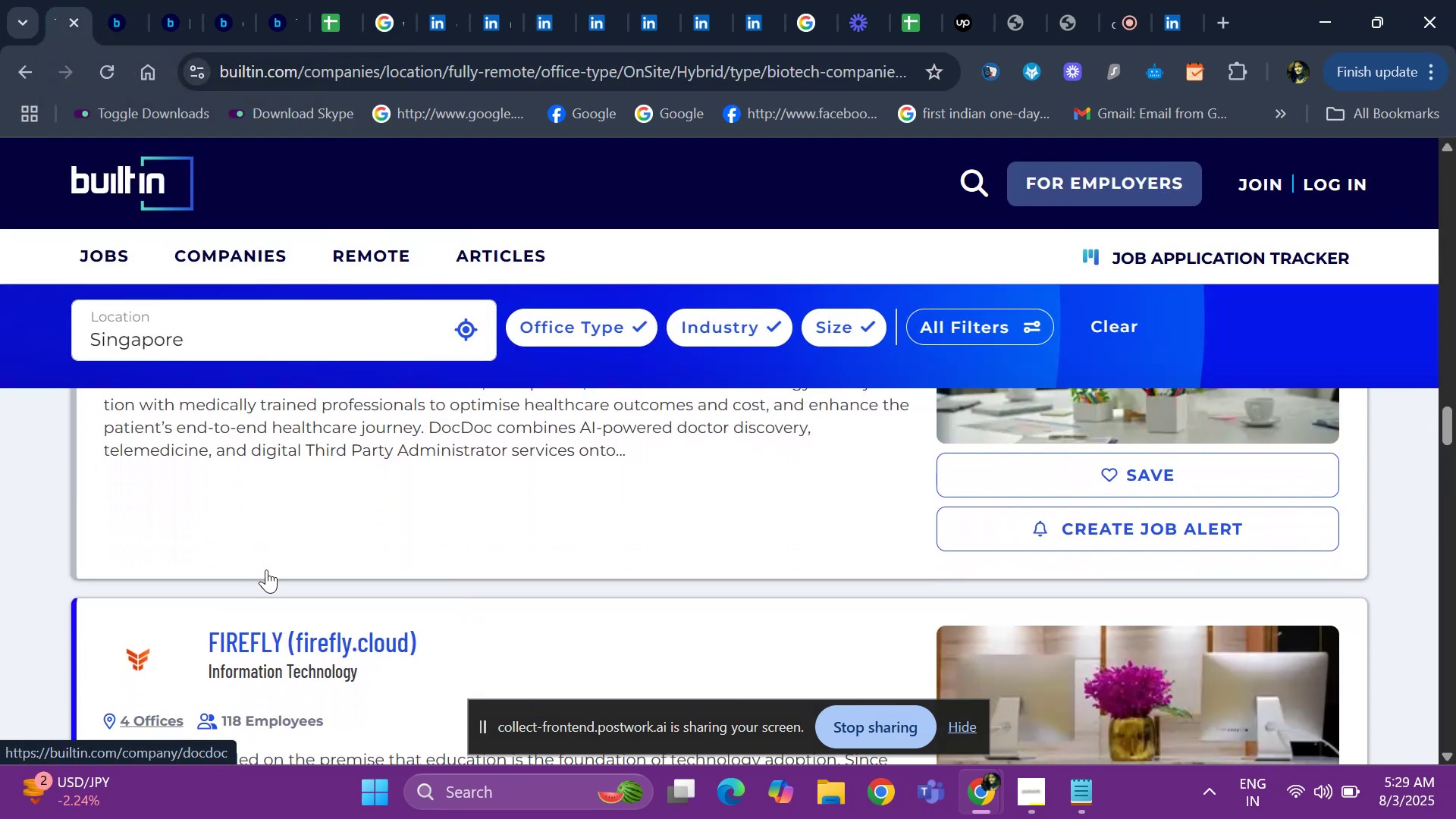 
key(ArrowDown)
 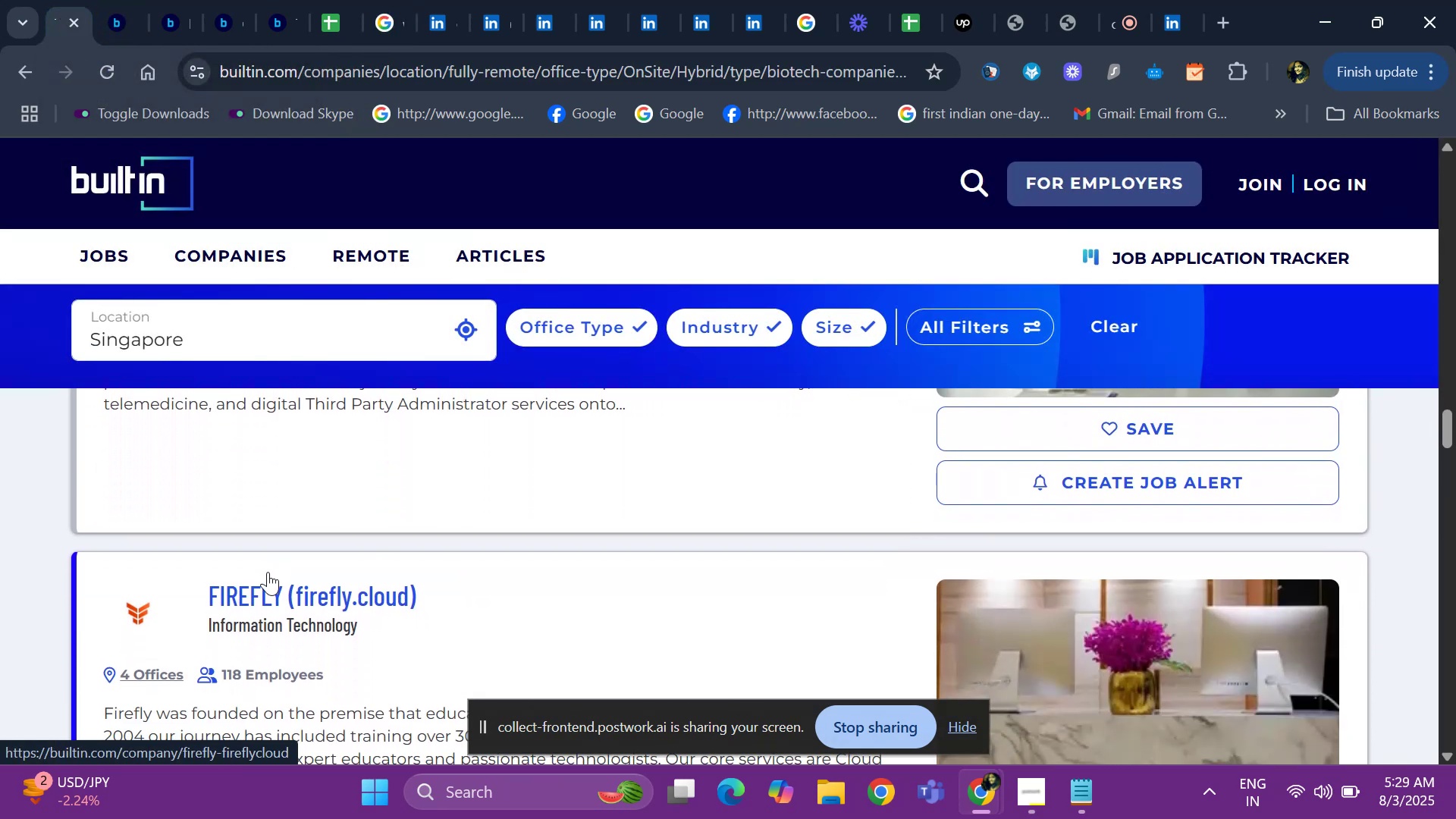 
key(ArrowDown)
 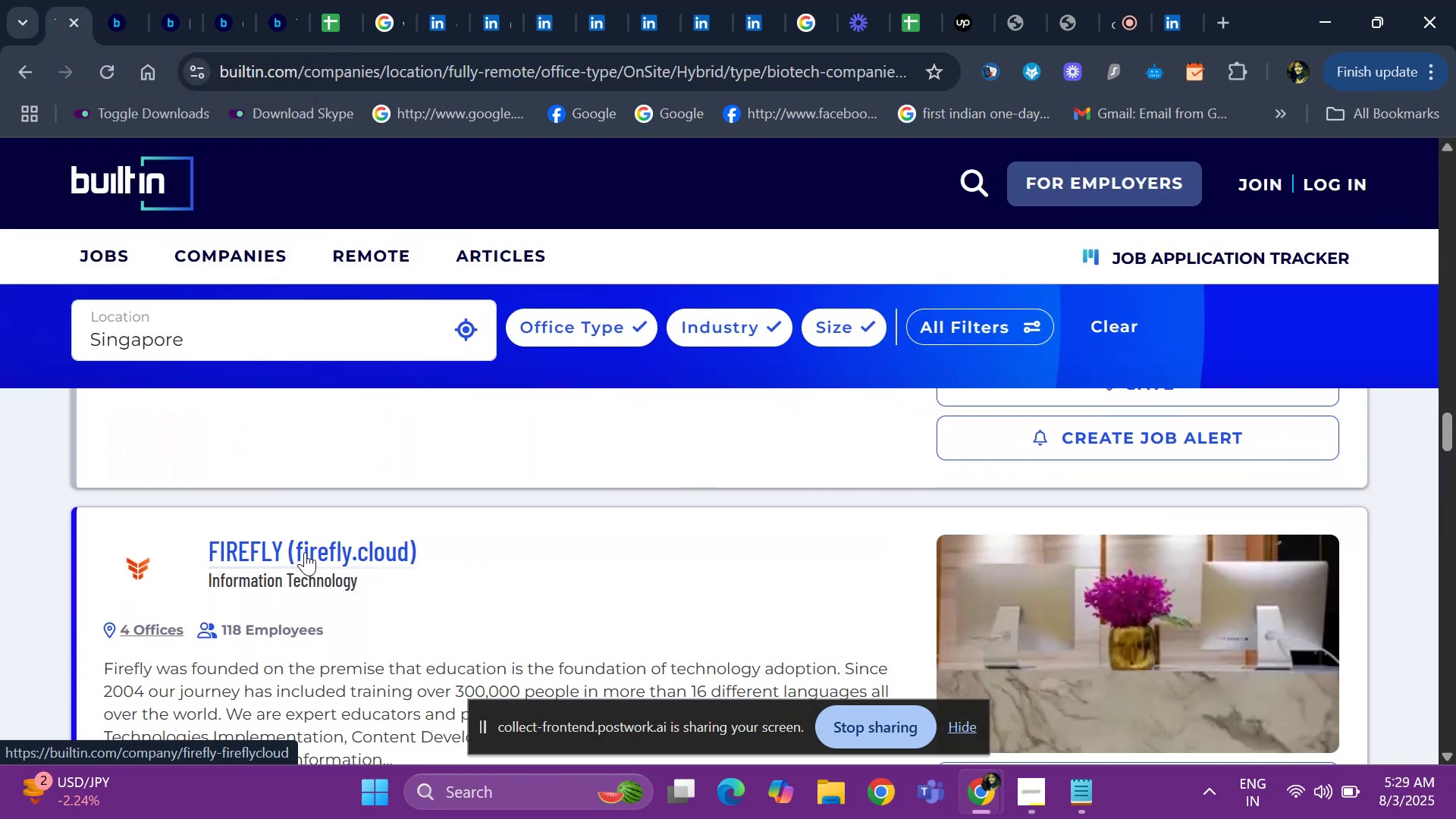 
right_click([305, 552])
 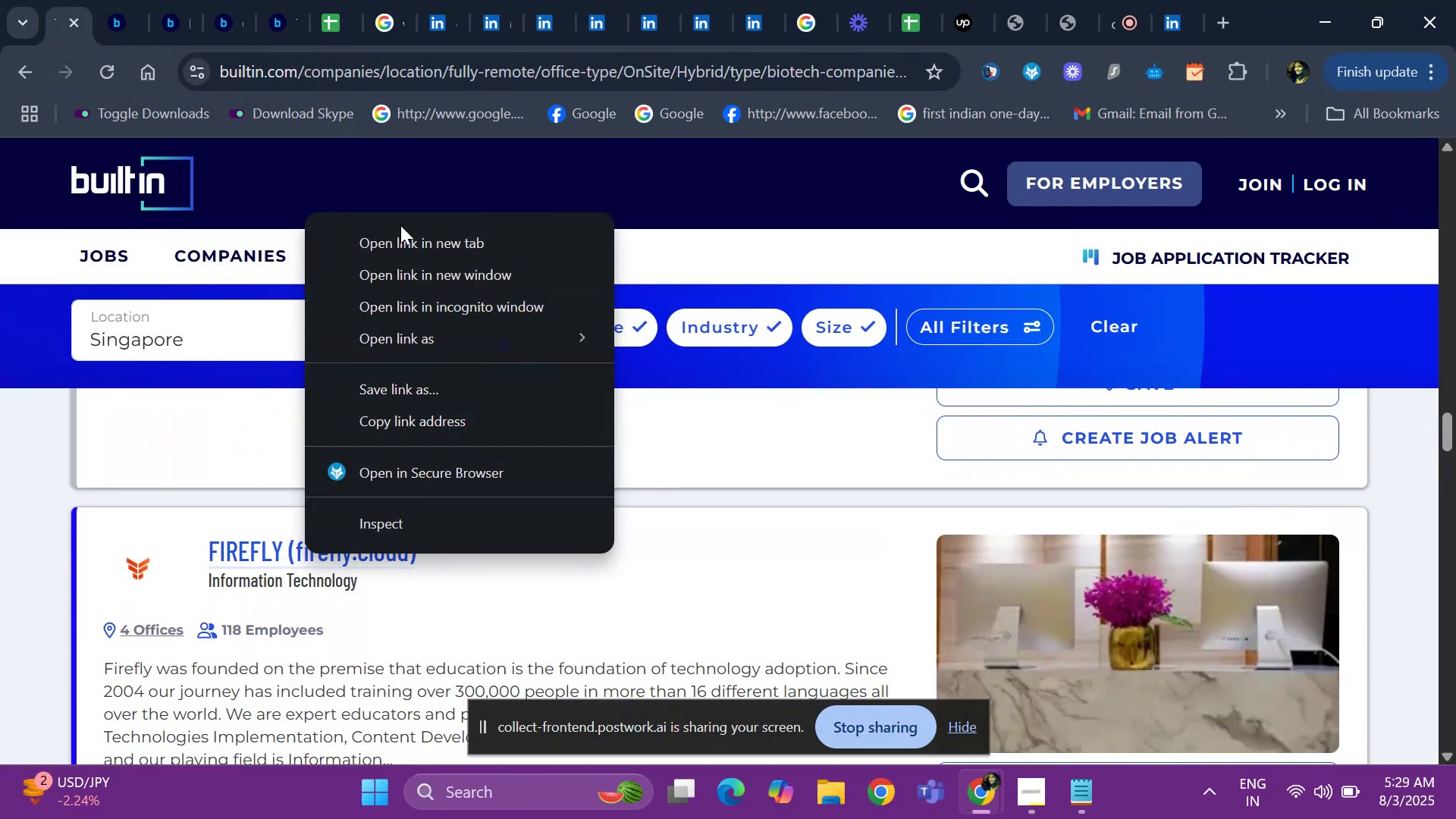 
left_click([403, 247])
 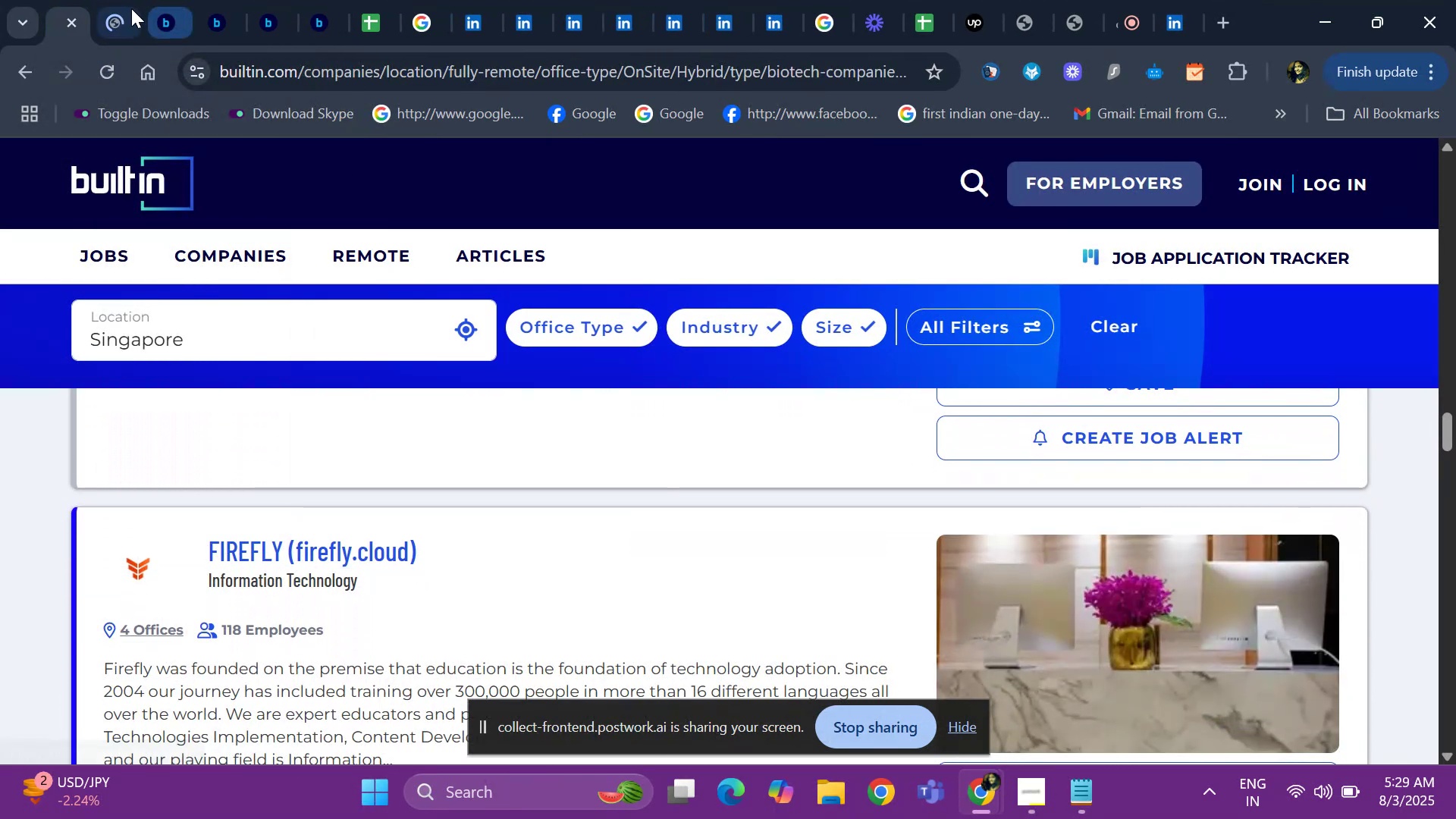 
left_click([131, 8])
 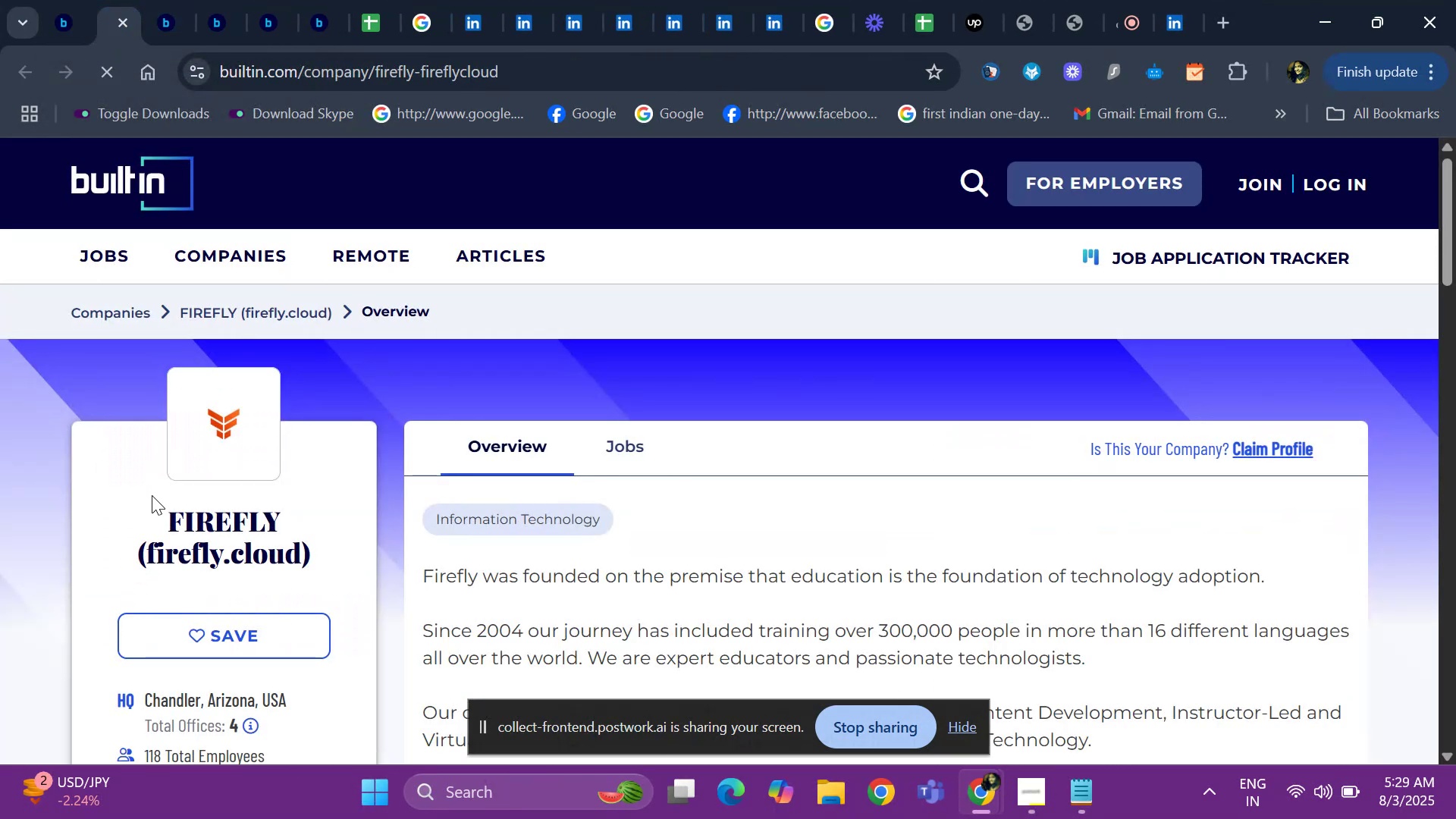 
left_click_drag(start_coordinate=[150, 504], to_coordinate=[354, 535])
 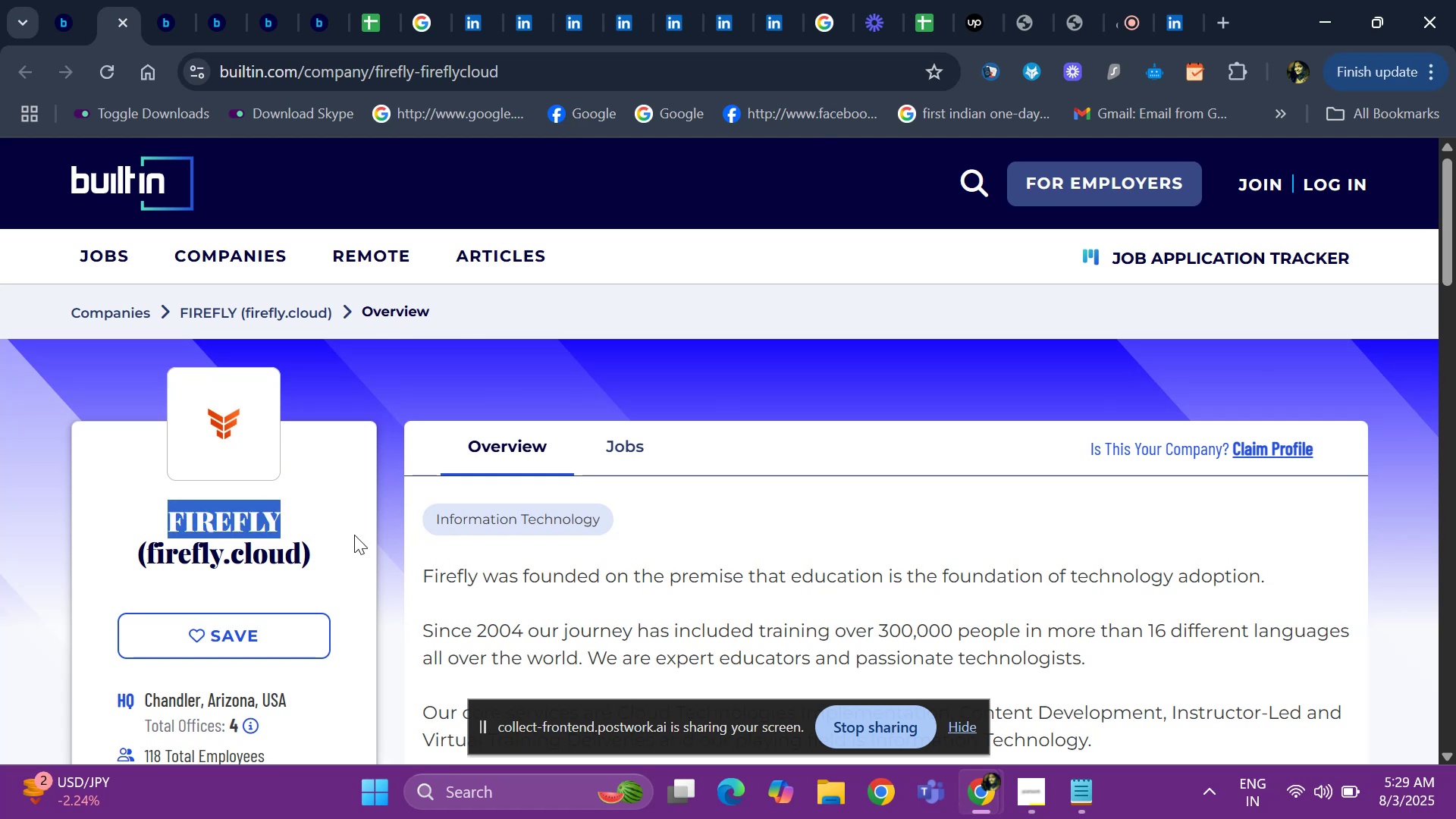 
left_click_drag(start_coordinate=[354, 535], to_coordinate=[328, 560])
 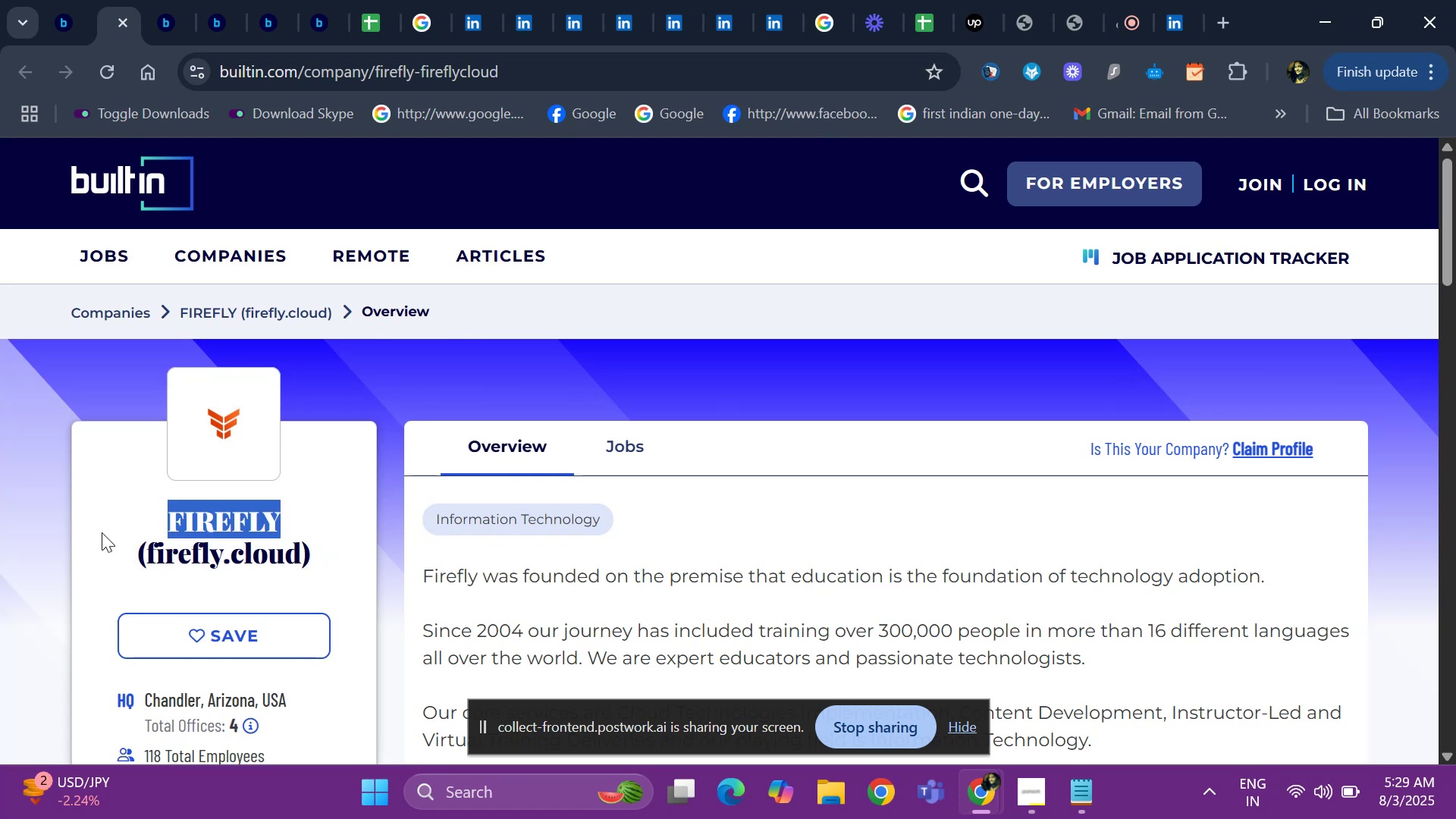 
double_click([102, 532])
 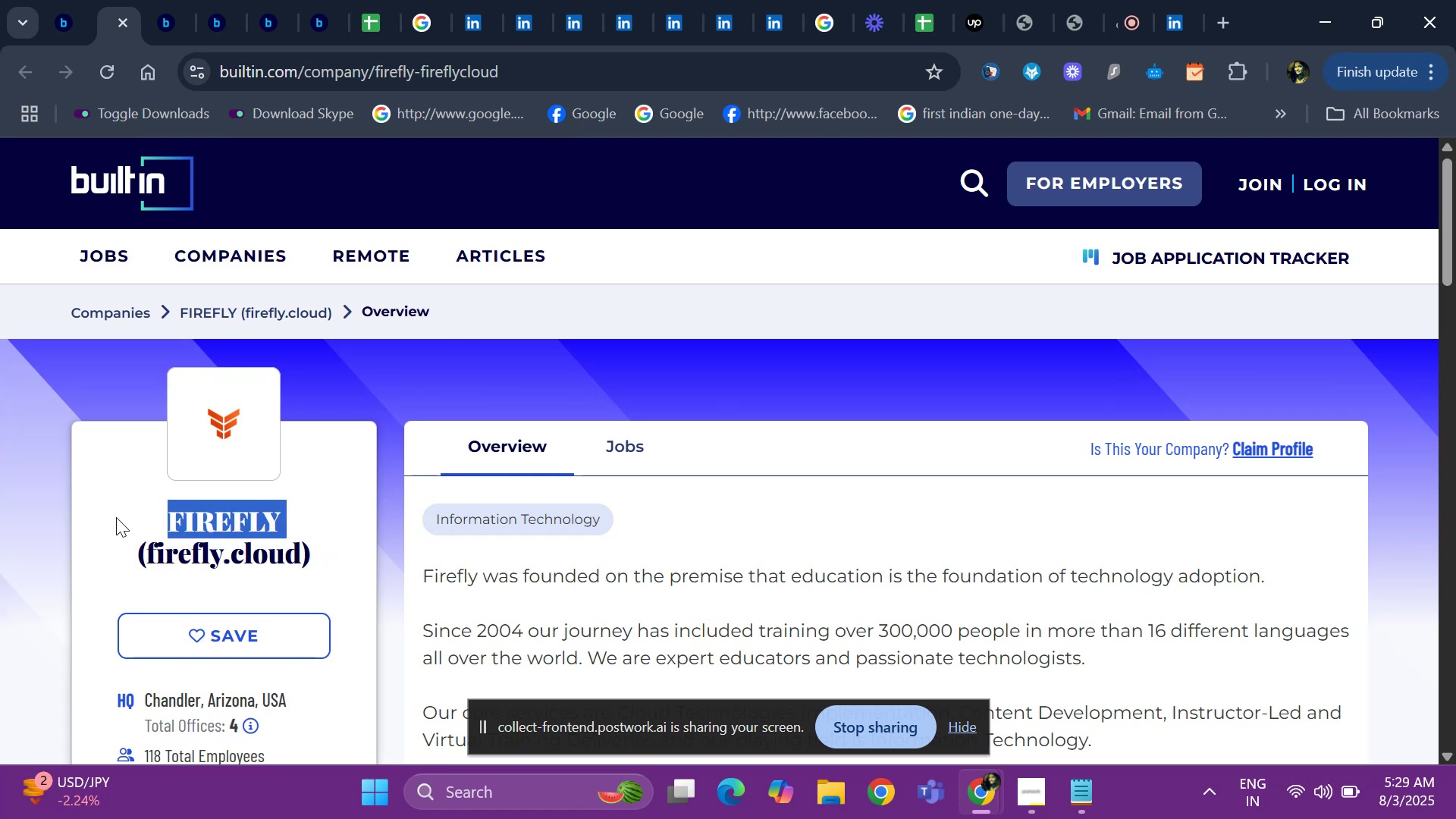 
left_click_drag(start_coordinate=[118, 516], to_coordinate=[262, 559])
 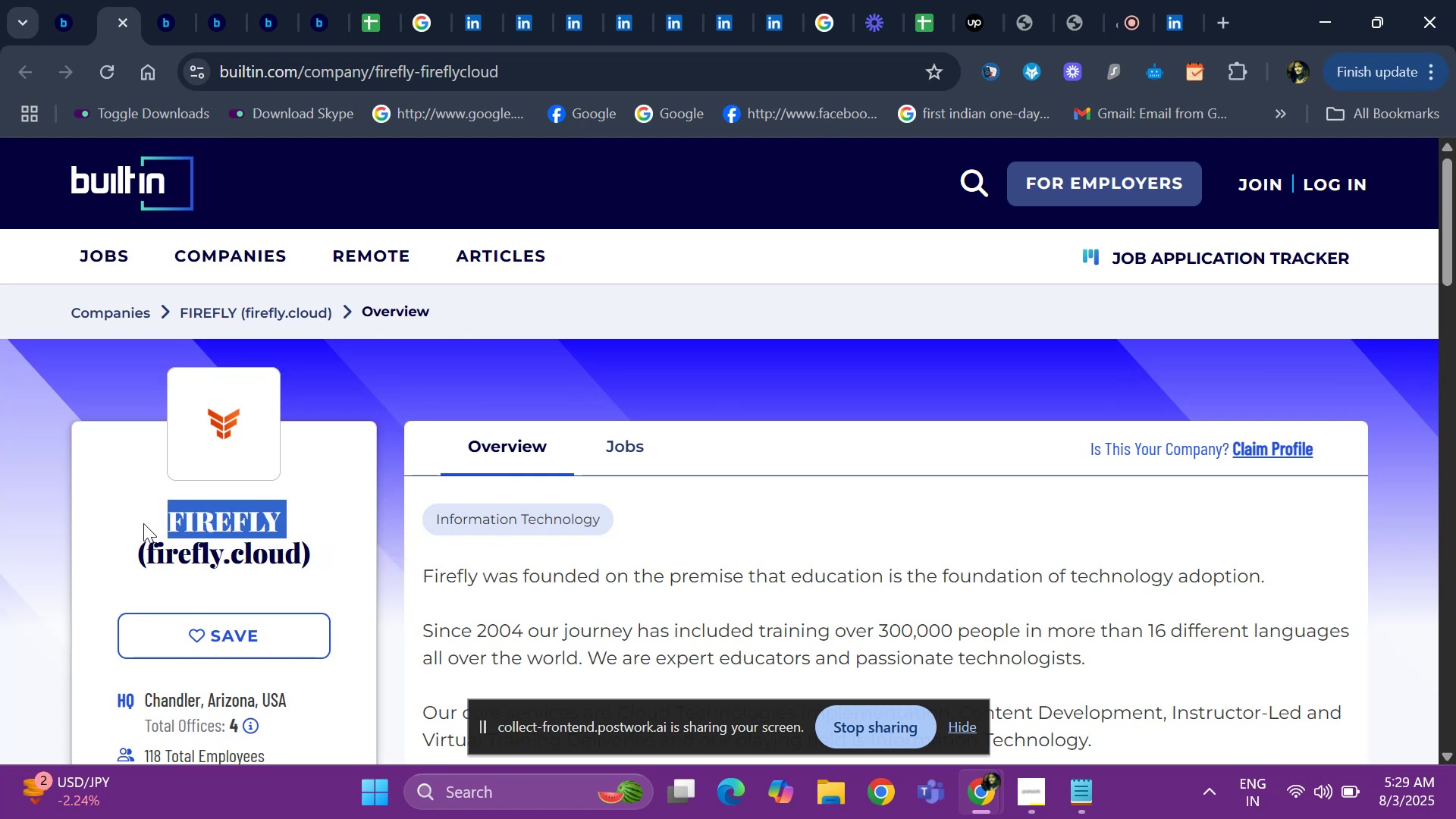 
left_click([143, 523])
 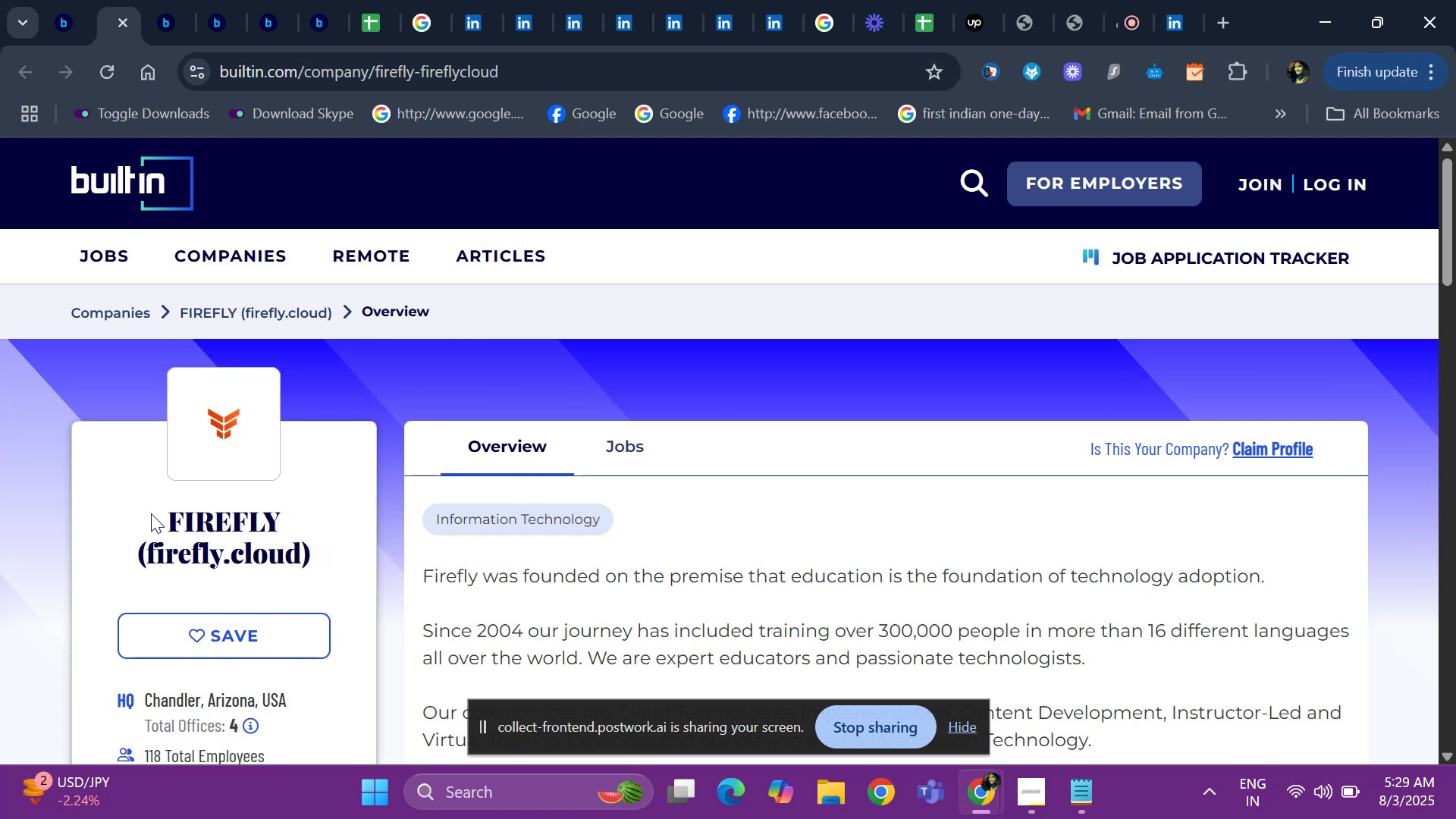 
left_click_drag(start_coordinate=[152, 513], to_coordinate=[339, 569])
 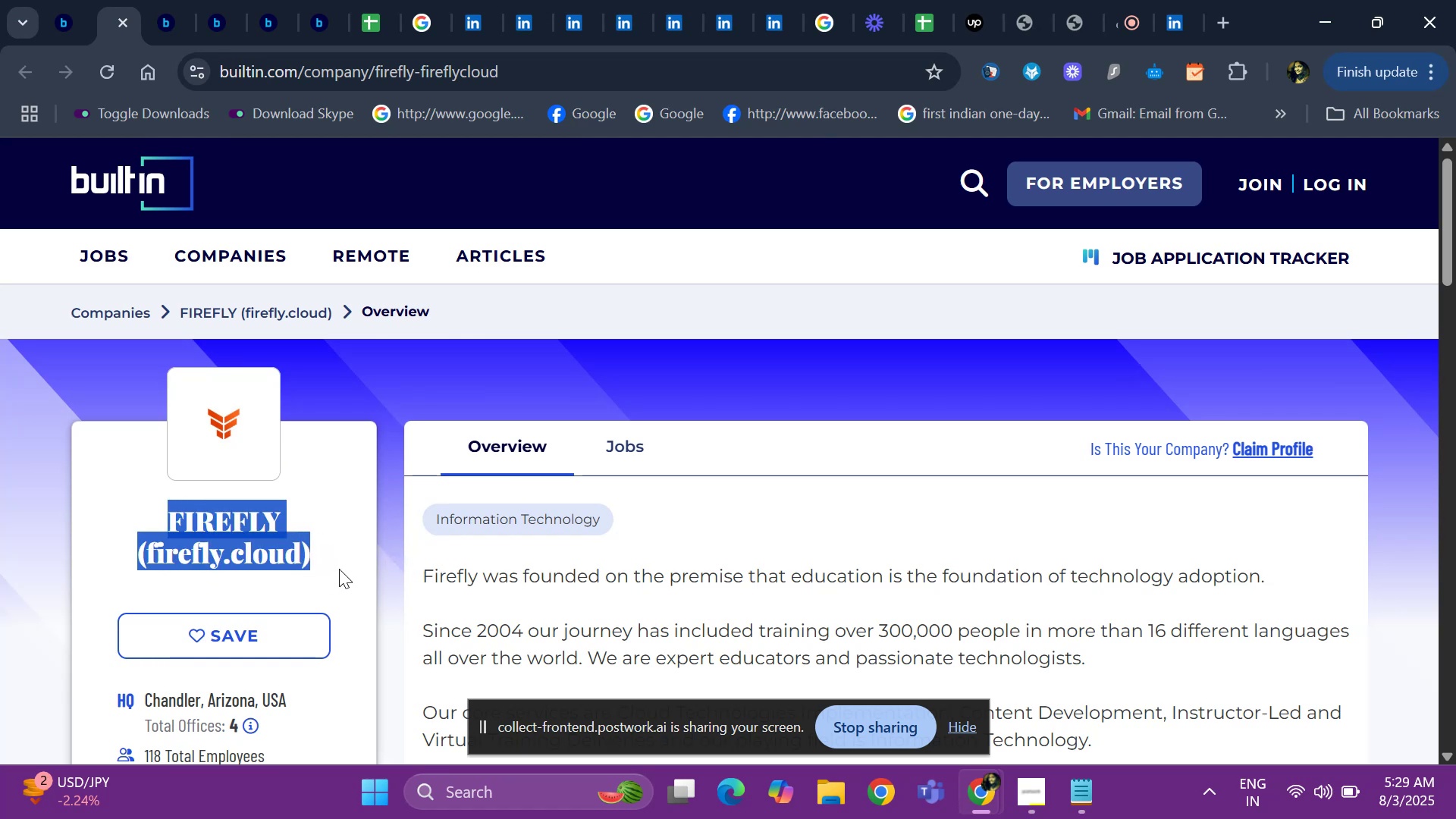 
key(Control+ControlLeft)
 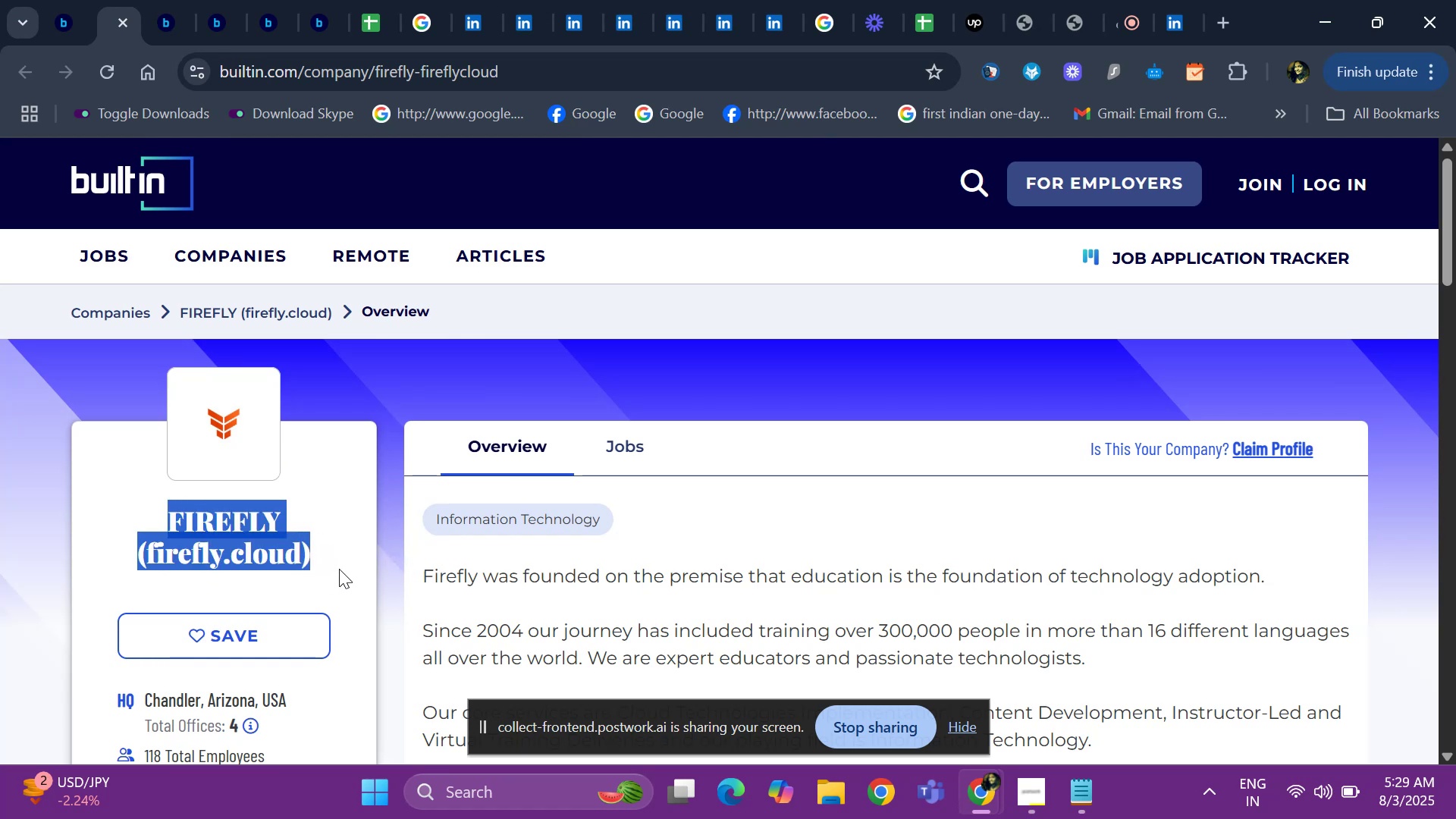 
key(Control+C)
 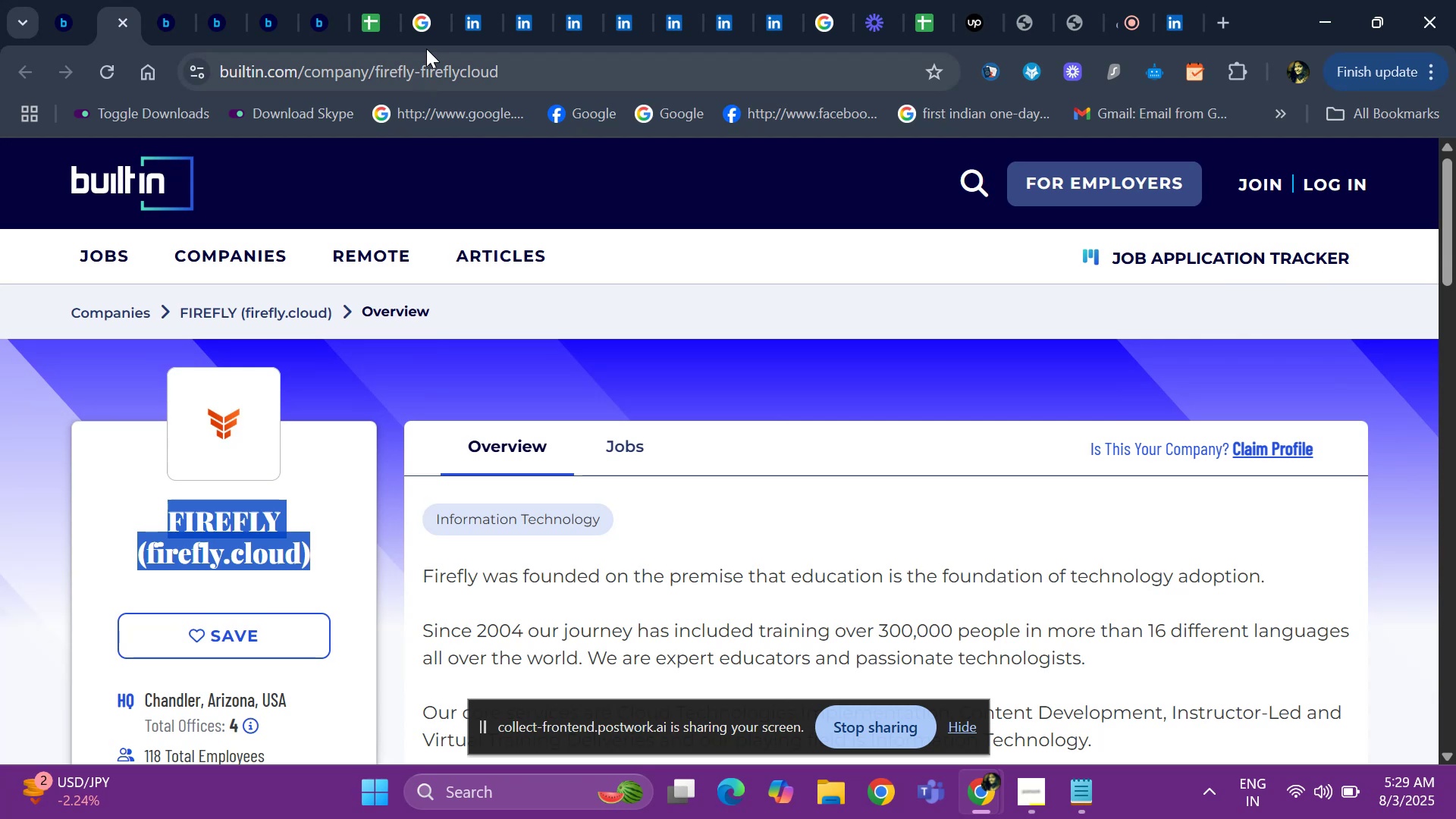 
left_click([426, 22])
 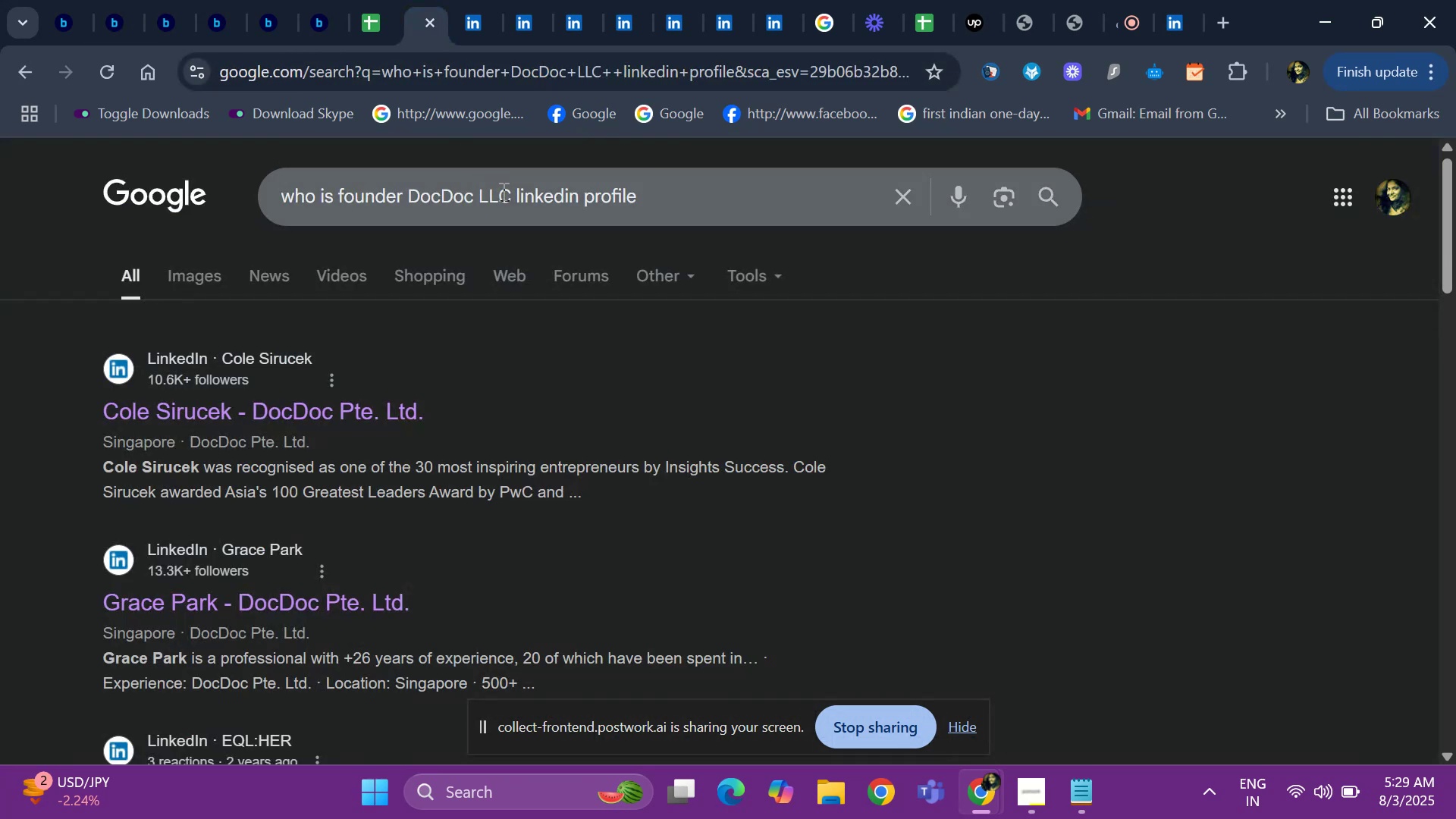 
left_click_drag(start_coordinate=[510, 195], to_coordinate=[413, 202])
 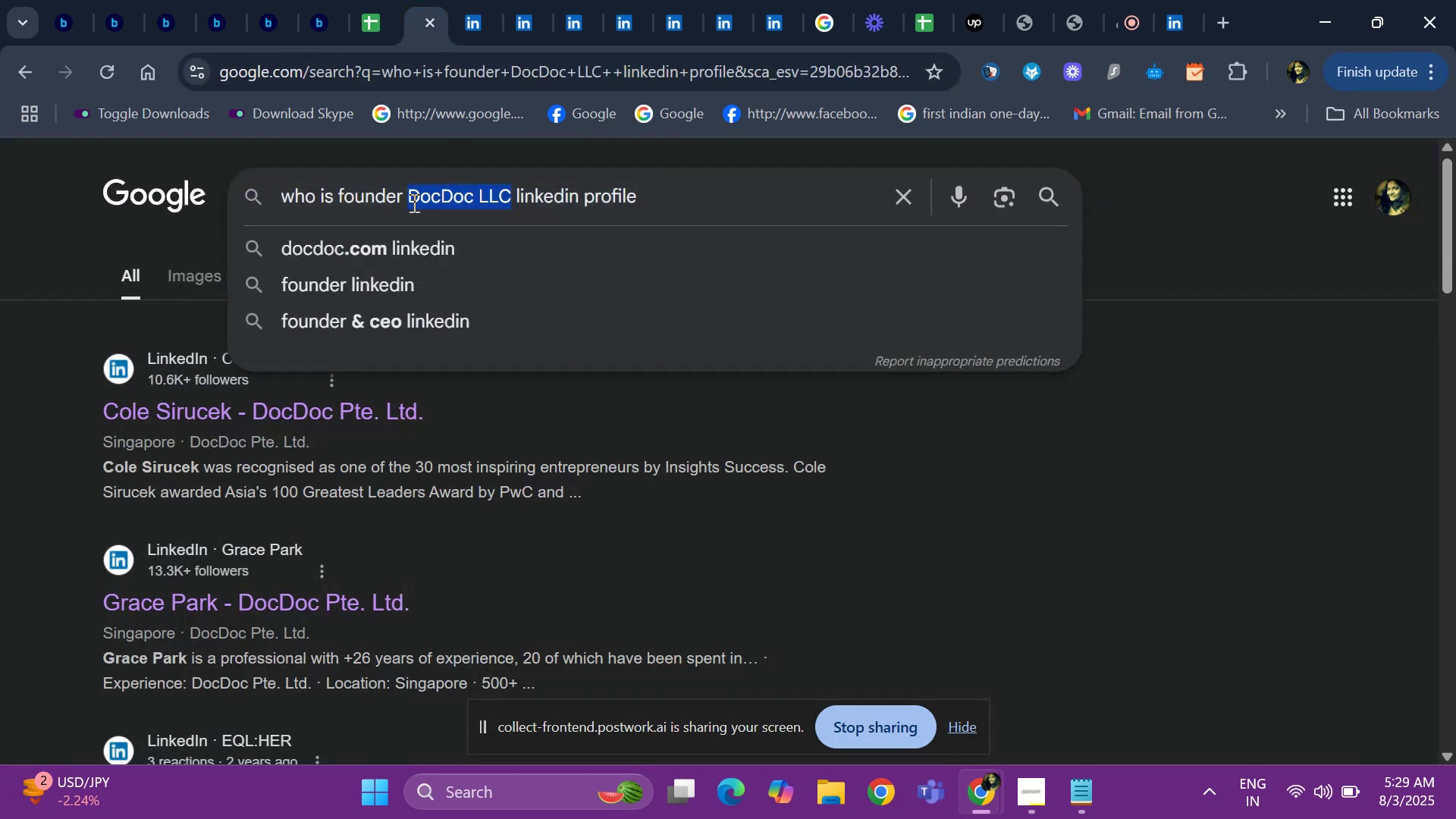 
key(Backspace)
 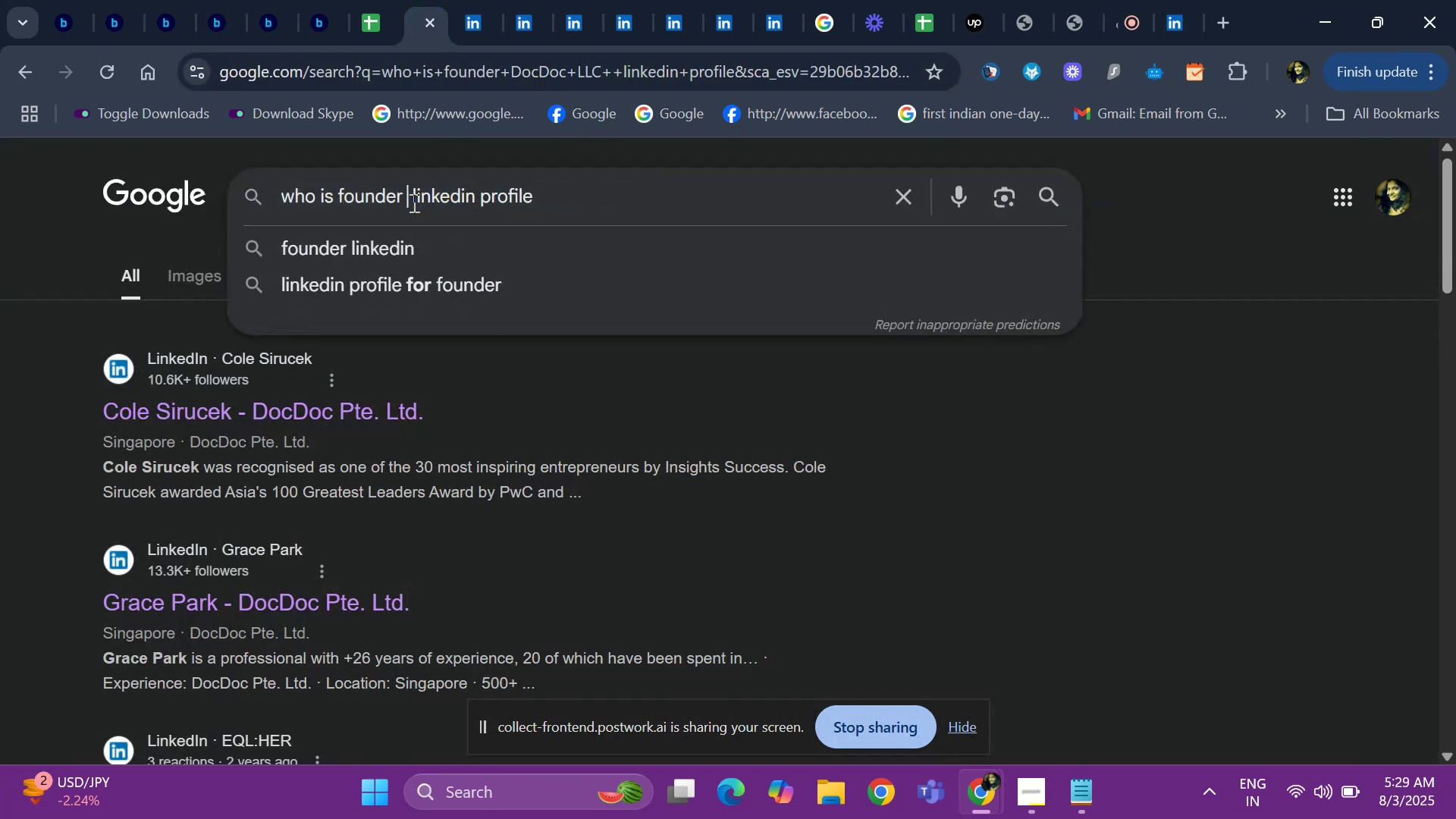 
key(Control+V)
 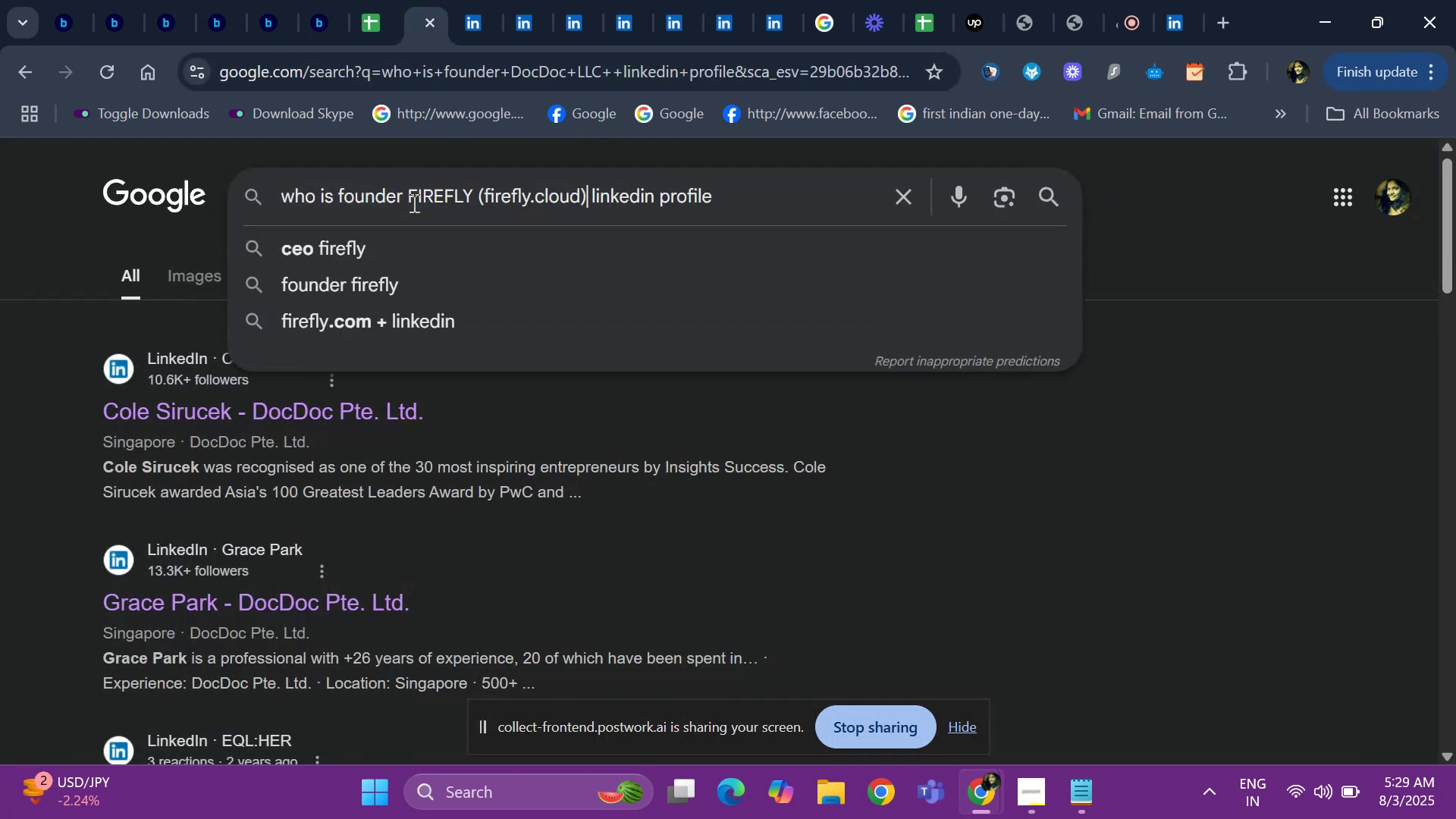 
key(Space)
 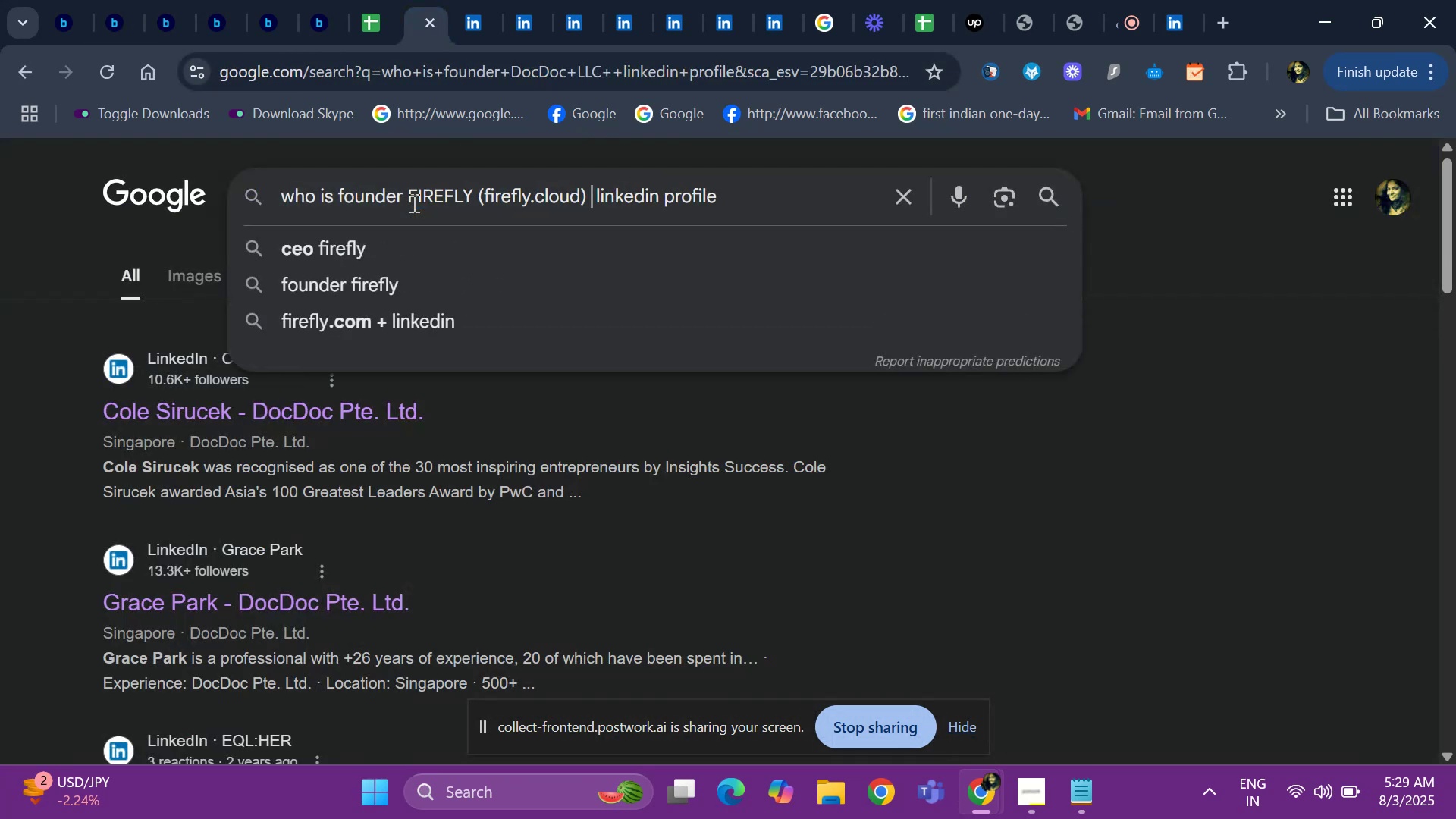 
key(Enter)
 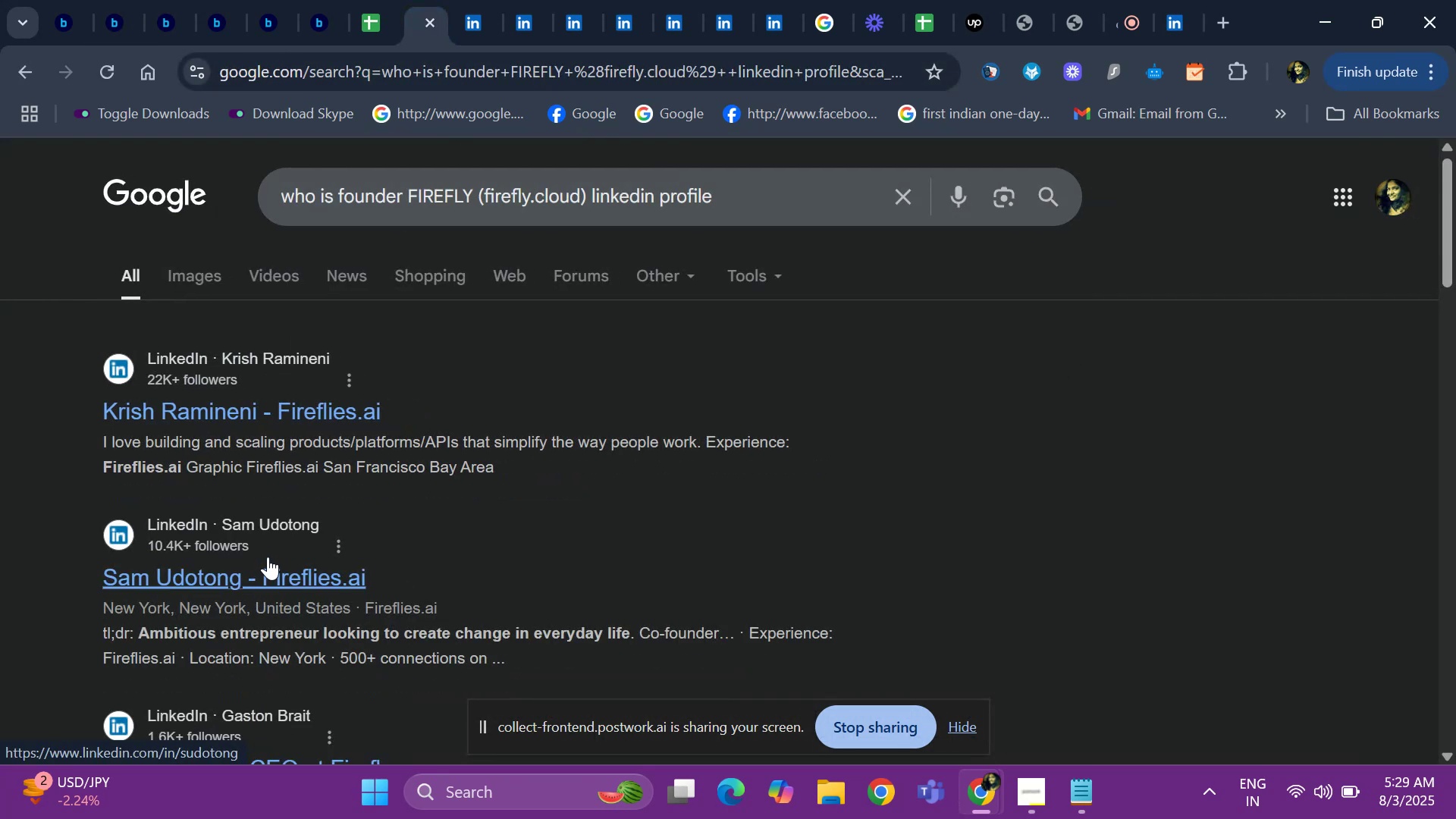 
wait(9.09)
 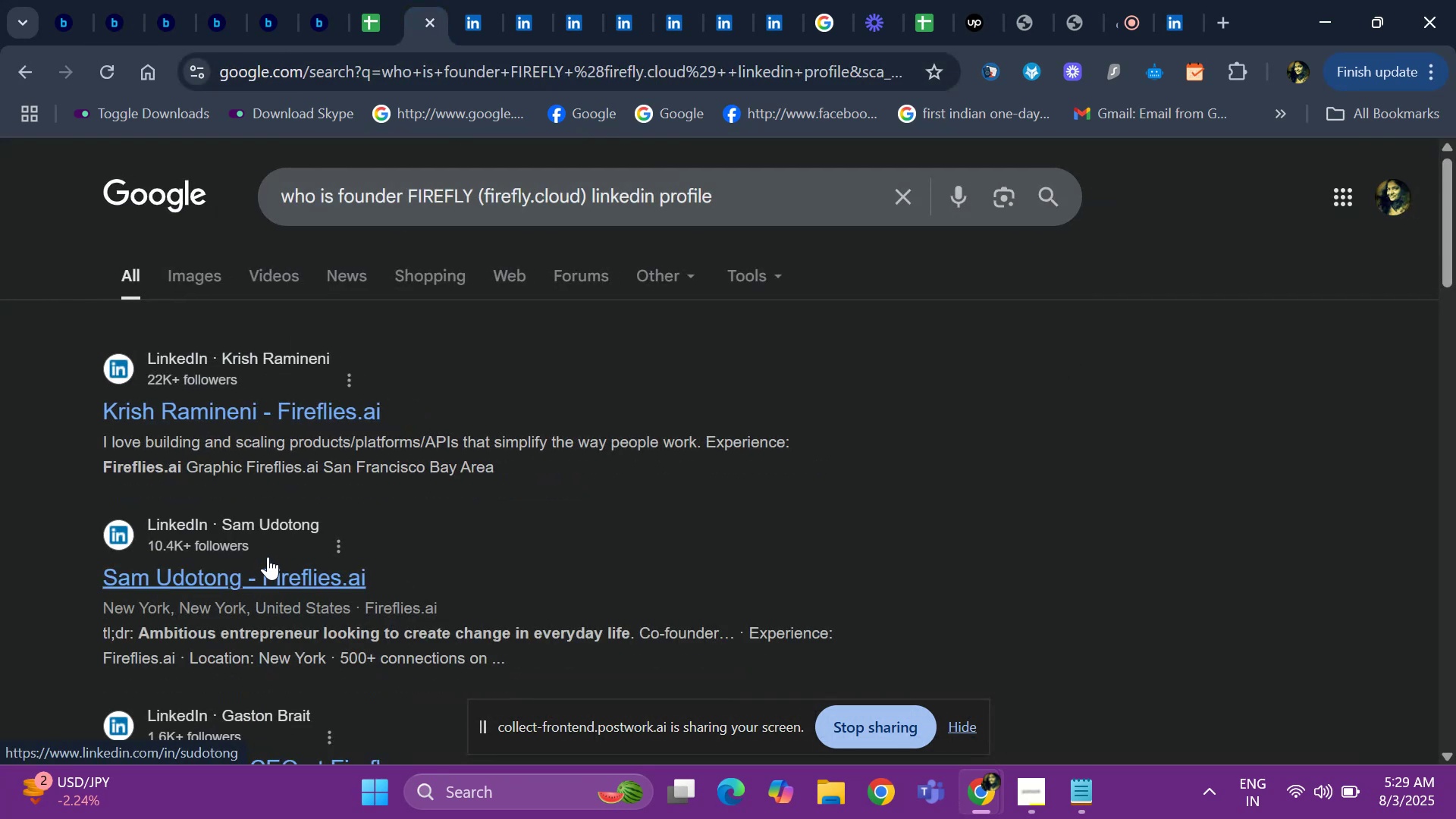 
left_click([84, 25])
 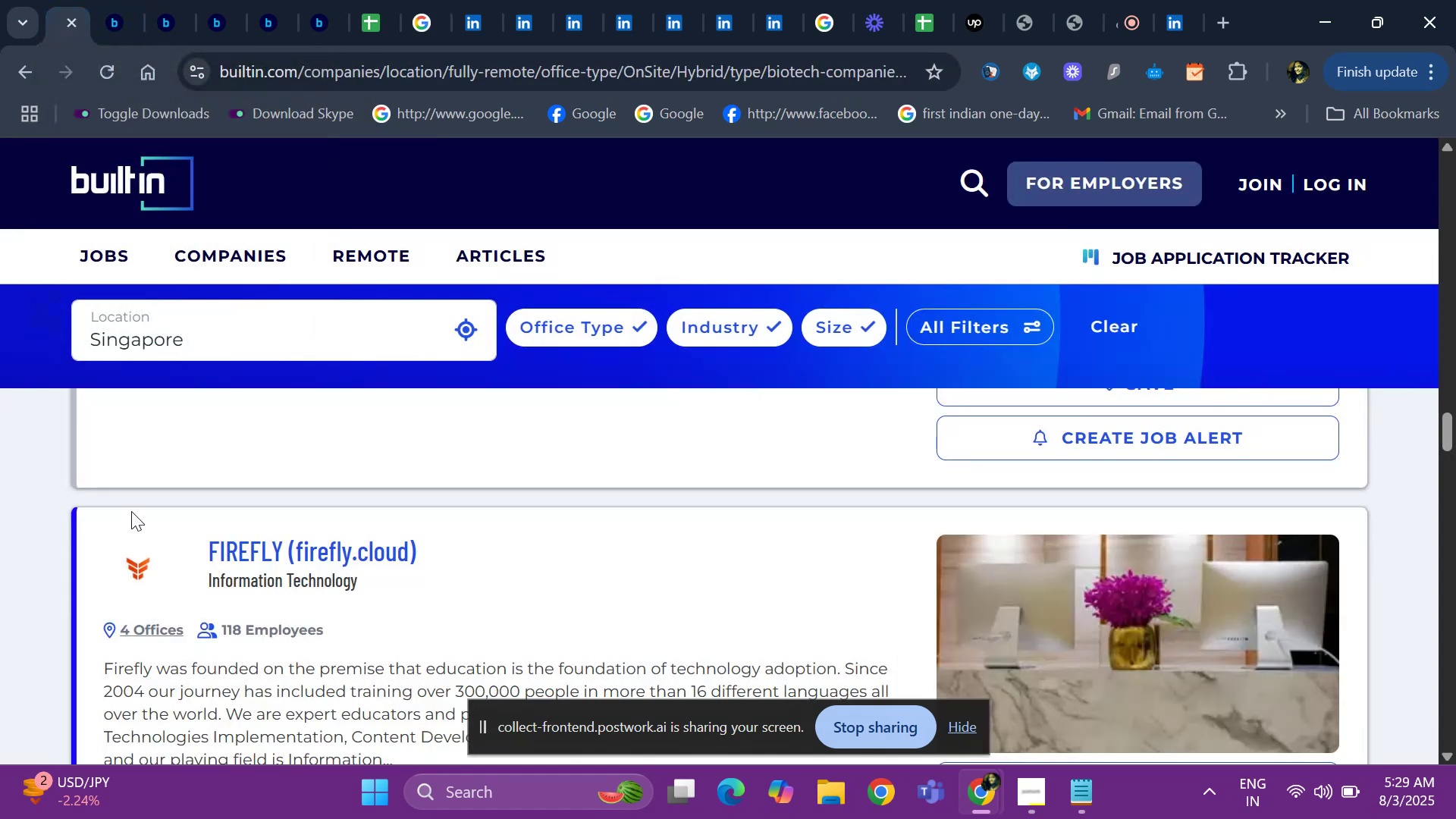 
key(ArrowDown)
 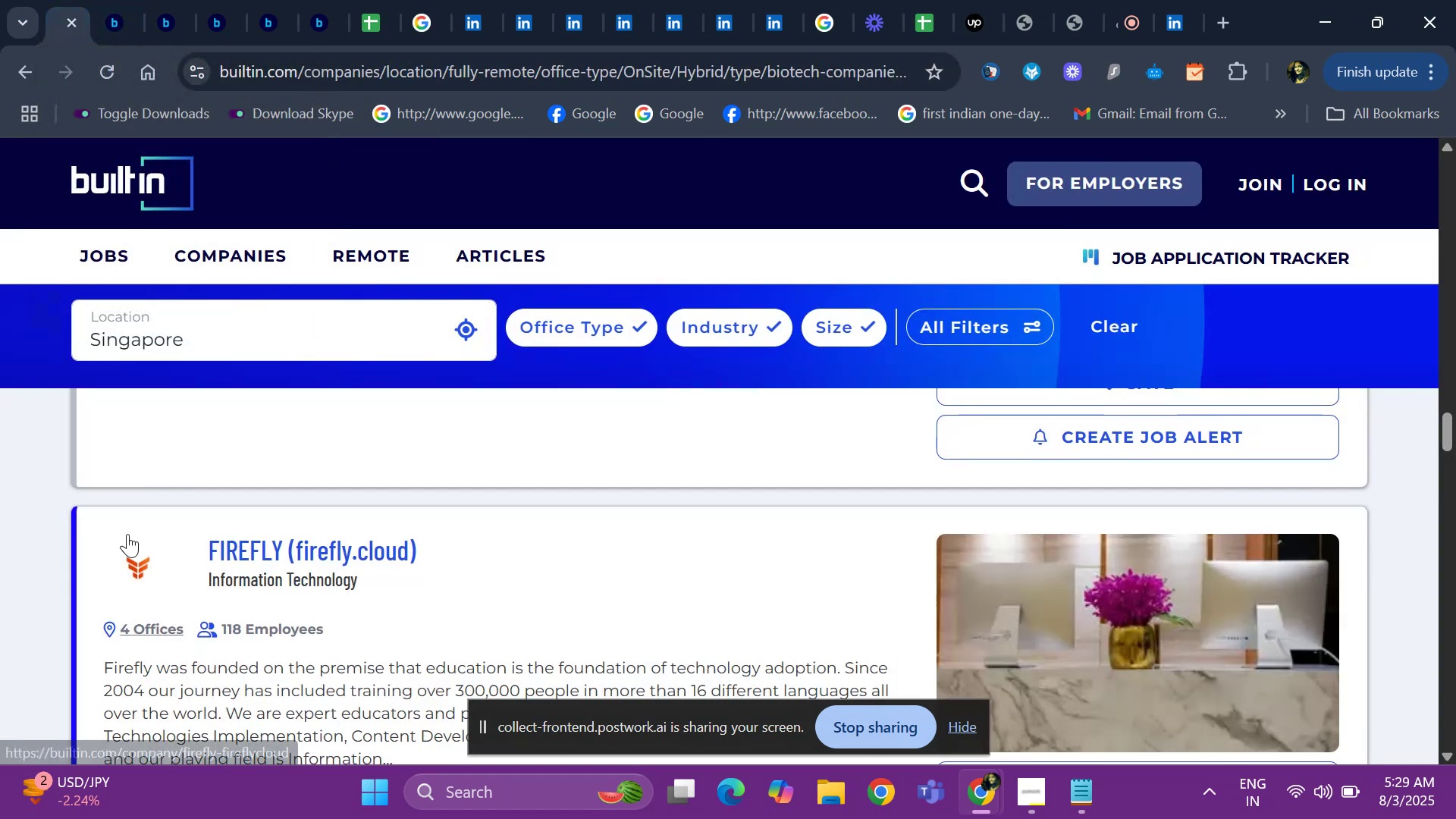 
key(ArrowDown)
 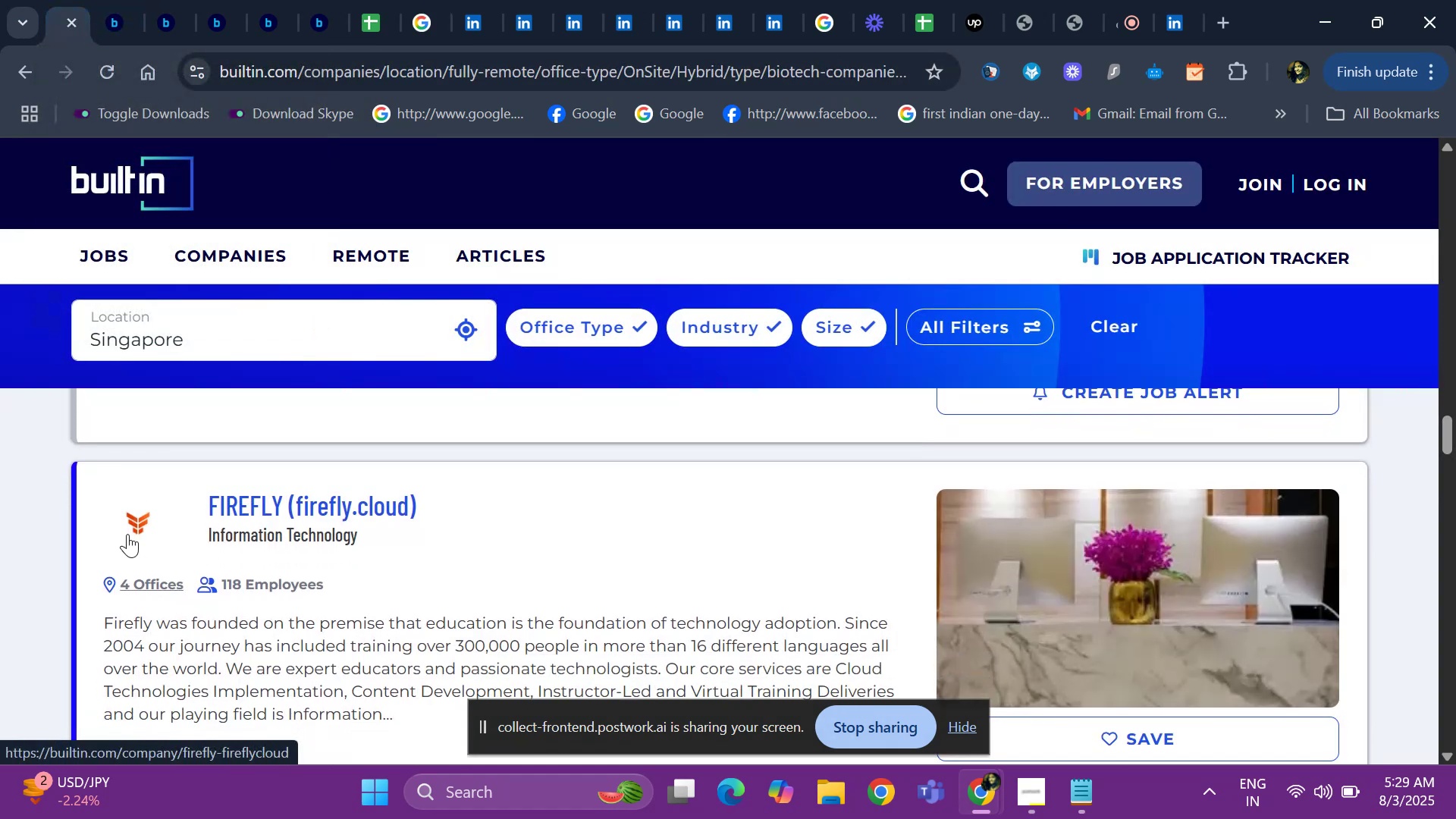 
key(ArrowDown)
 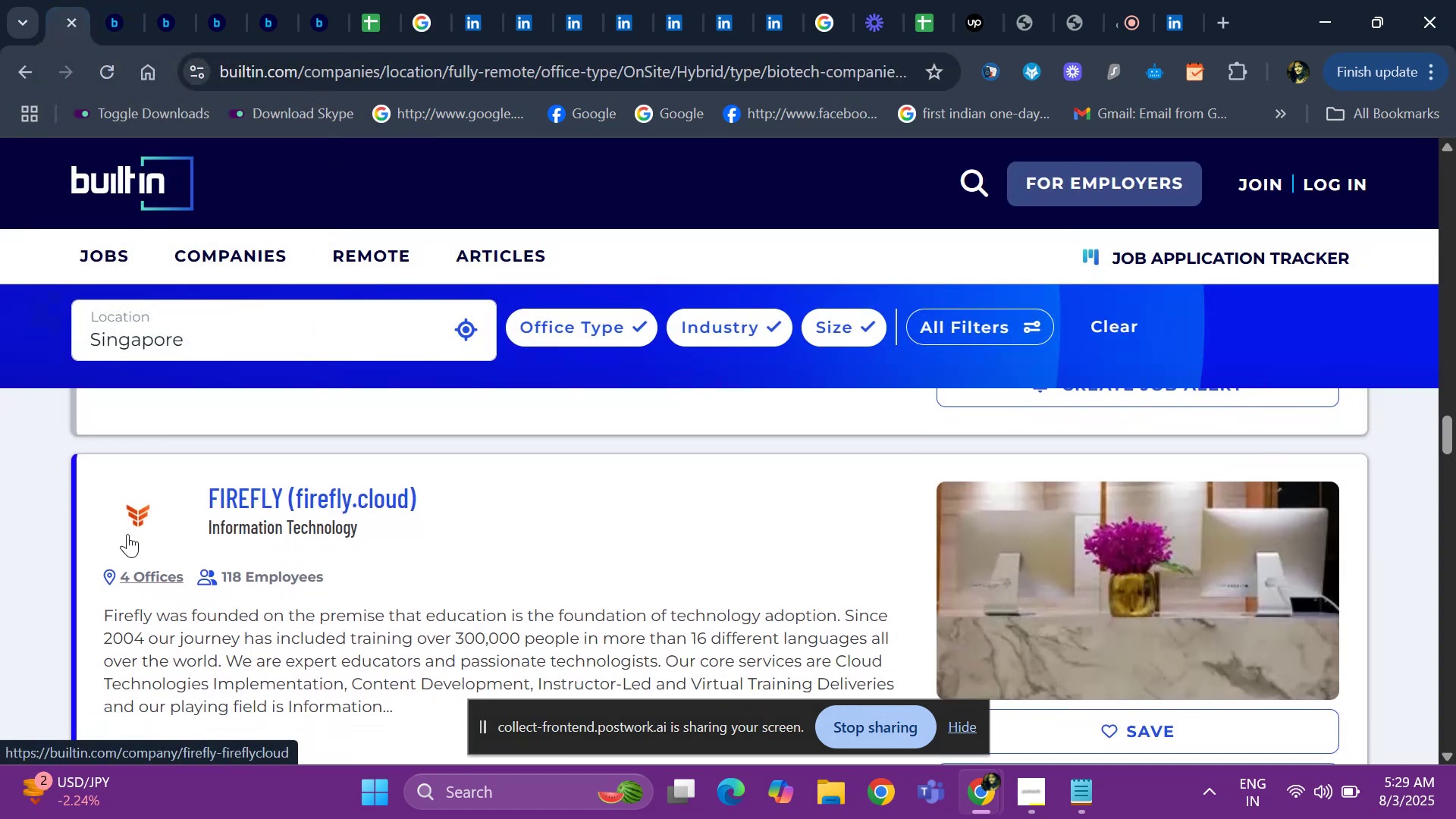 
key(ArrowDown)
 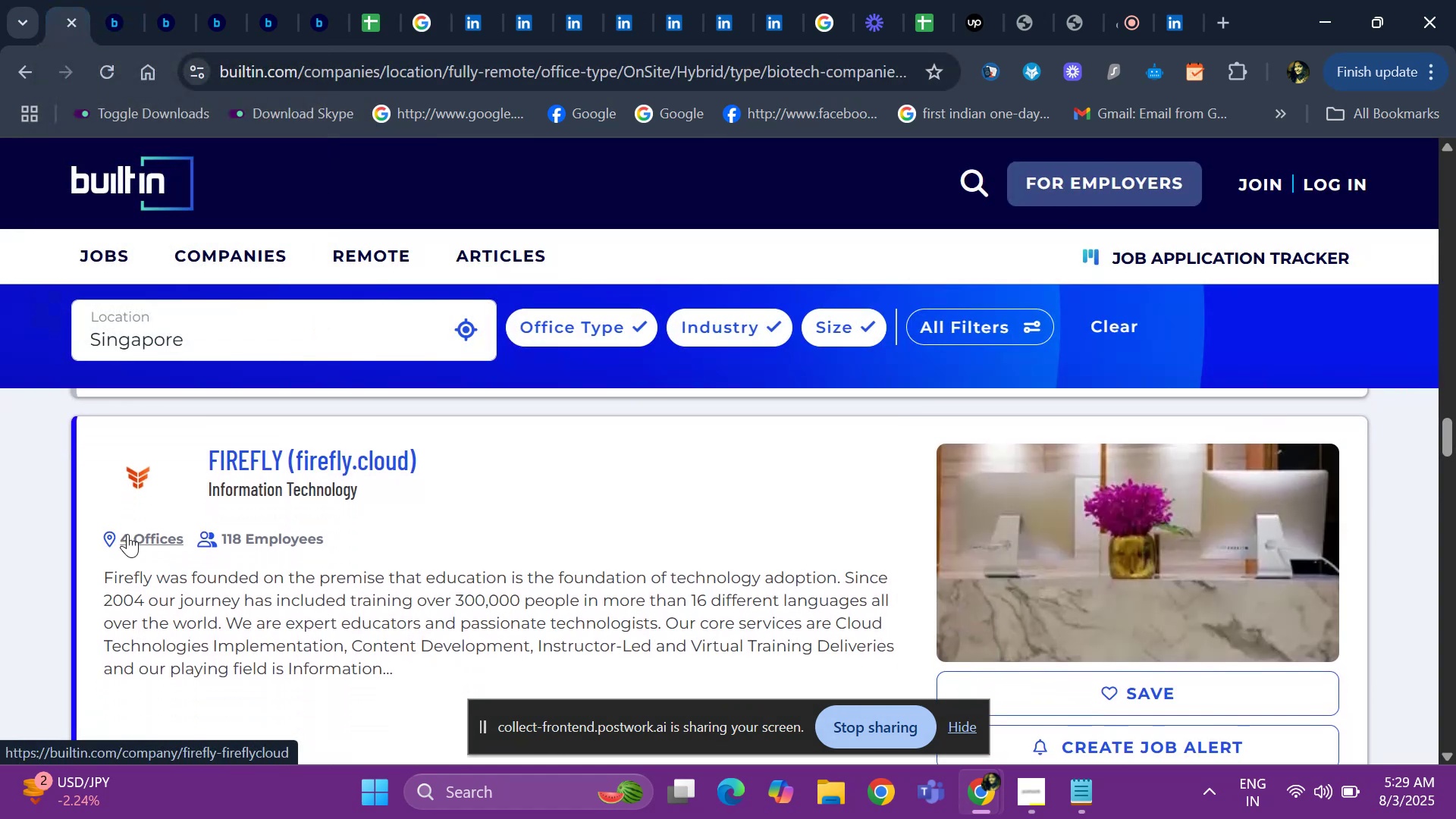 
hold_key(key=ArrowDown, duration=0.84)
 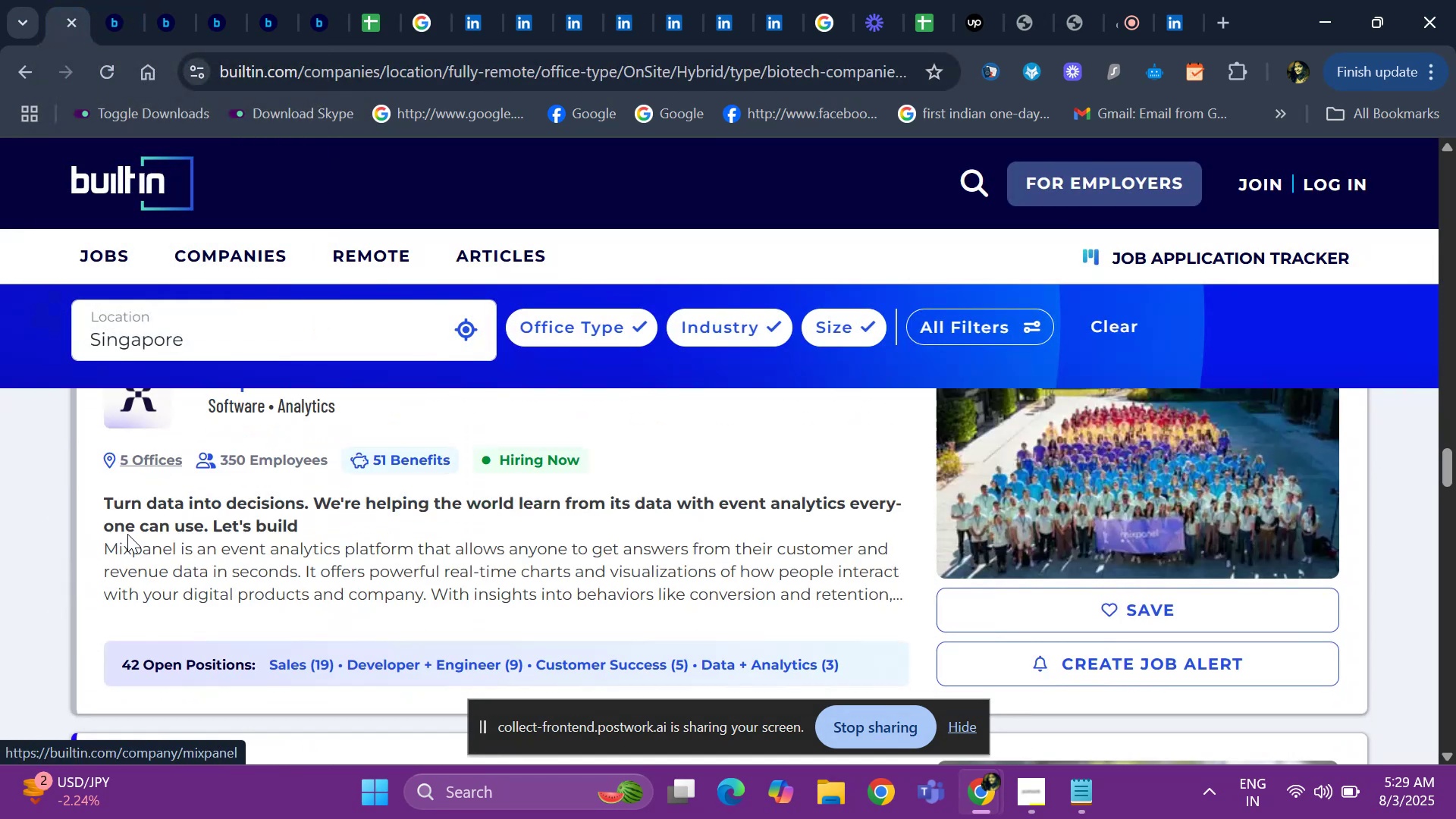 
key(ArrowUp)
 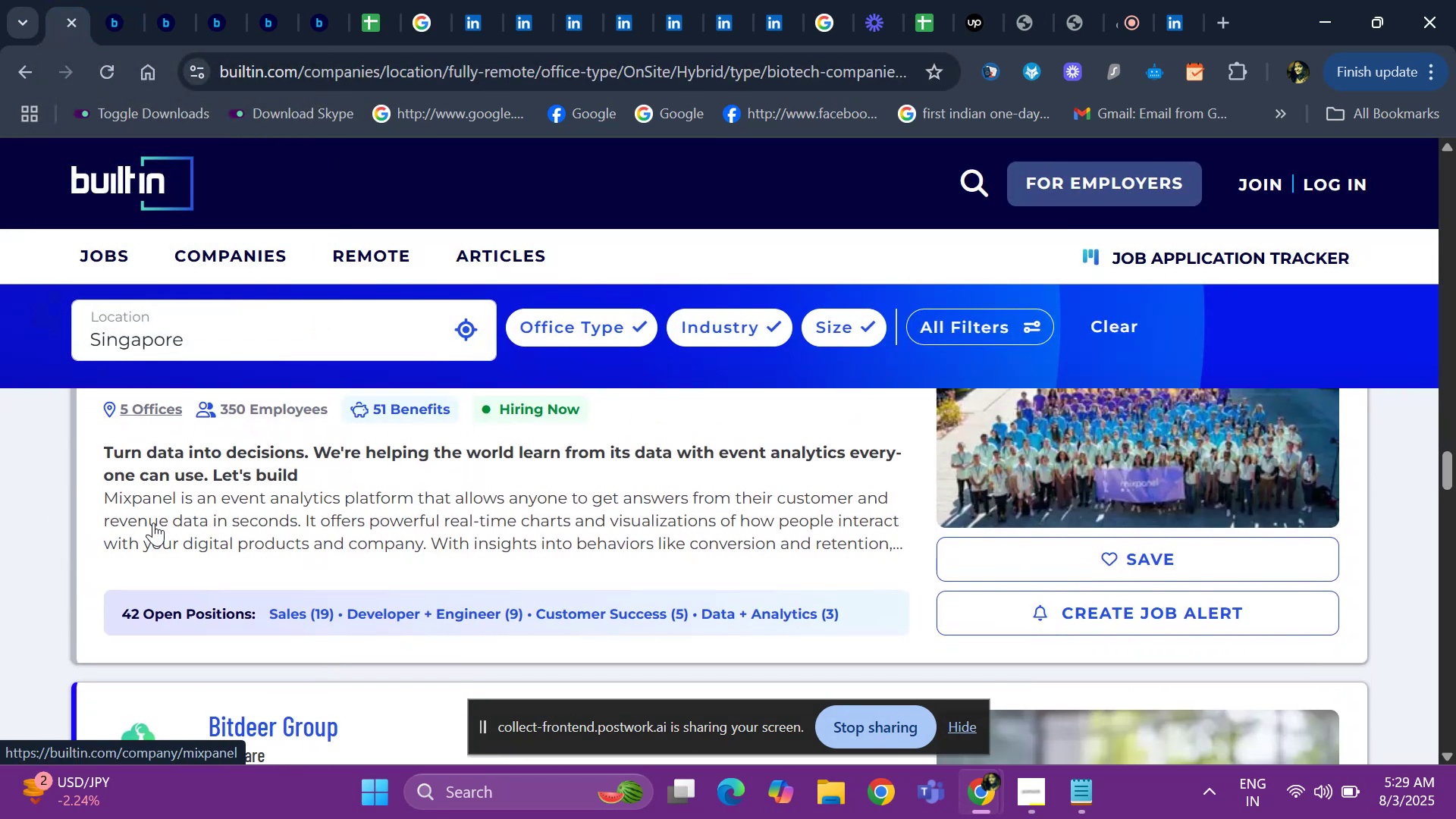 
key(ArrowUp)
 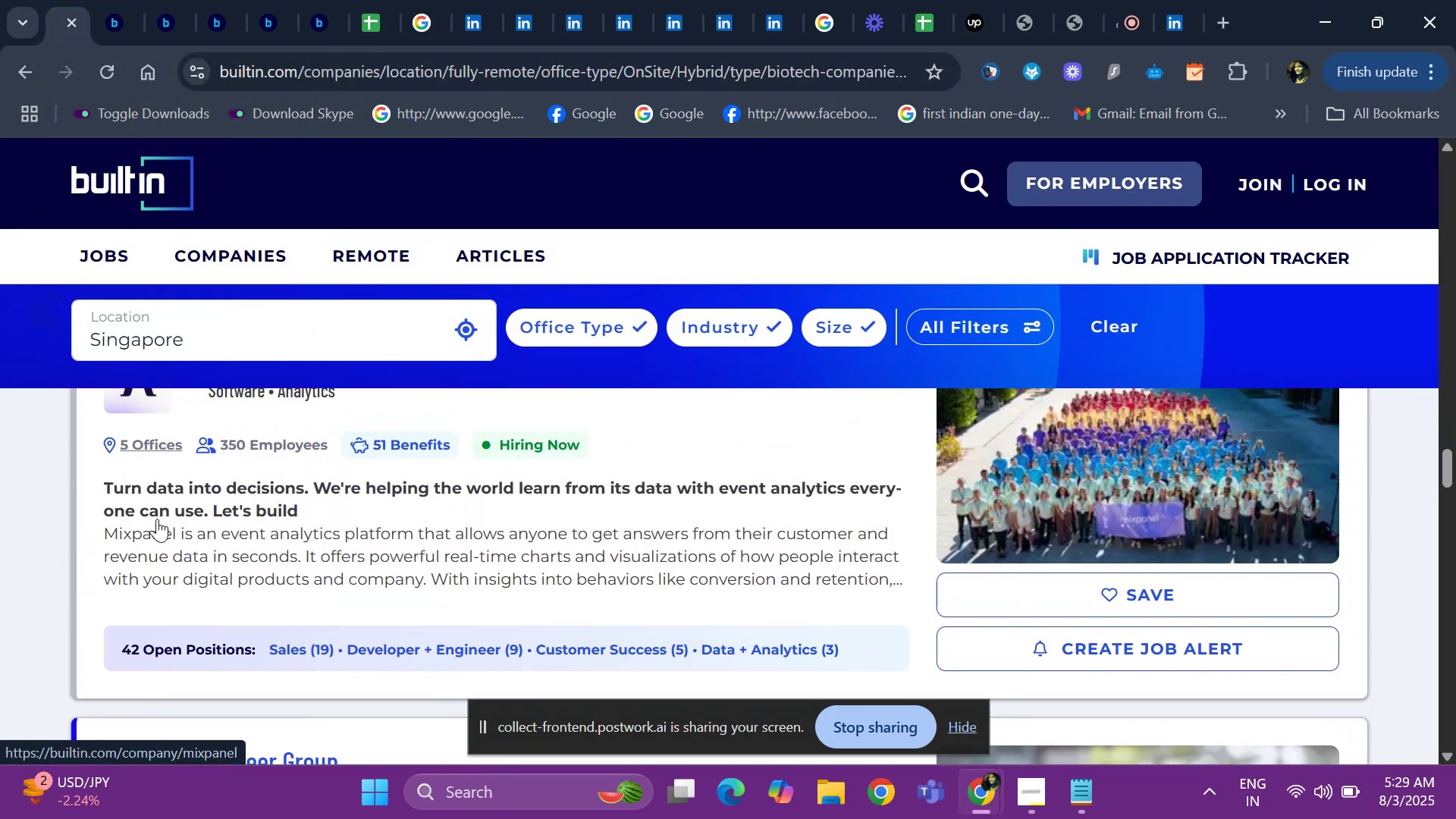 
key(ArrowUp)
 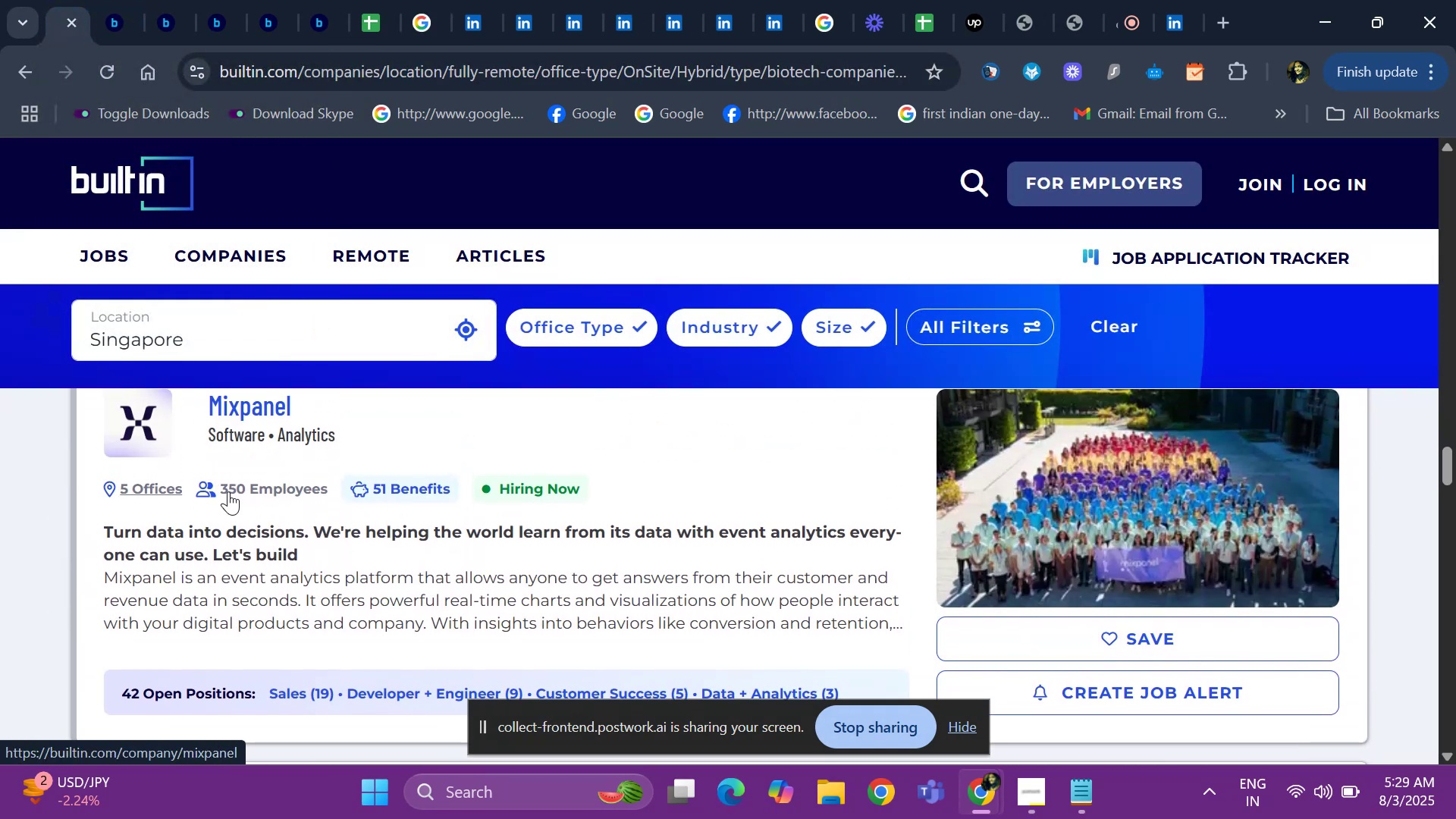 
key(ArrowUp)
 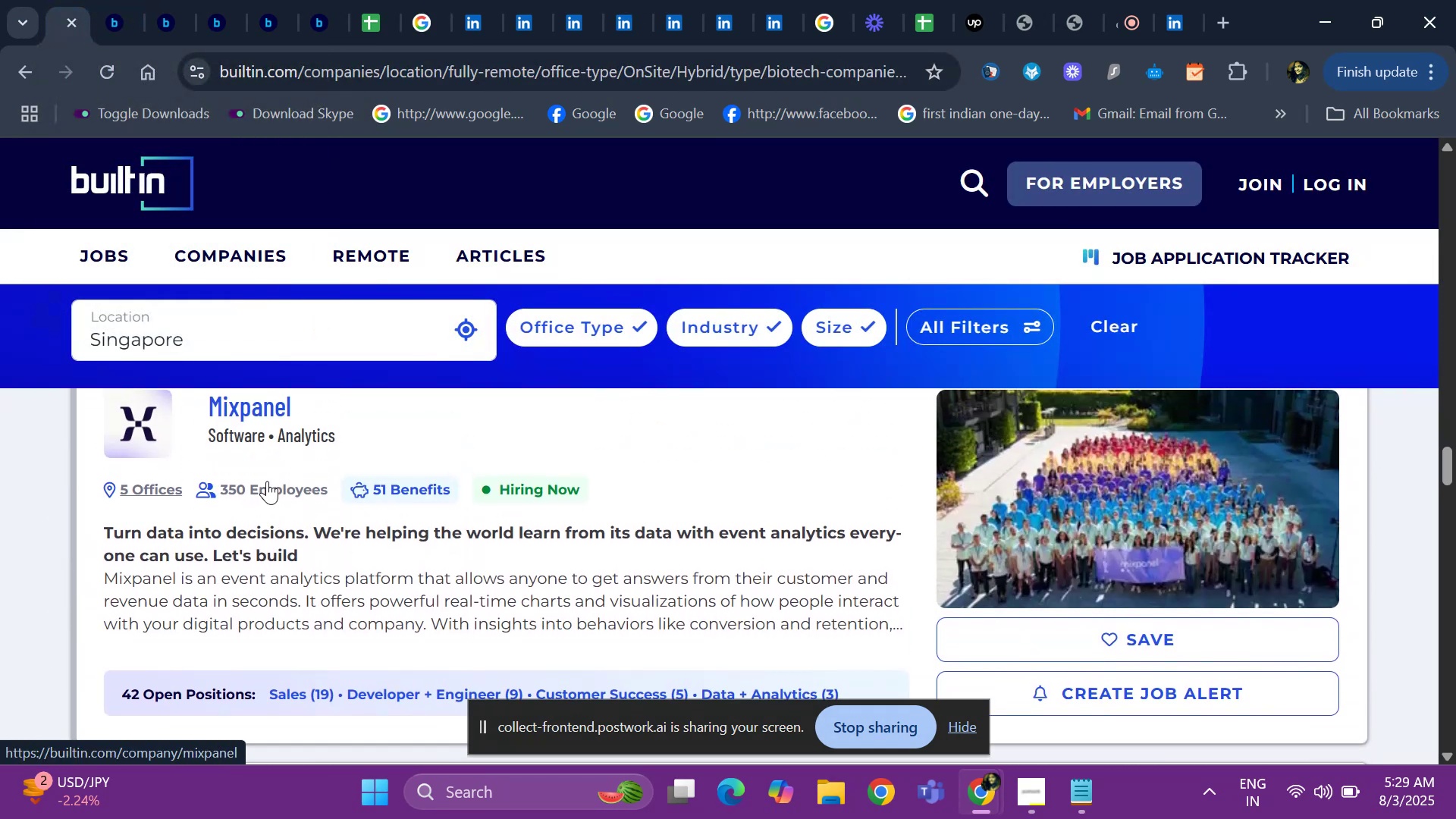 
key(ArrowUp)
 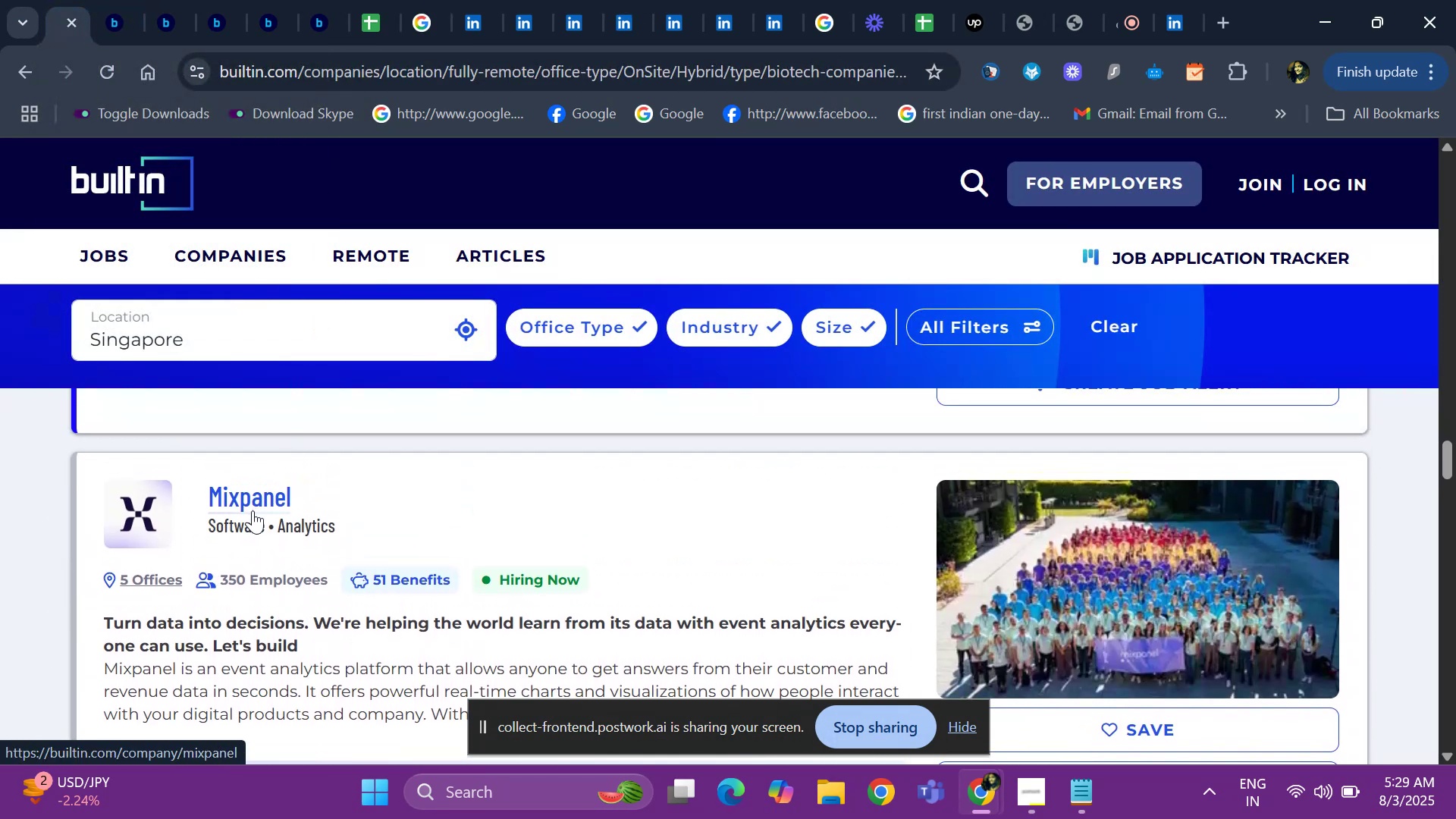 
right_click([253, 510])
 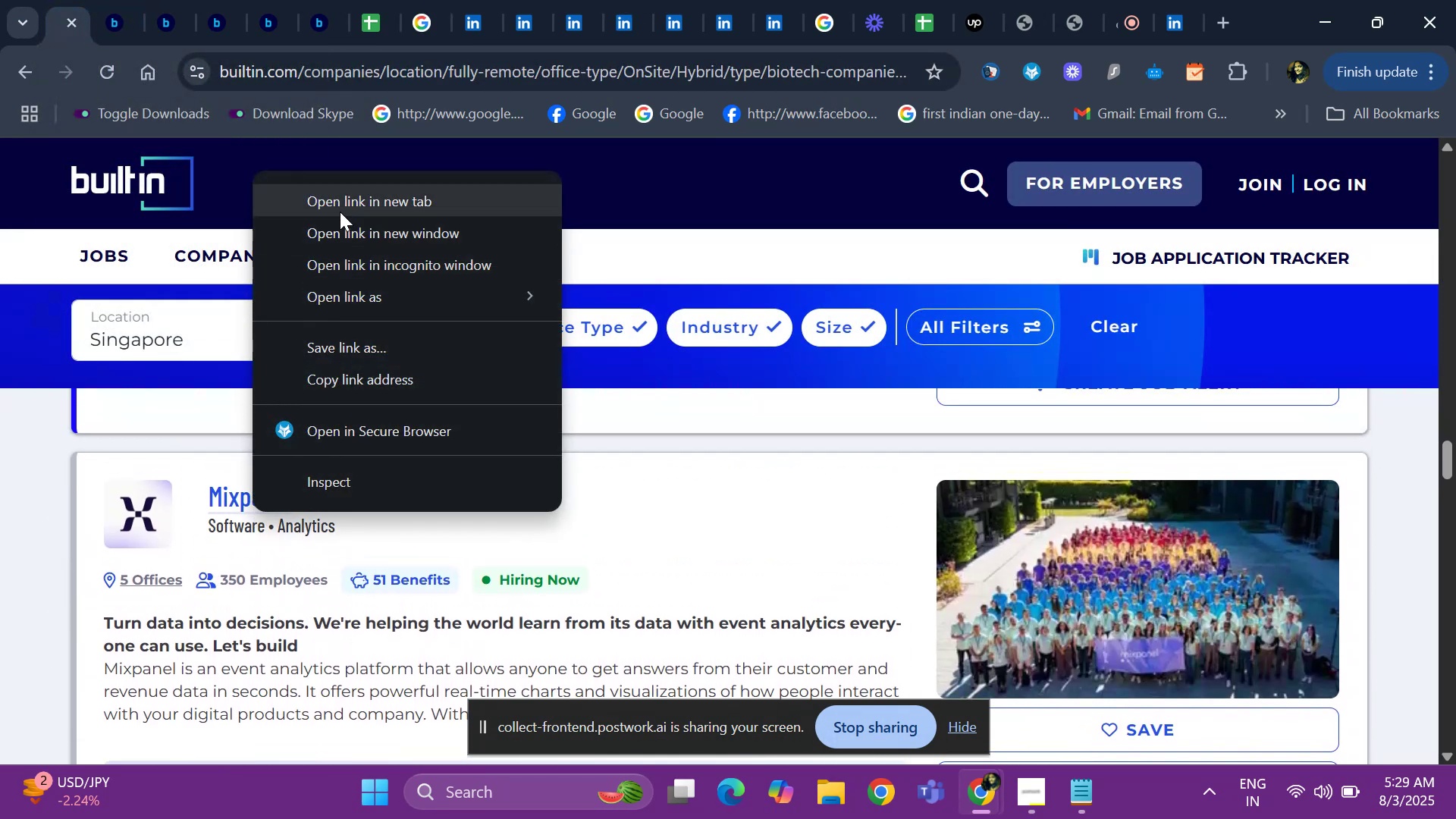 
left_click([341, 202])
 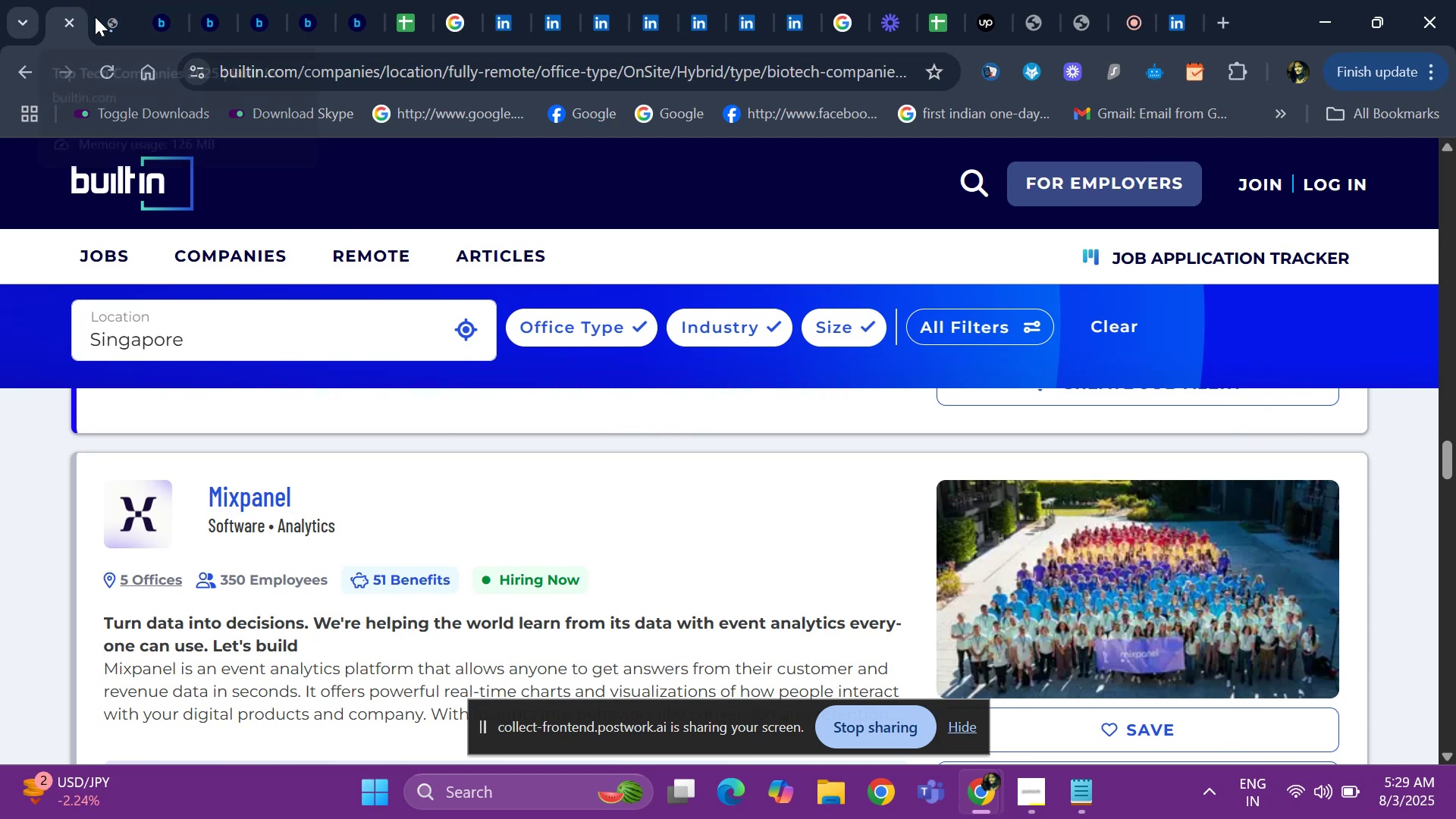 
left_click([116, 20])
 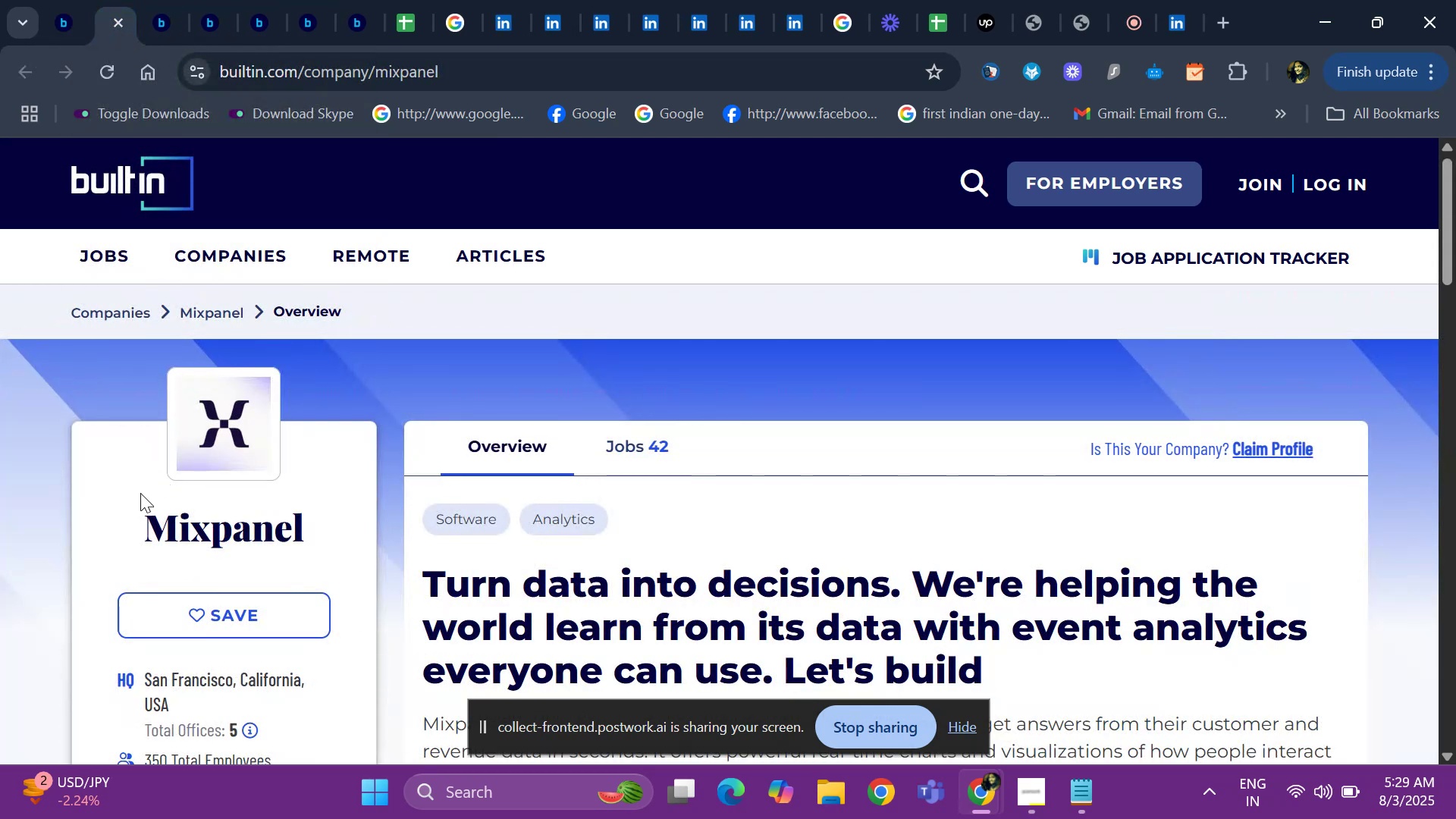 
left_click_drag(start_coordinate=[123, 513], to_coordinate=[367, 497])
 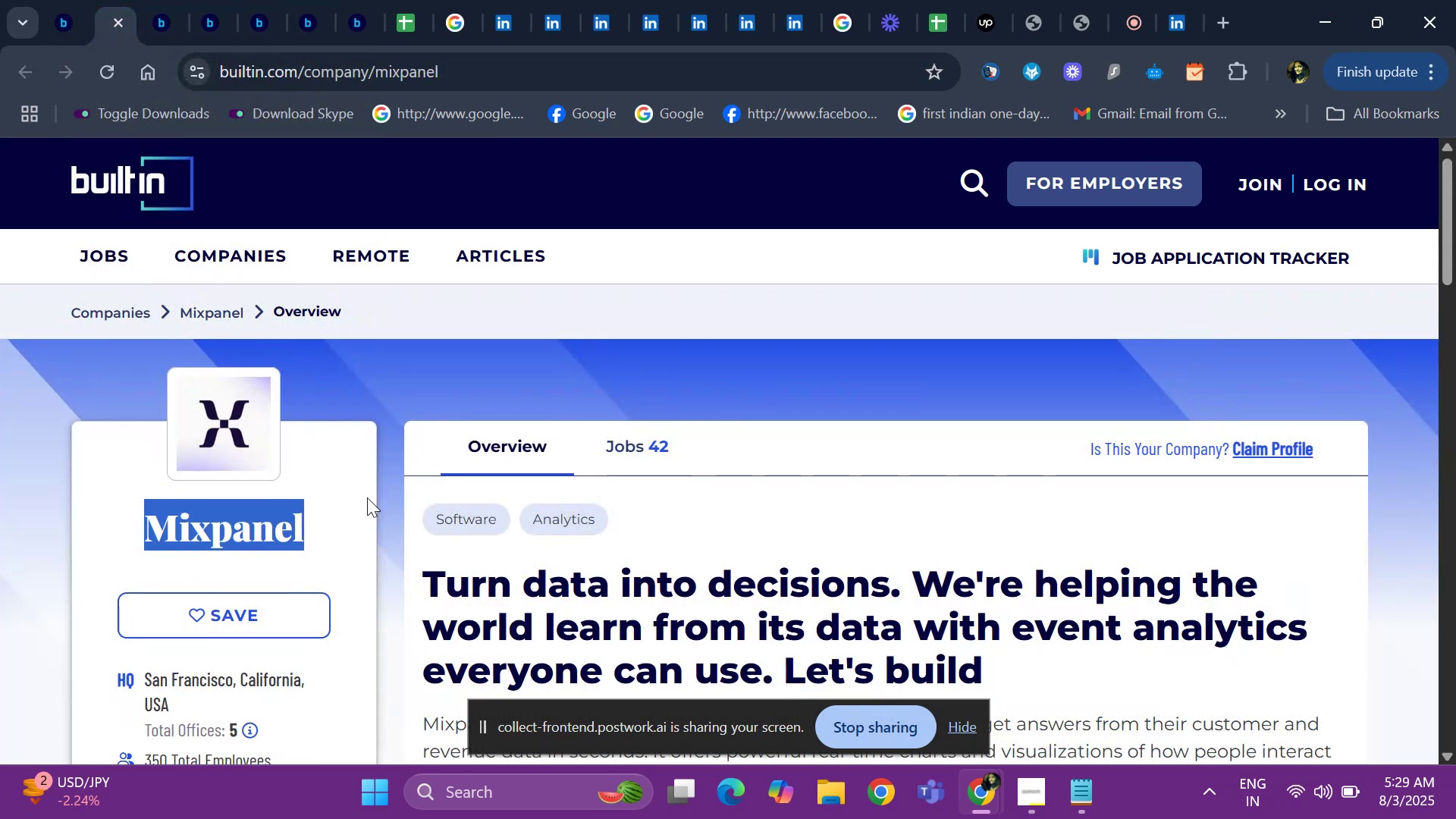 
key(Control+ControlLeft)
 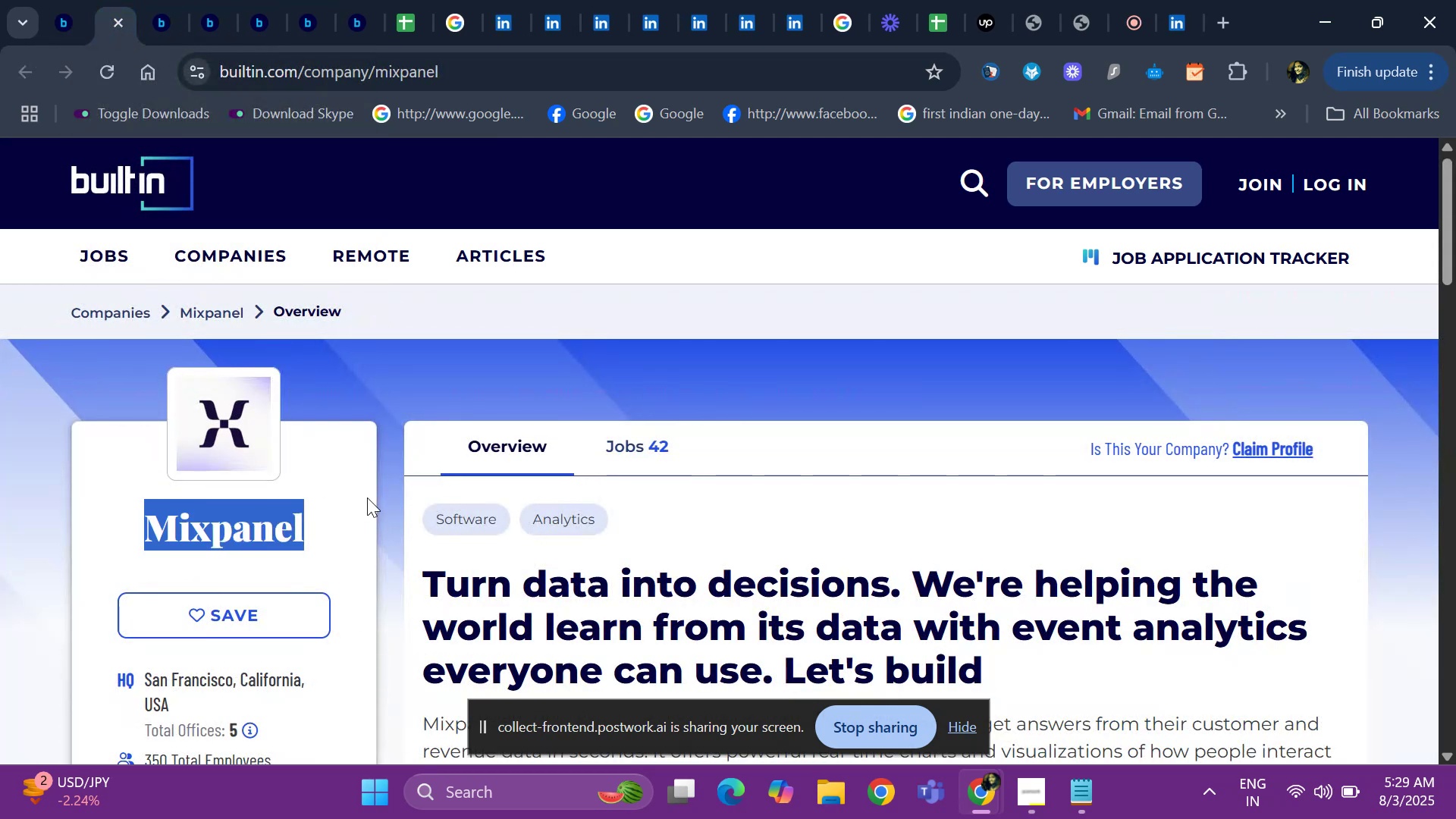 
key(Control+C)
 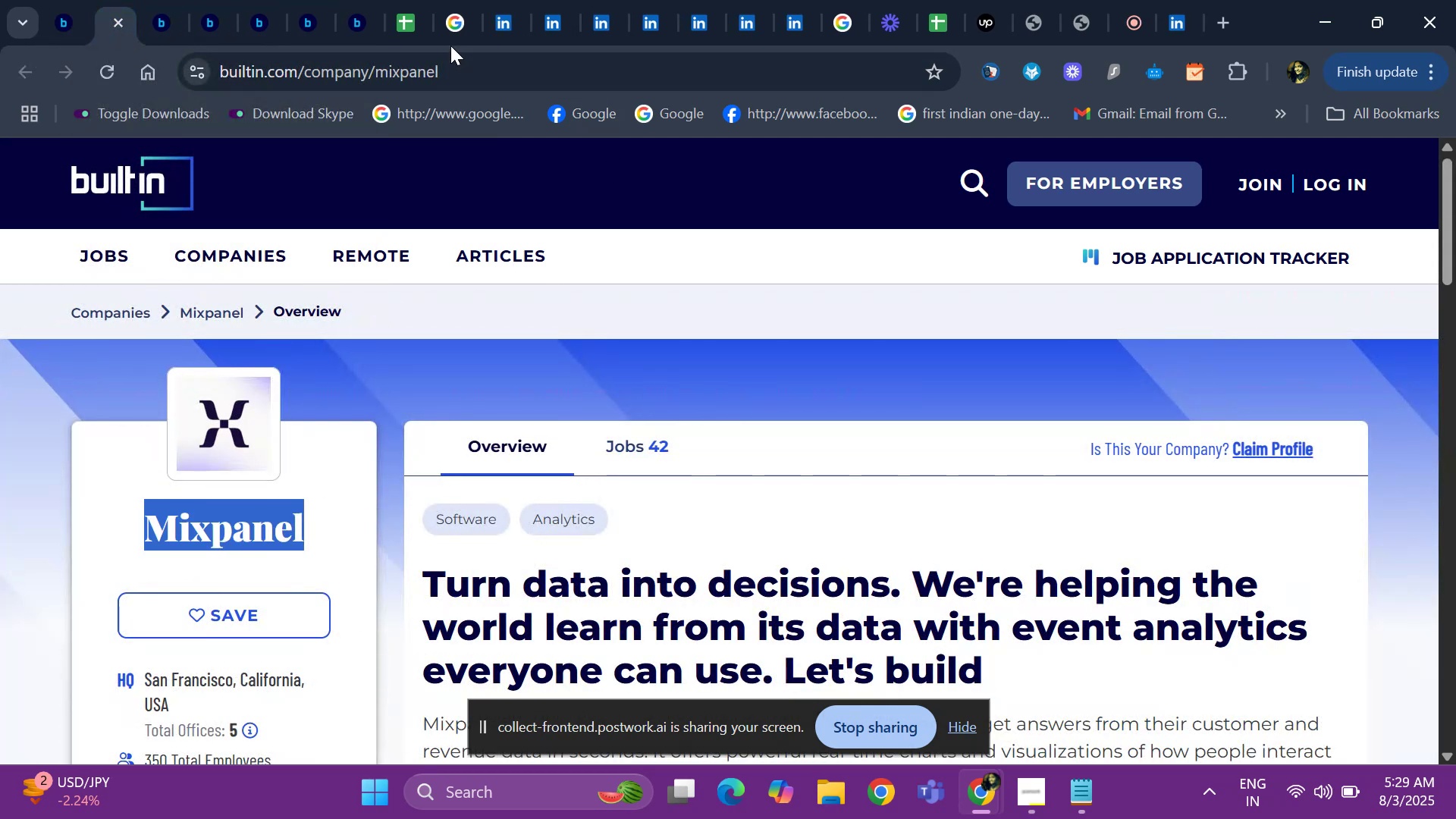 
left_click([452, 36])
 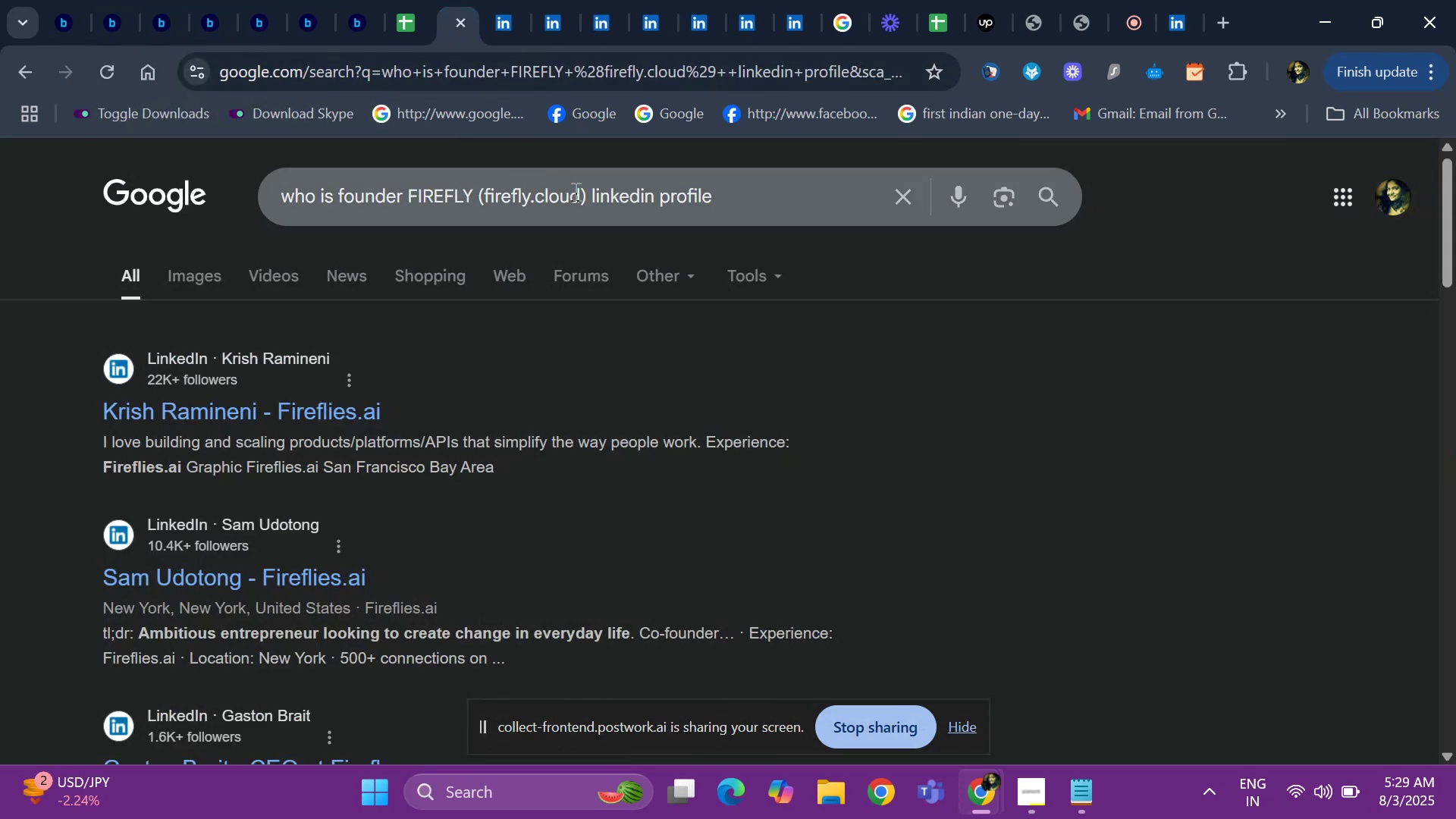 
left_click_drag(start_coordinate=[590, 193], to_coordinate=[403, 199])
 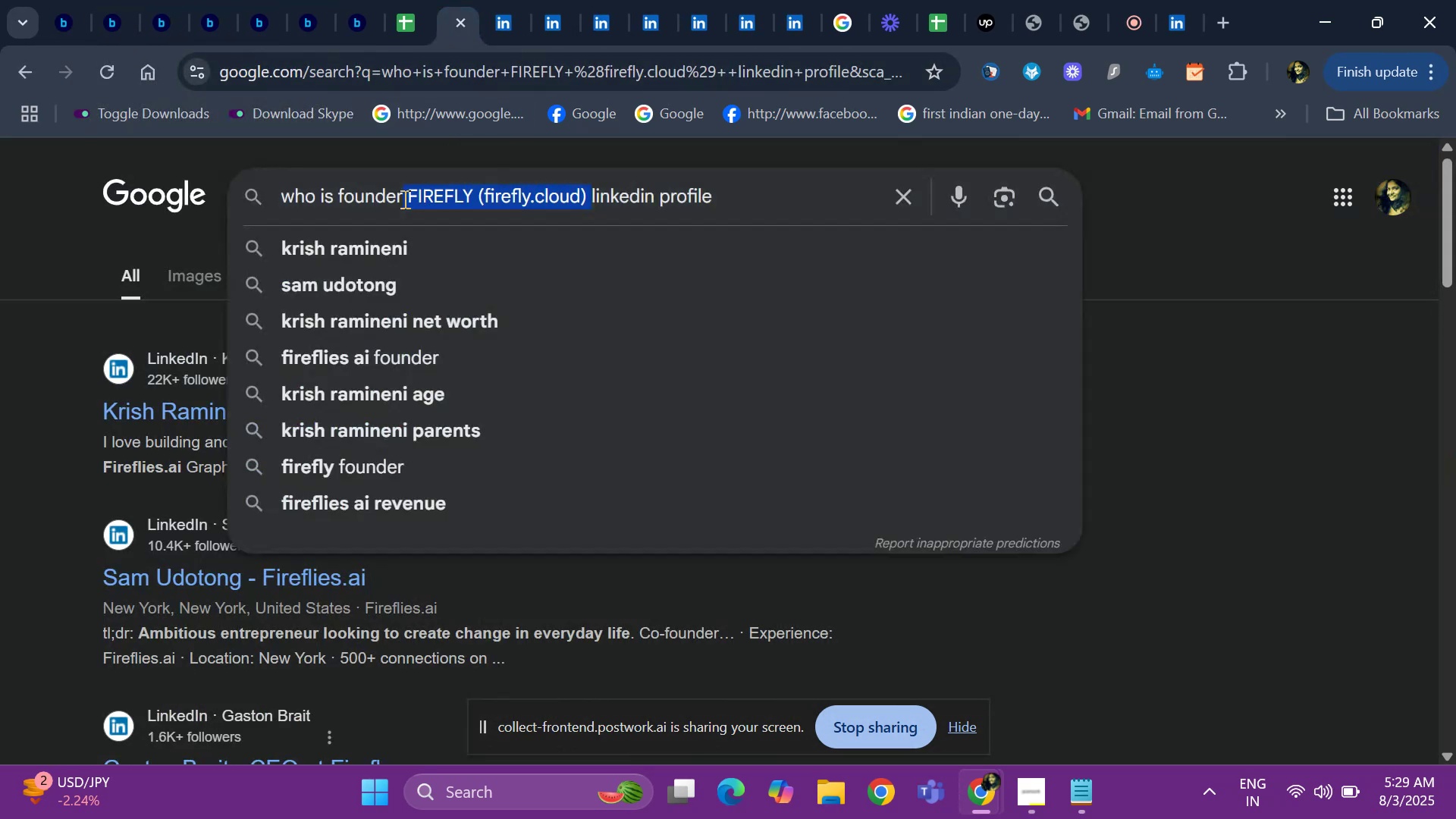 
key(Backspace)
 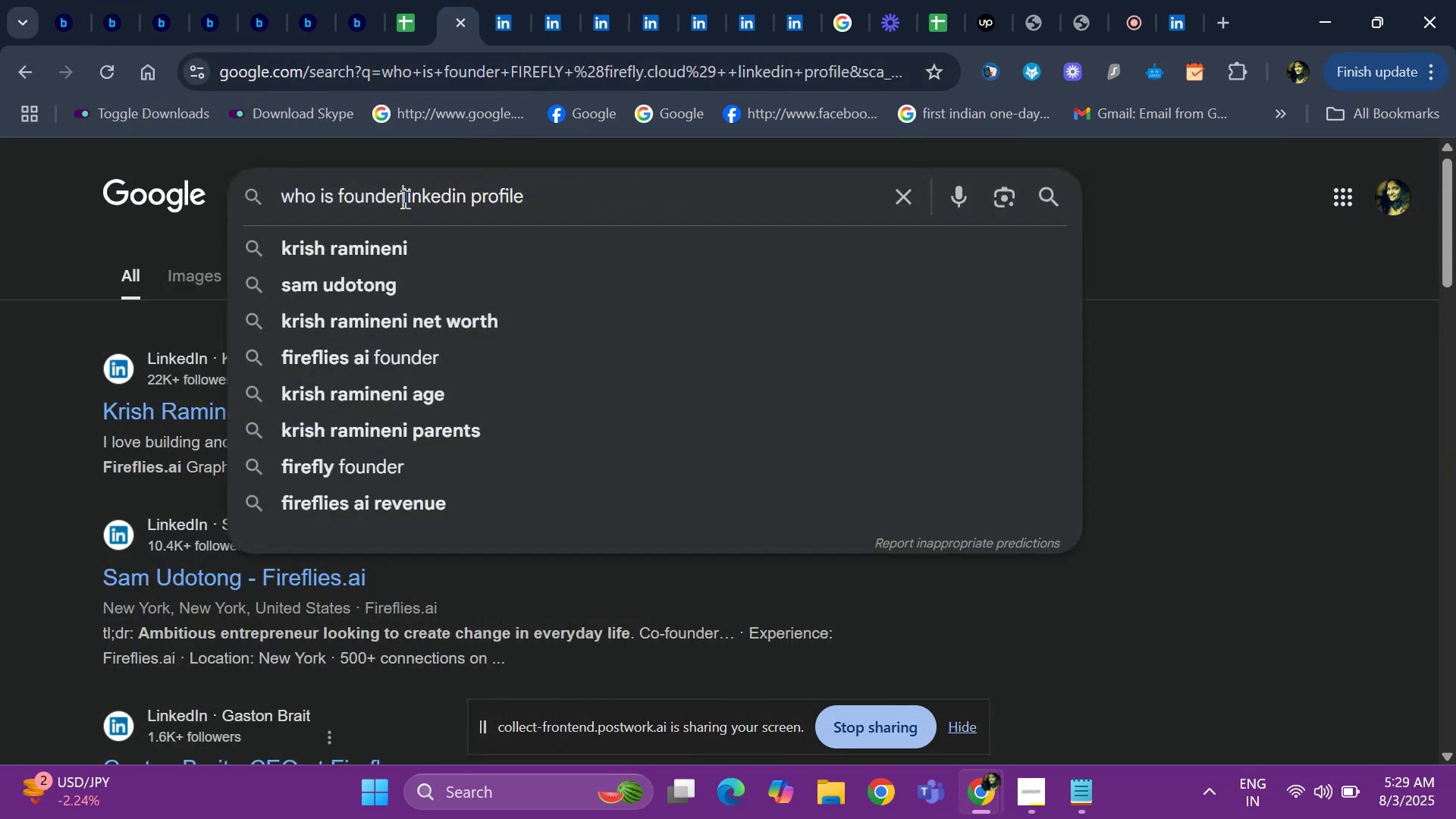 
key(Control+ControlLeft)
 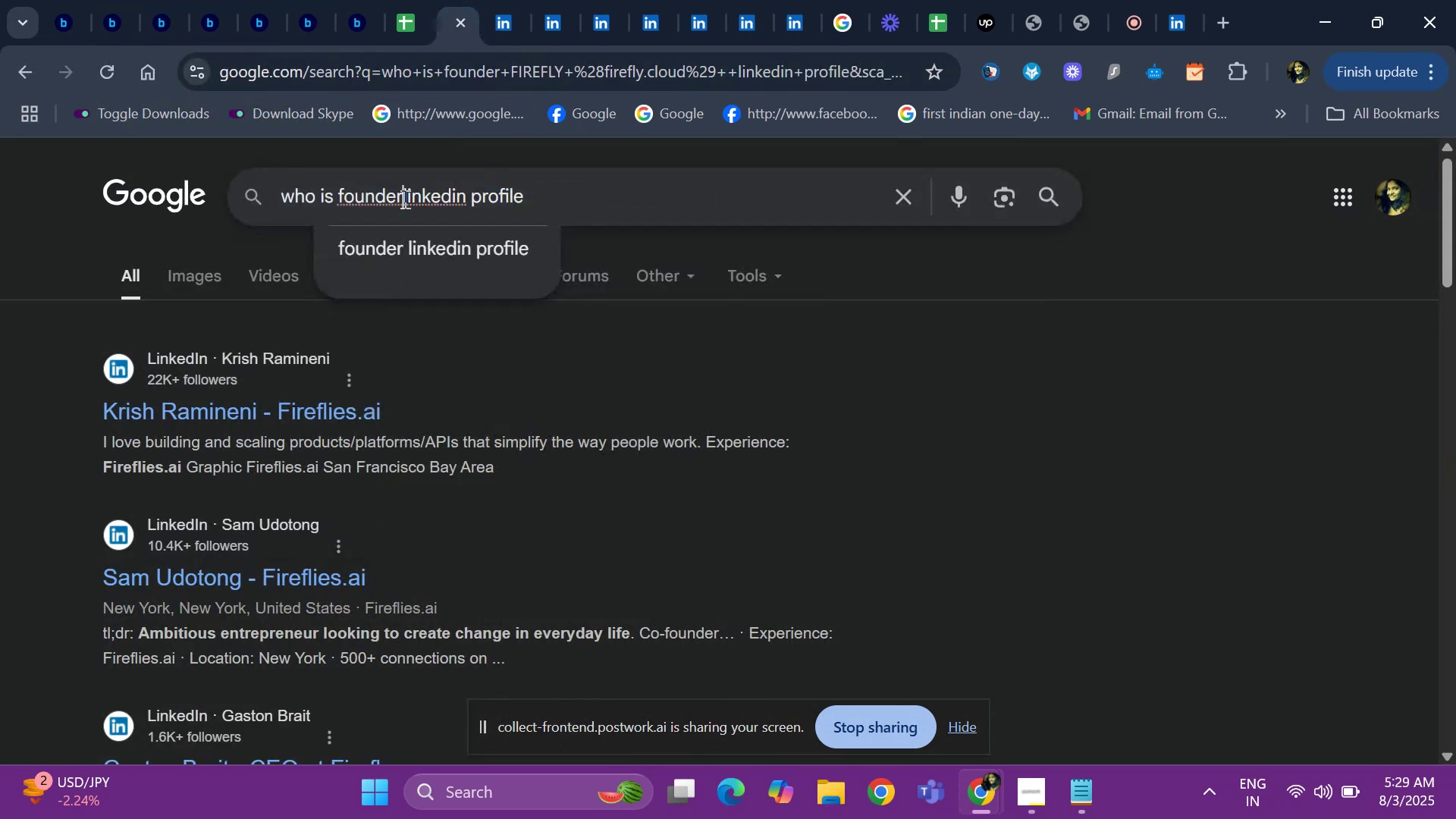 
key(Control+V)
 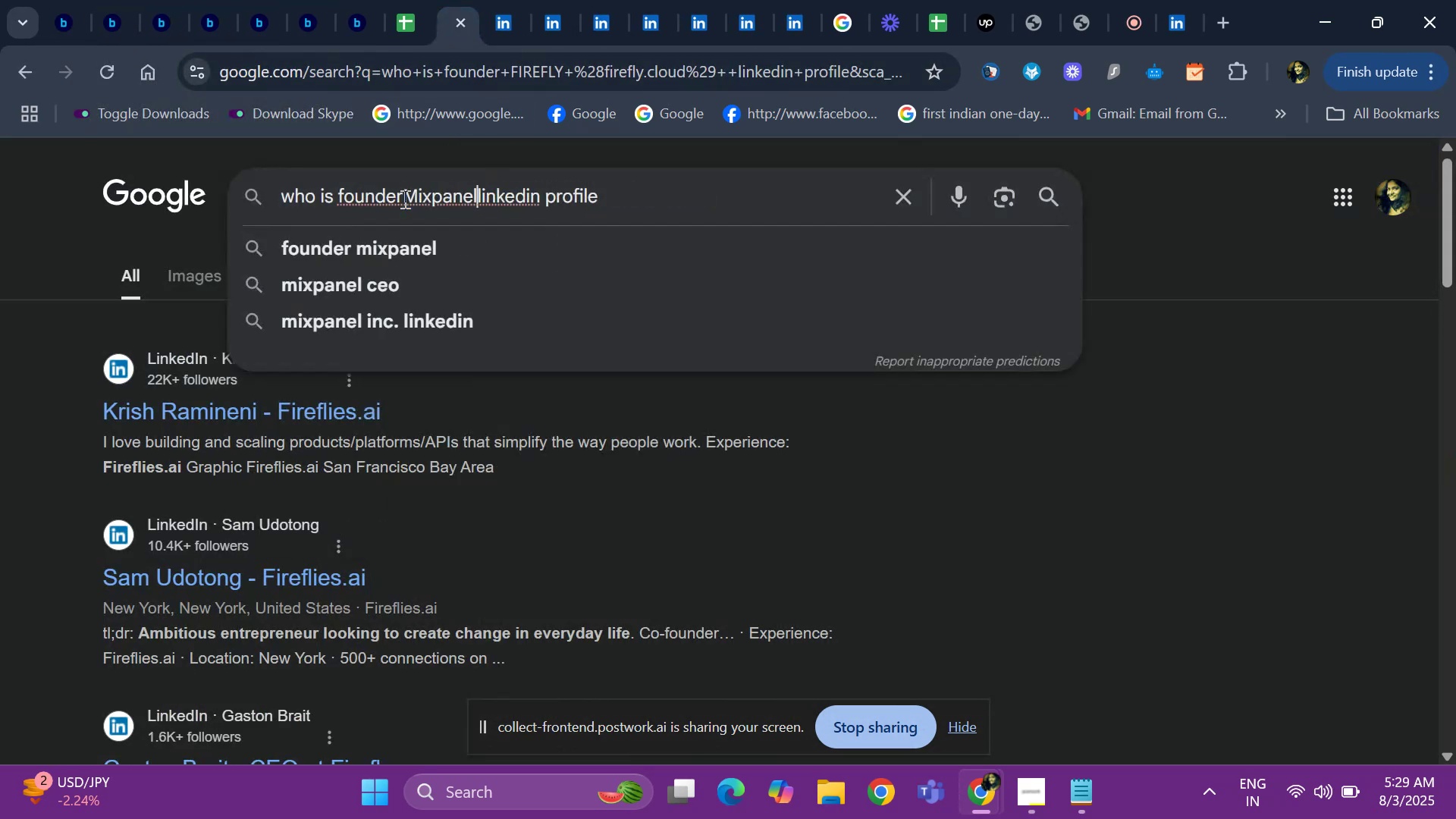 
key(Space)
 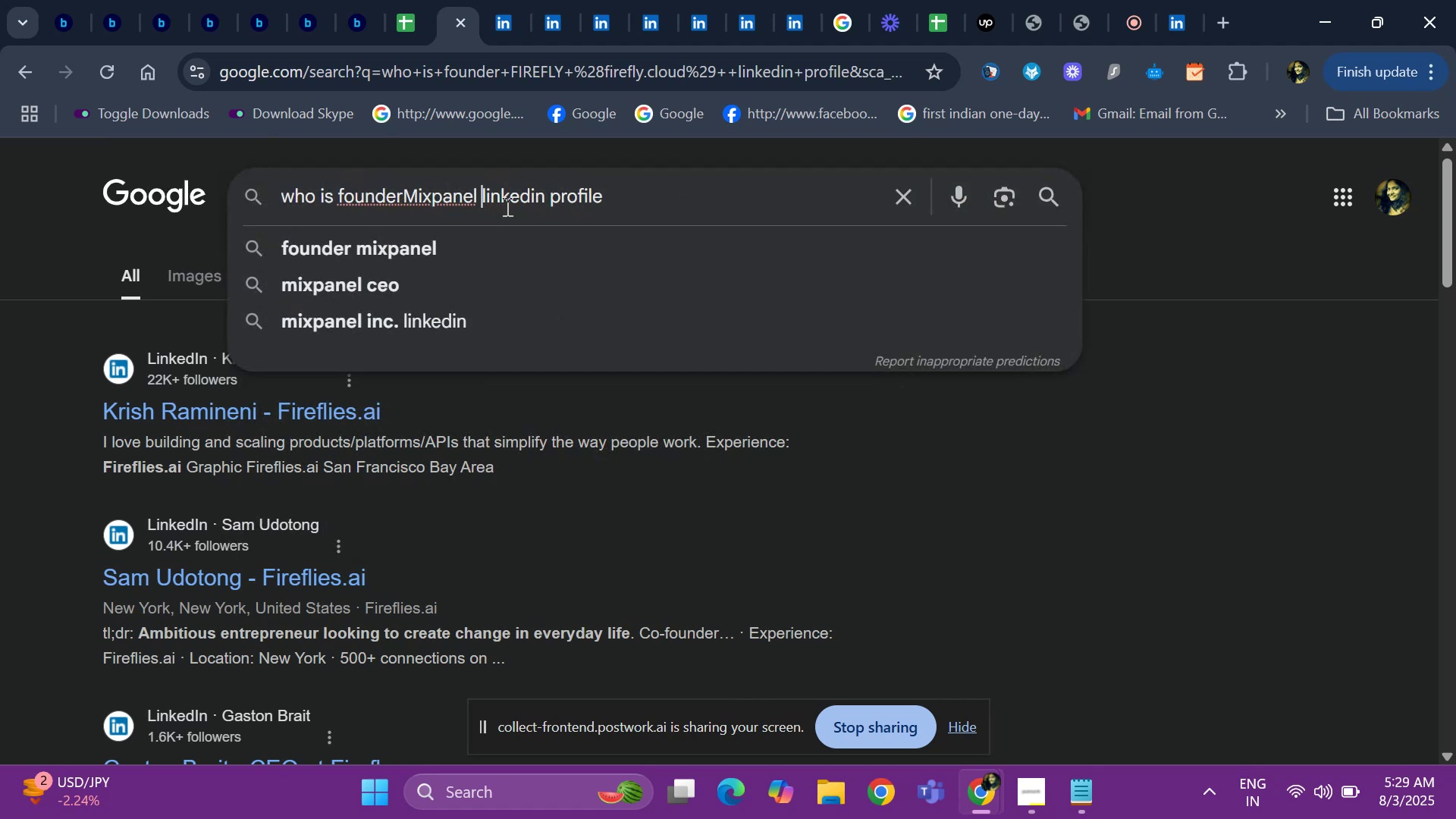 
left_click([397, 206])
 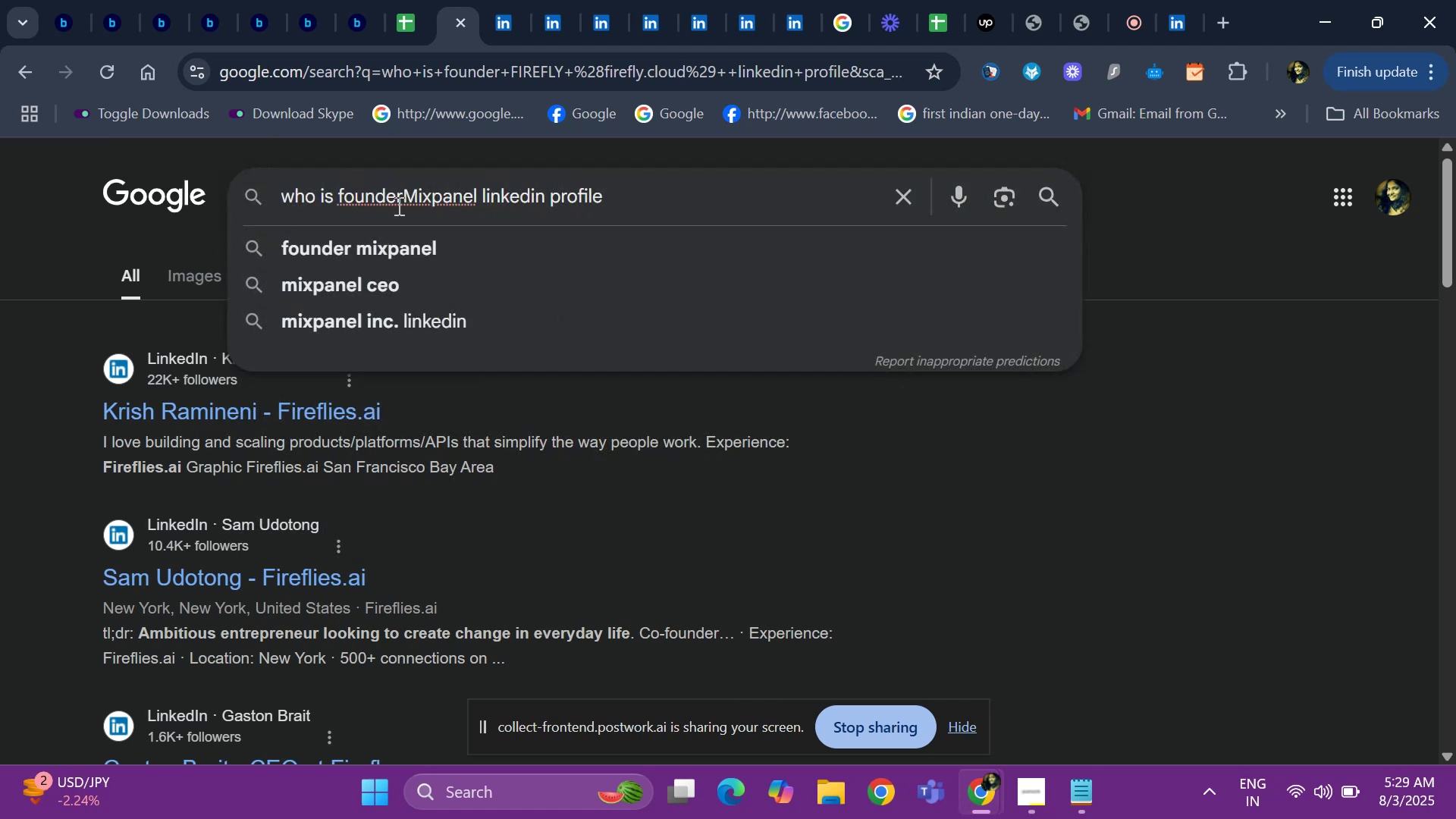 
key(ArrowRight)
 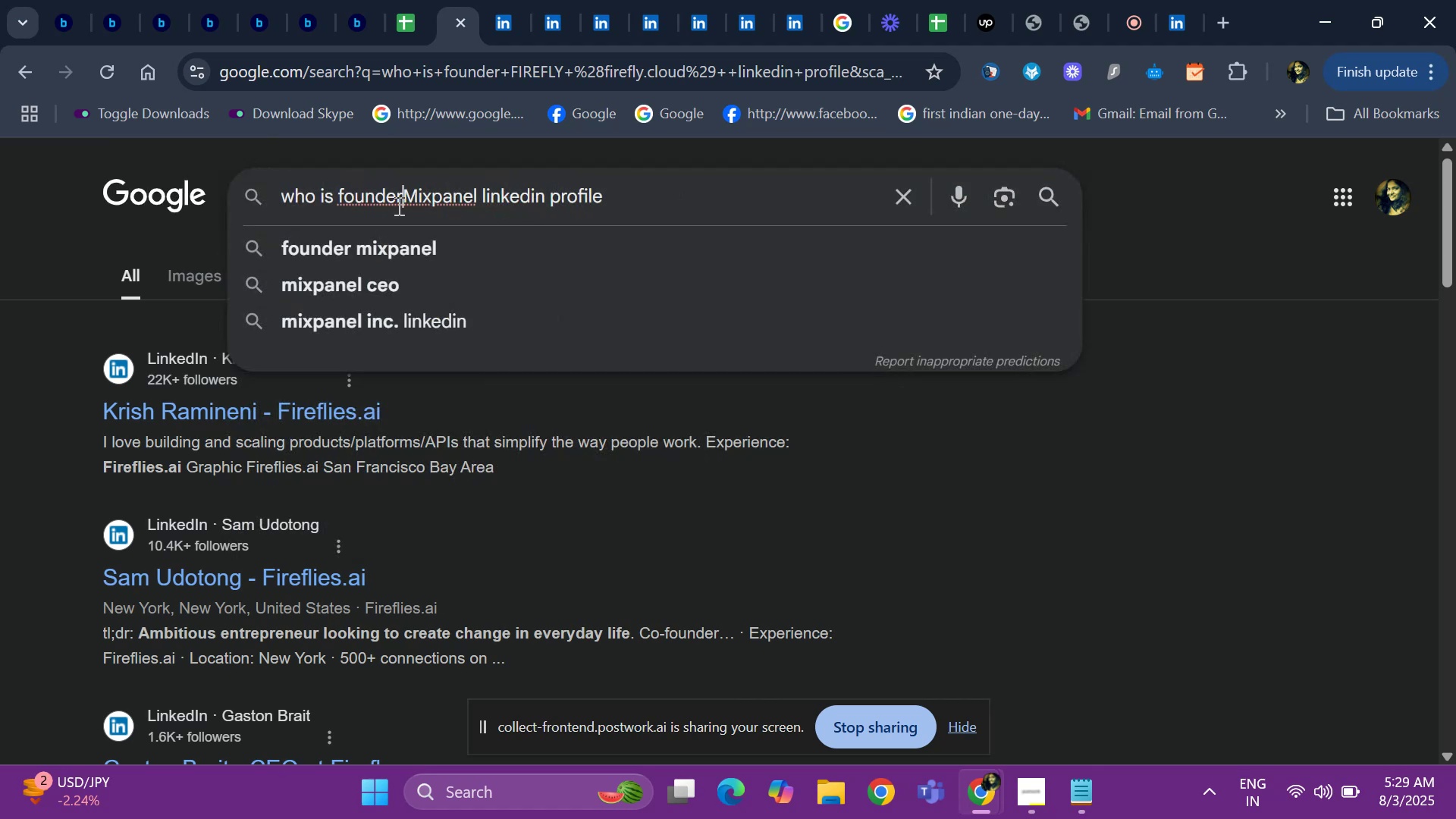 
key(Space)
 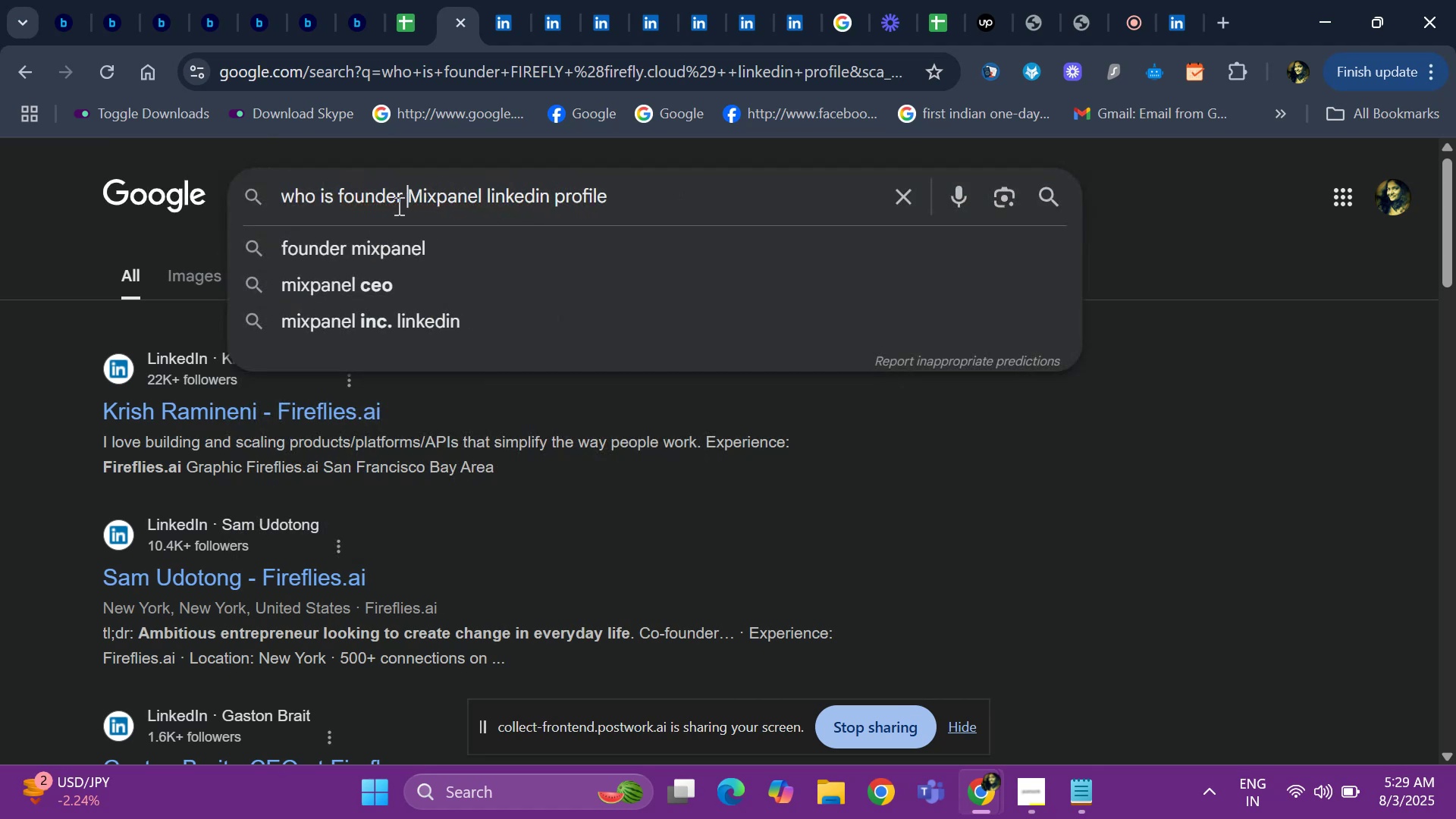 
key(Enter)
 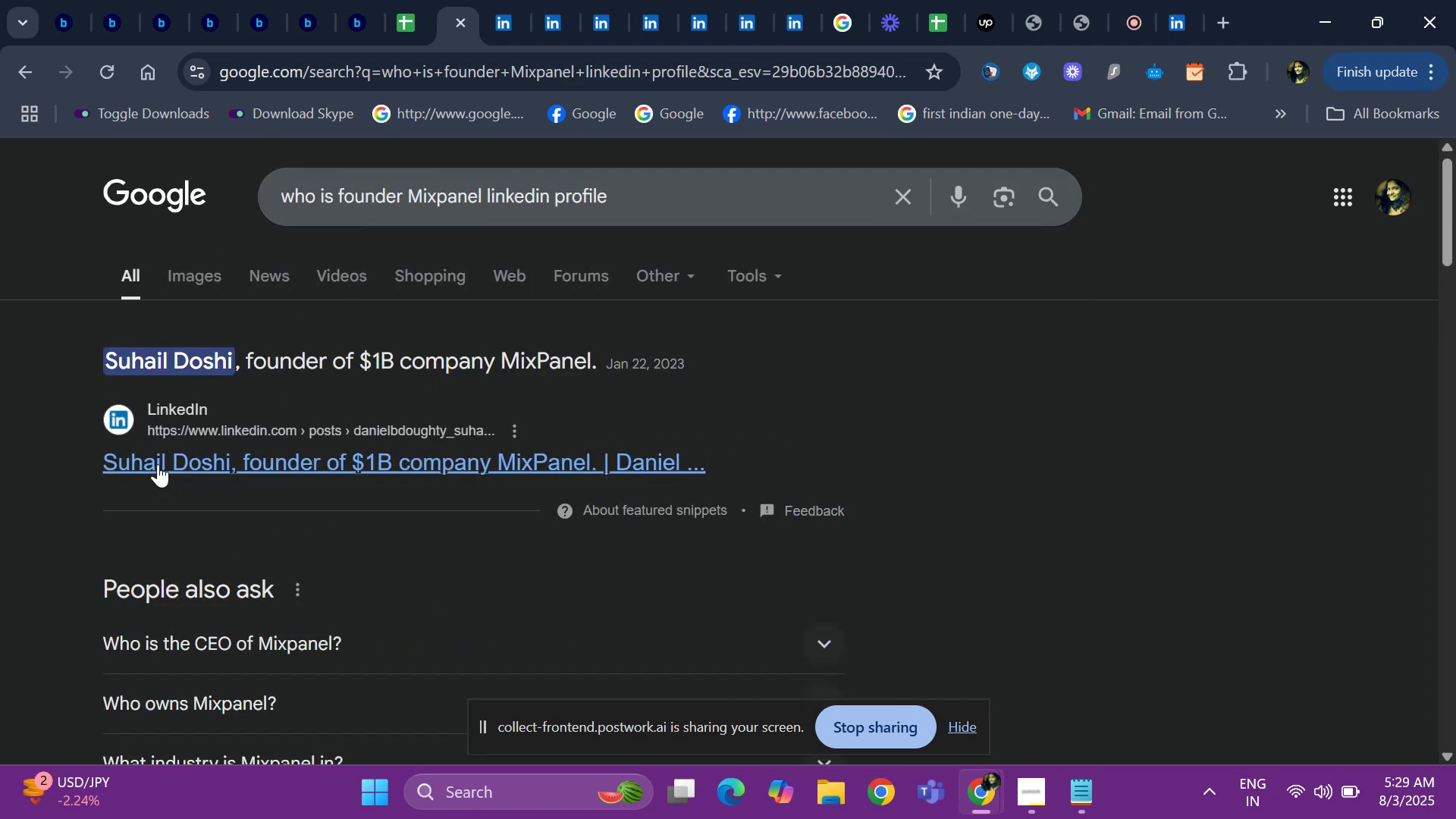 
right_click([169, 457])
 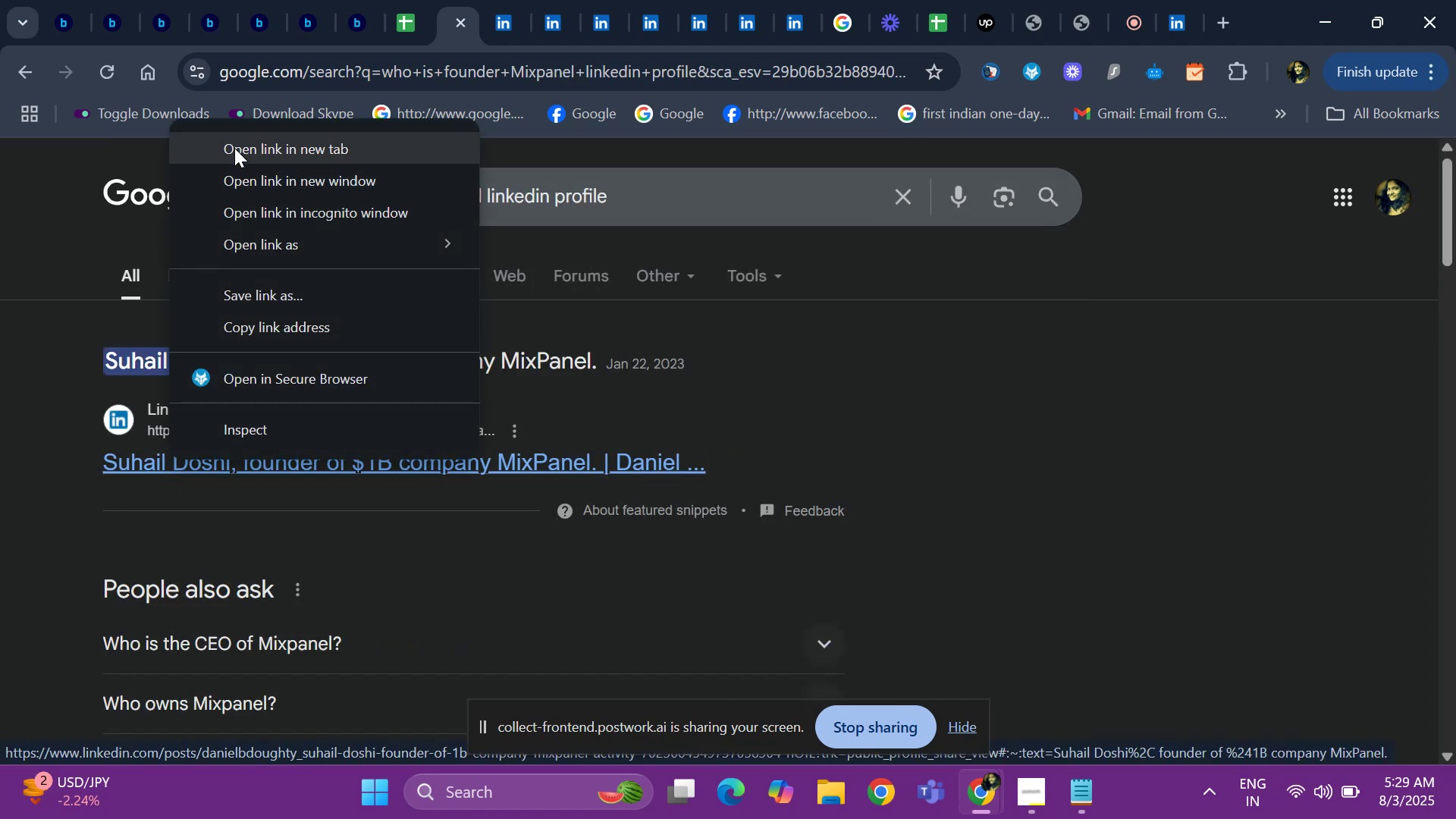 
left_click([234, 138])
 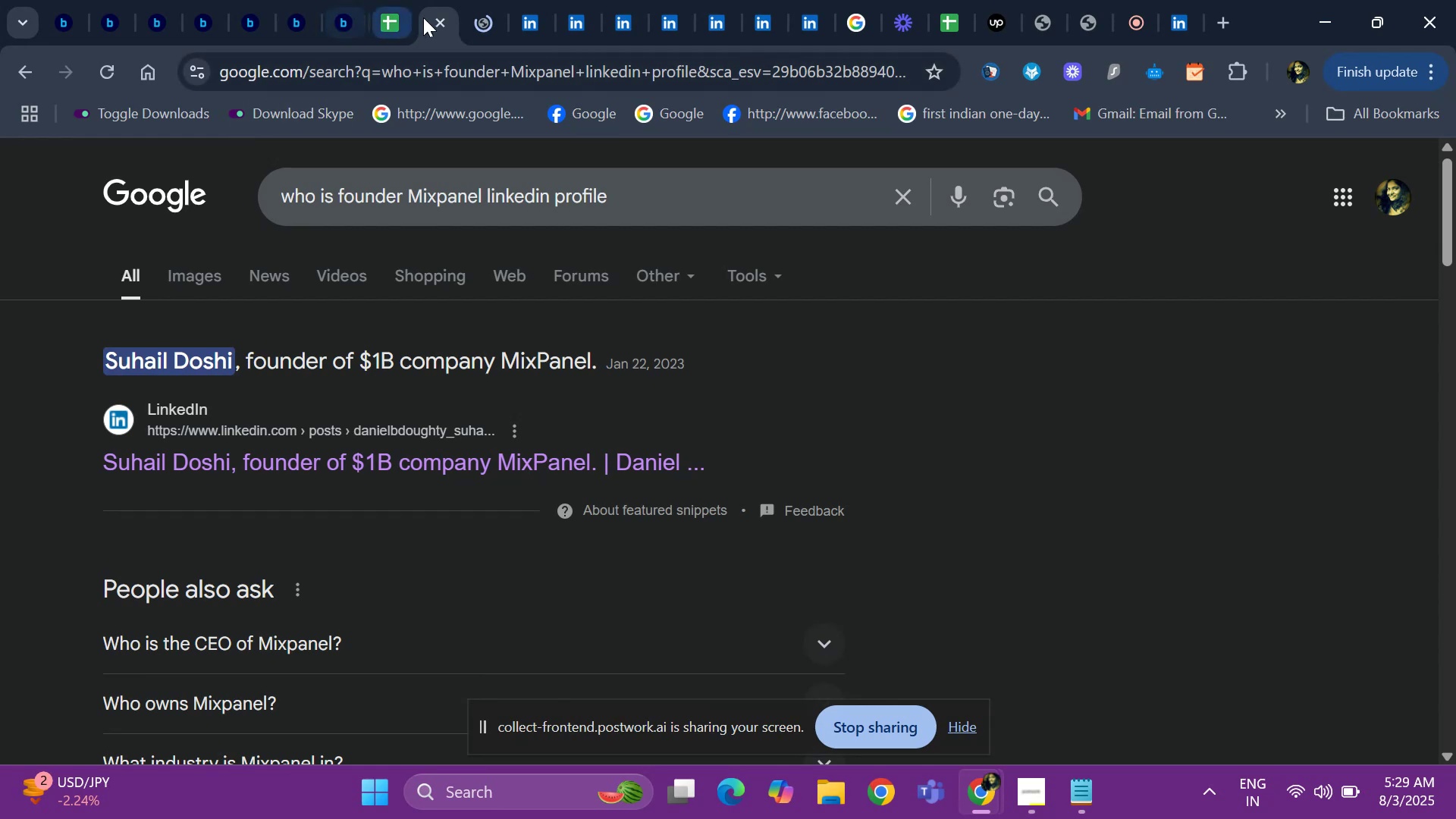 
left_click([479, 12])
 